 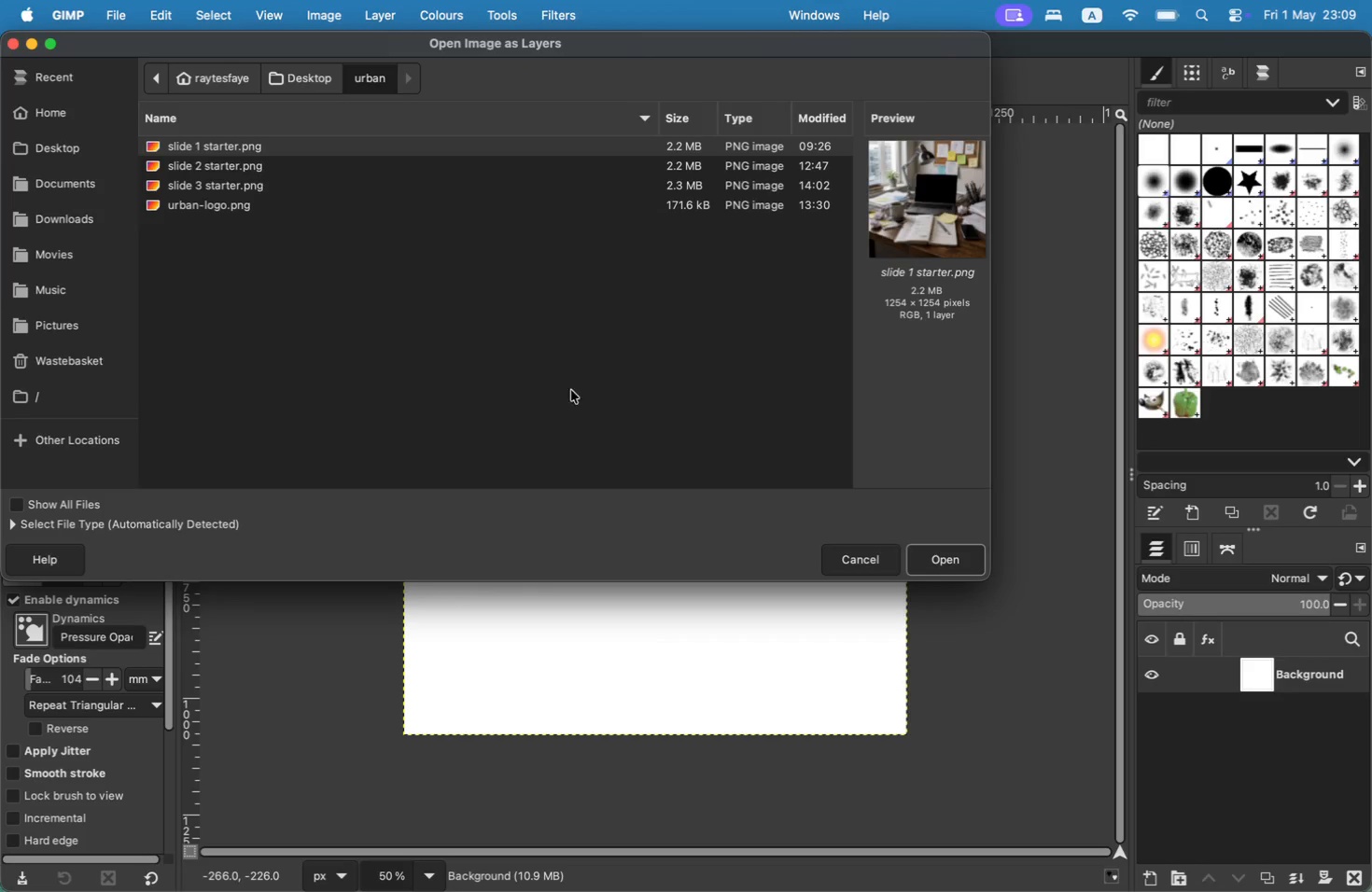 
left_click([945, 573])
 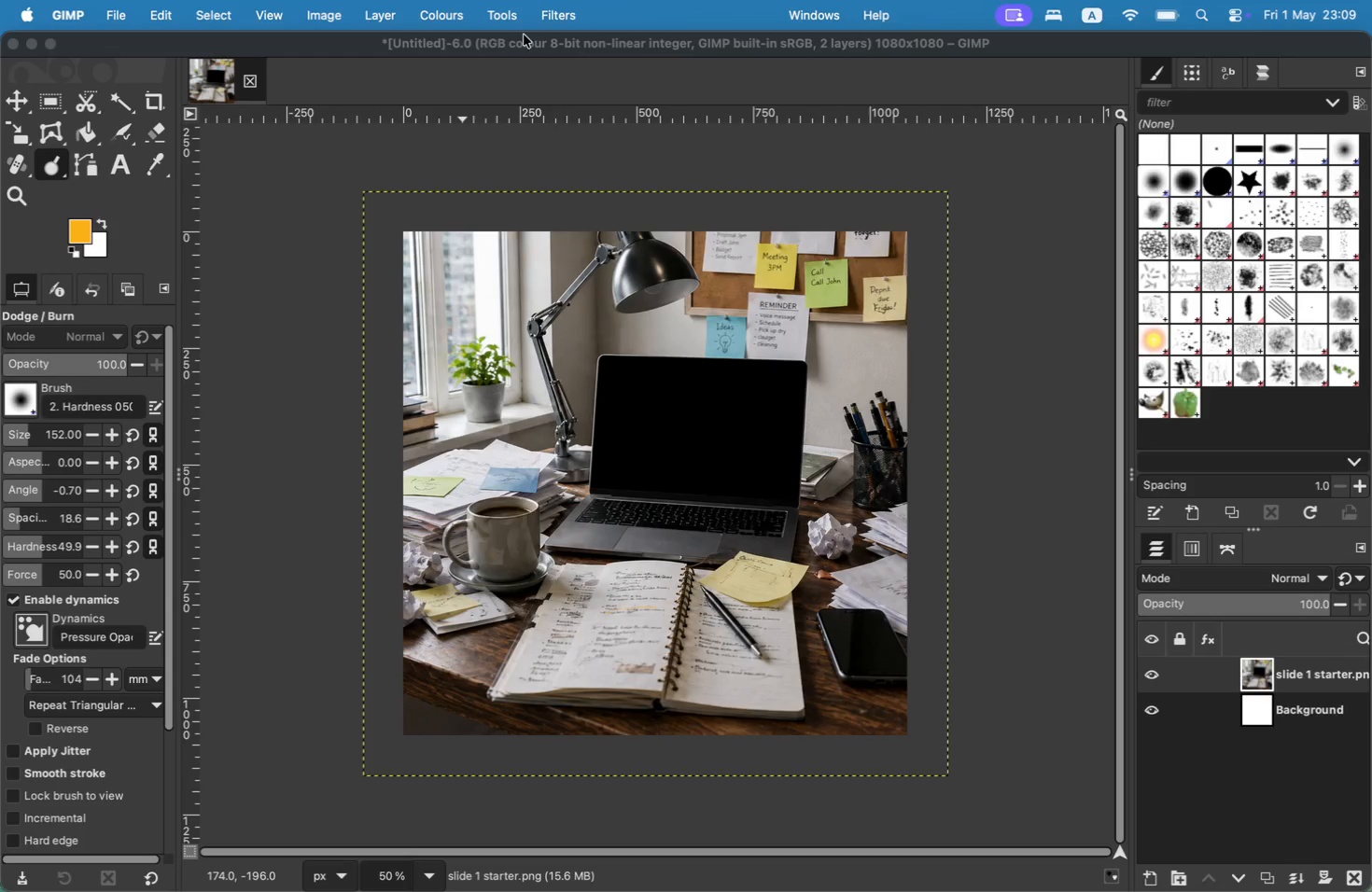 
left_click([557, 18])
 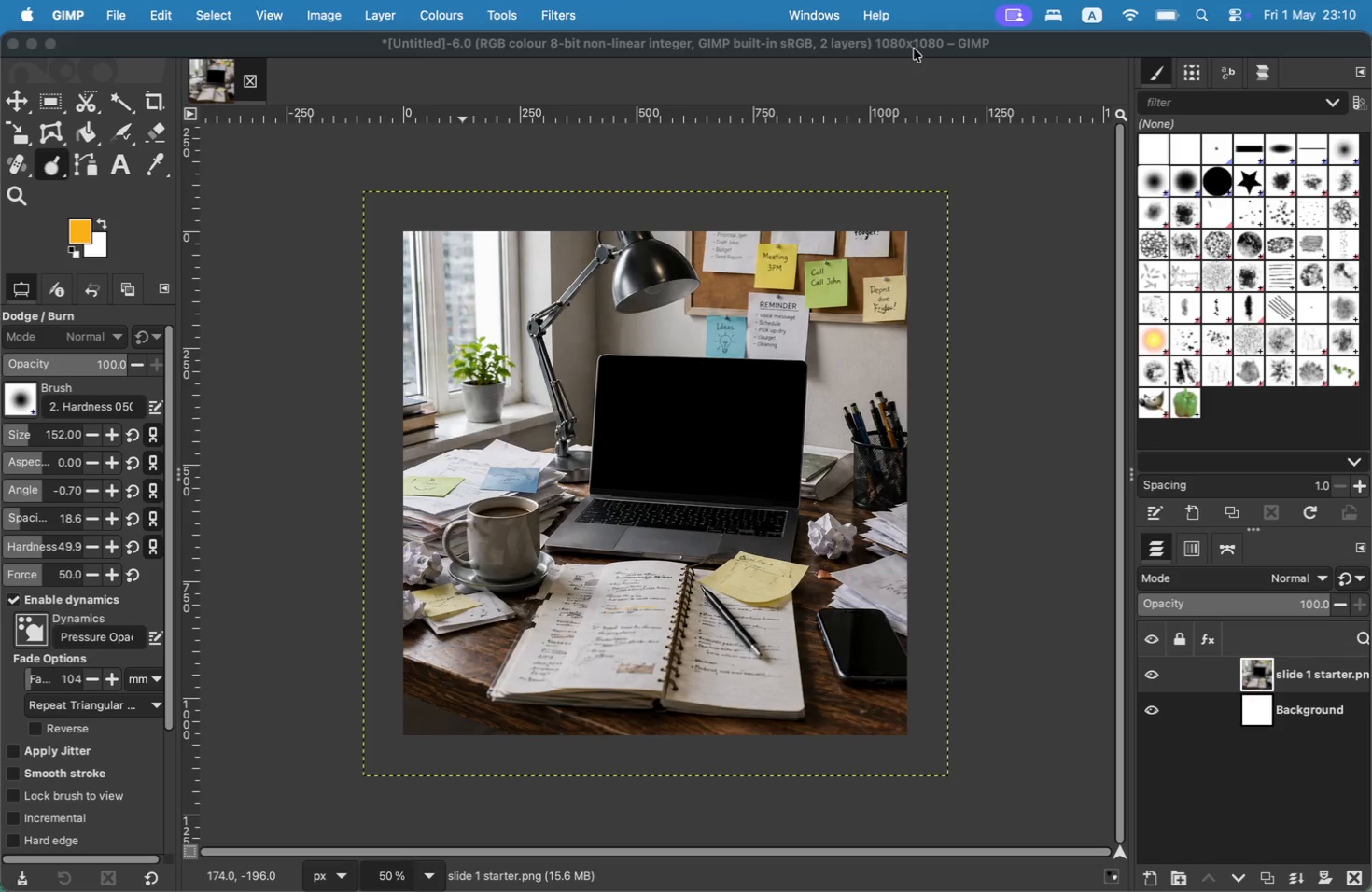 
wait(13.55)
 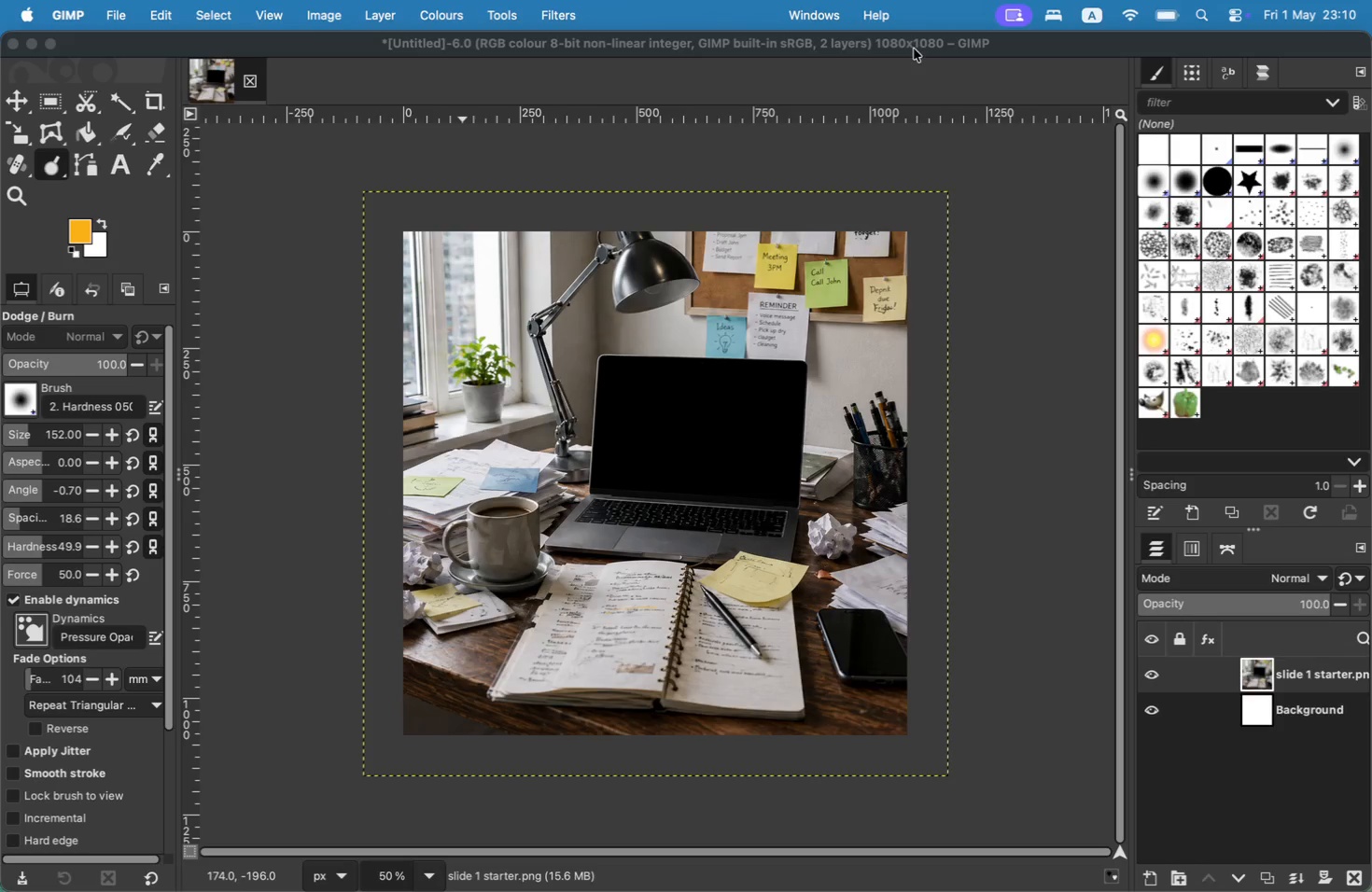 
left_click([687, 175])
 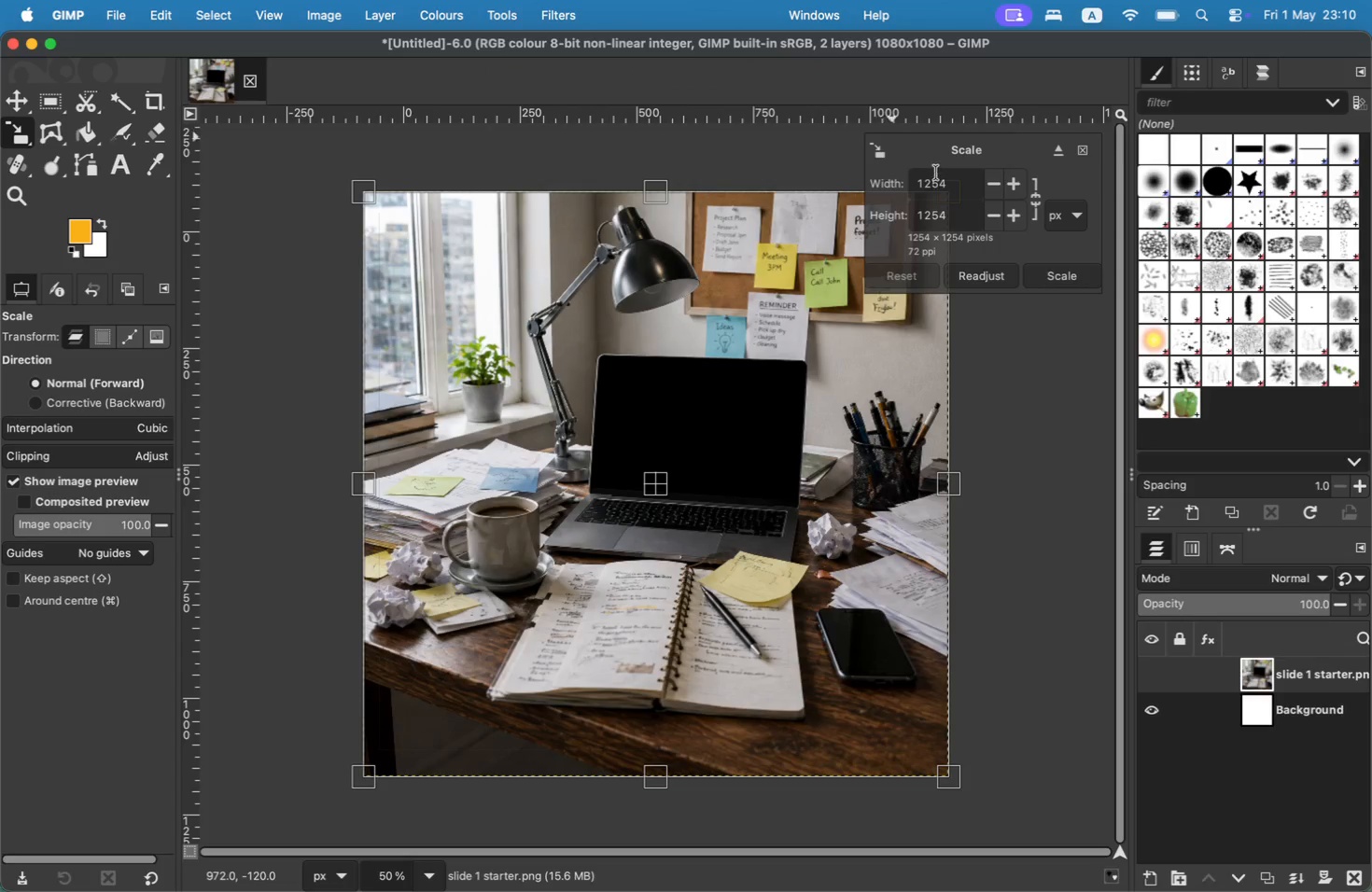 
left_click_drag(start_coordinate=[956, 174], to_coordinate=[887, 181])
 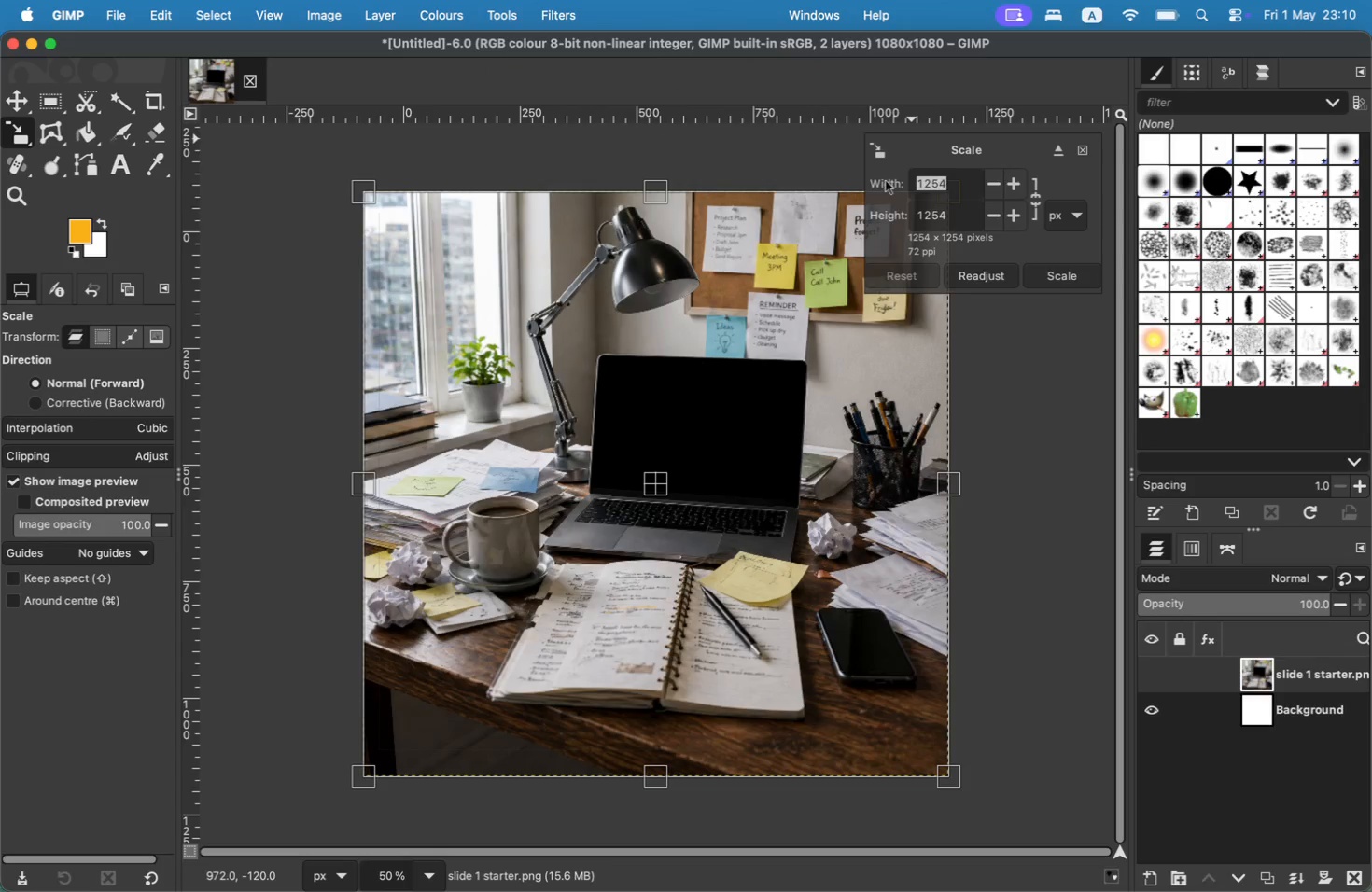 
type(1080)
 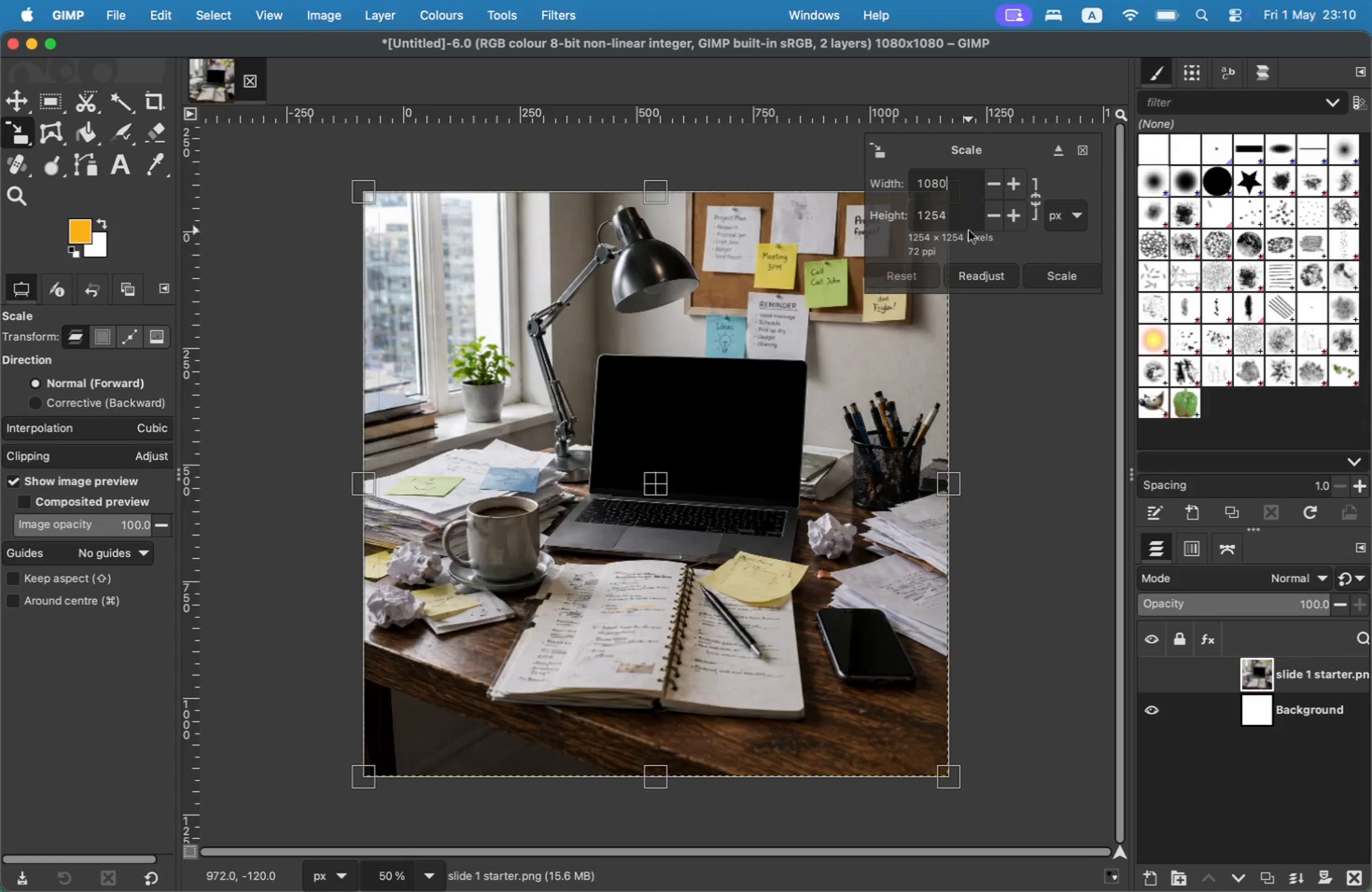 
left_click([971, 220])
 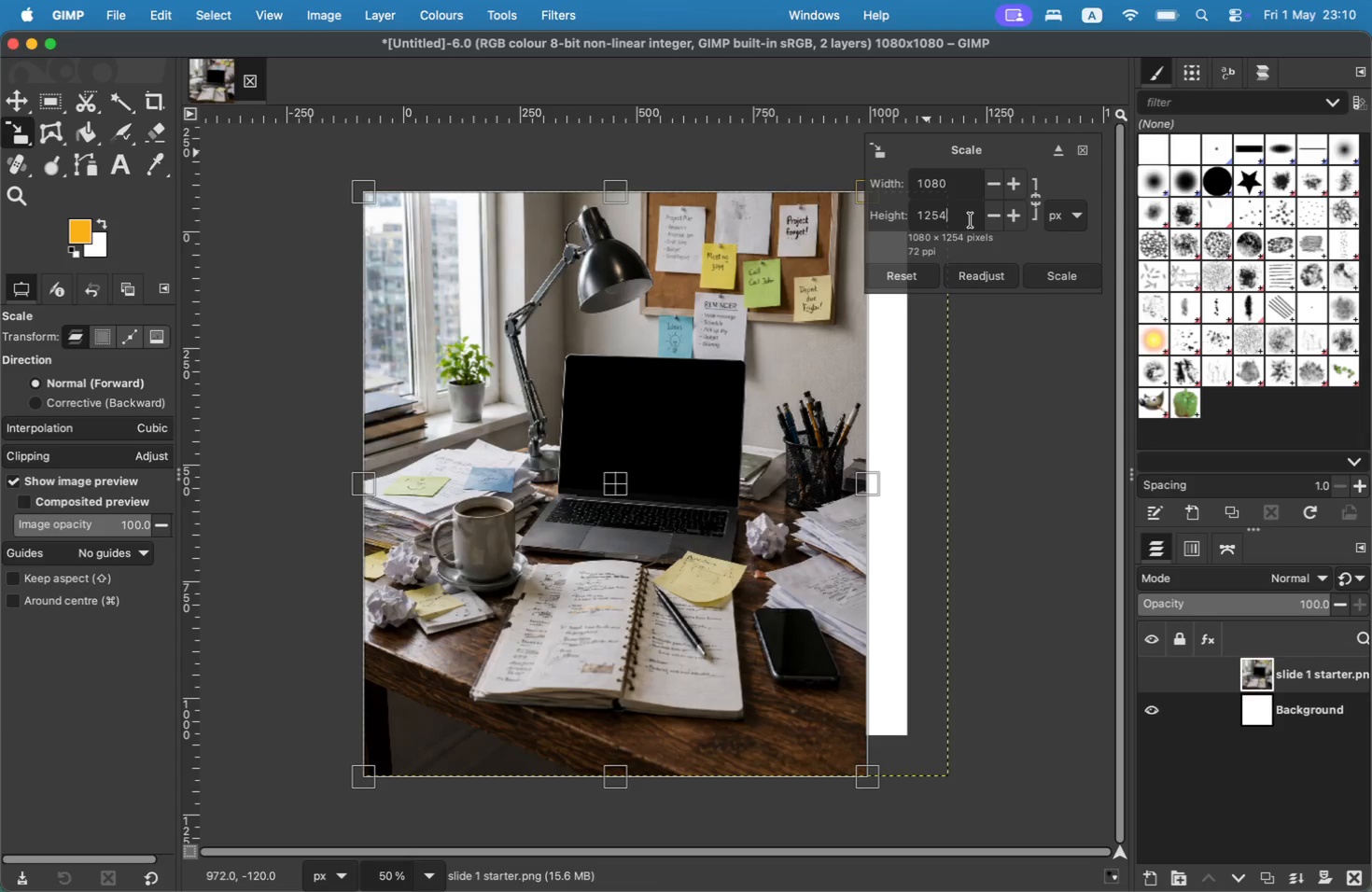 
key(Backspace)
key(Backspace)
key(Backspace)
type(080)
 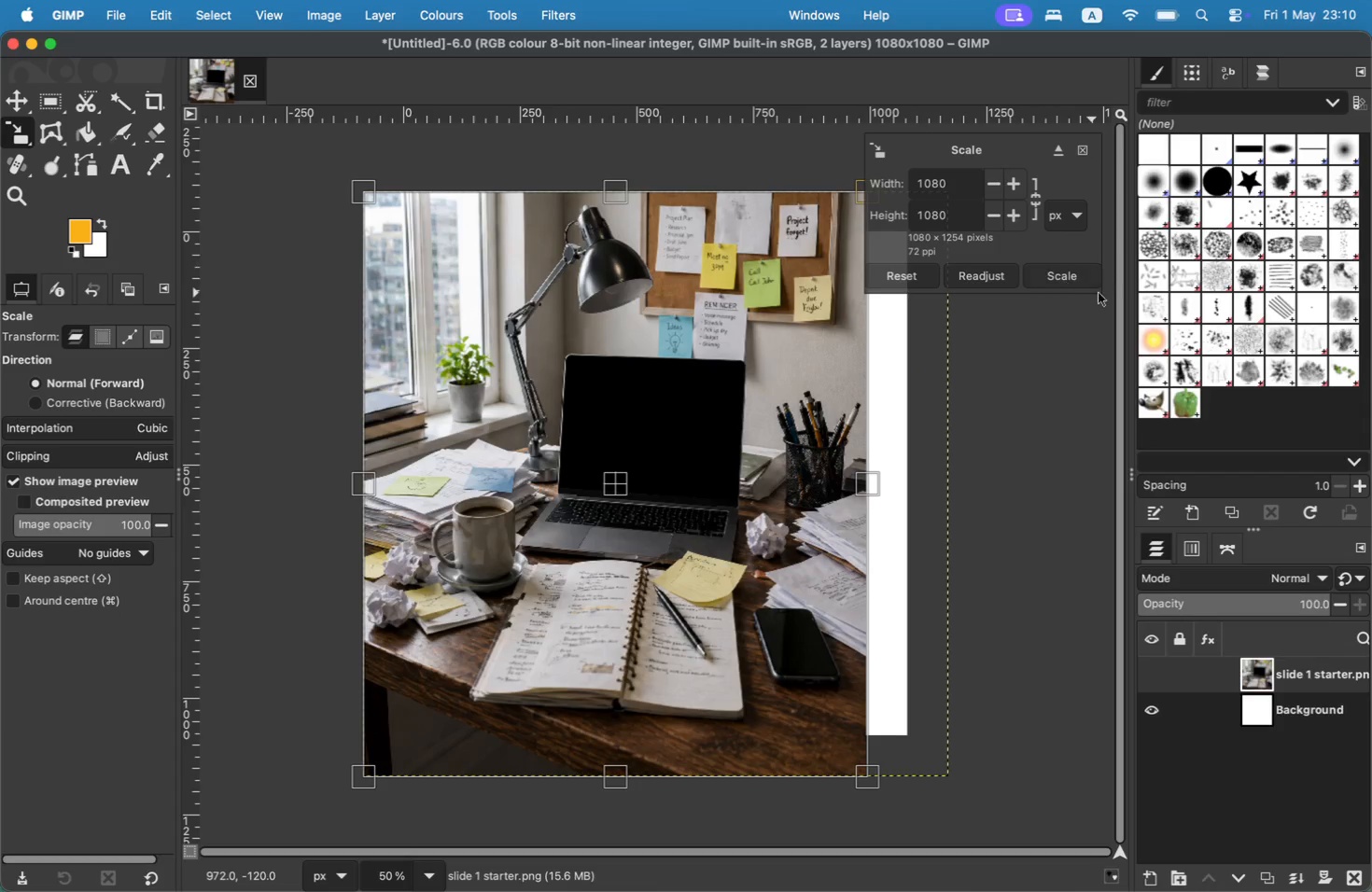 
left_click([1053, 278])
 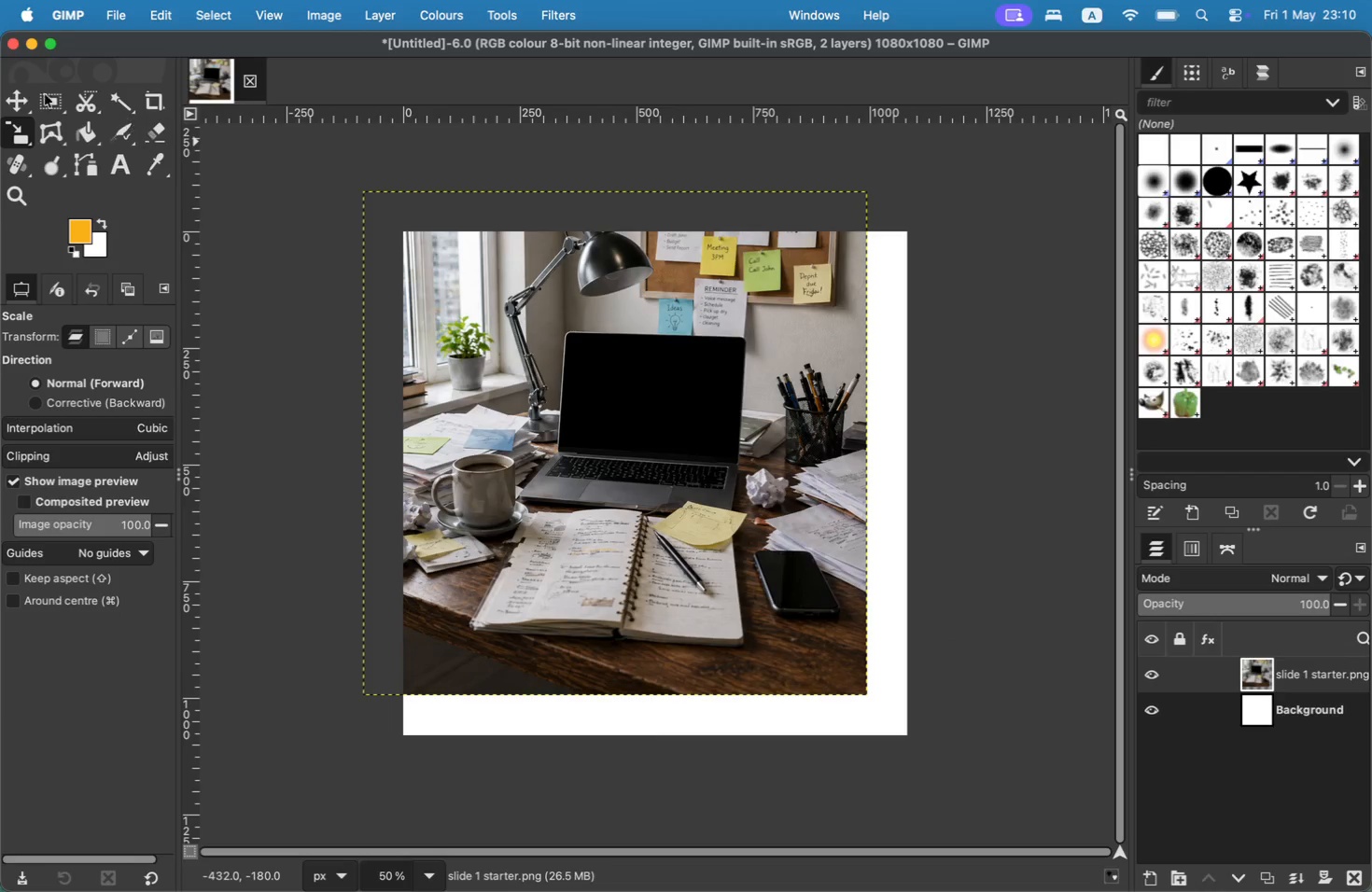 
left_click([17, 93])
 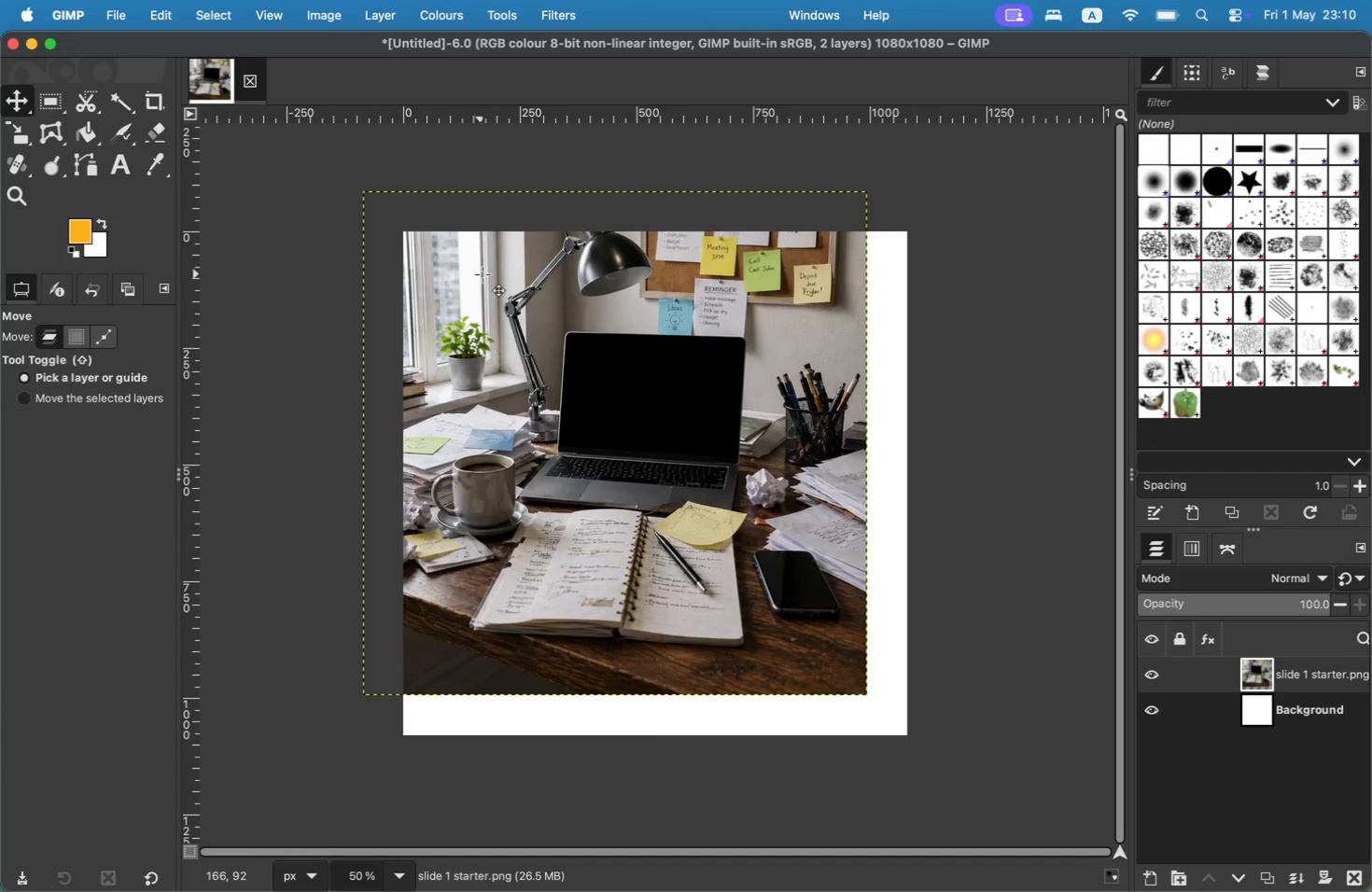 
left_click_drag(start_coordinate=[546, 285], to_coordinate=[587, 326])
 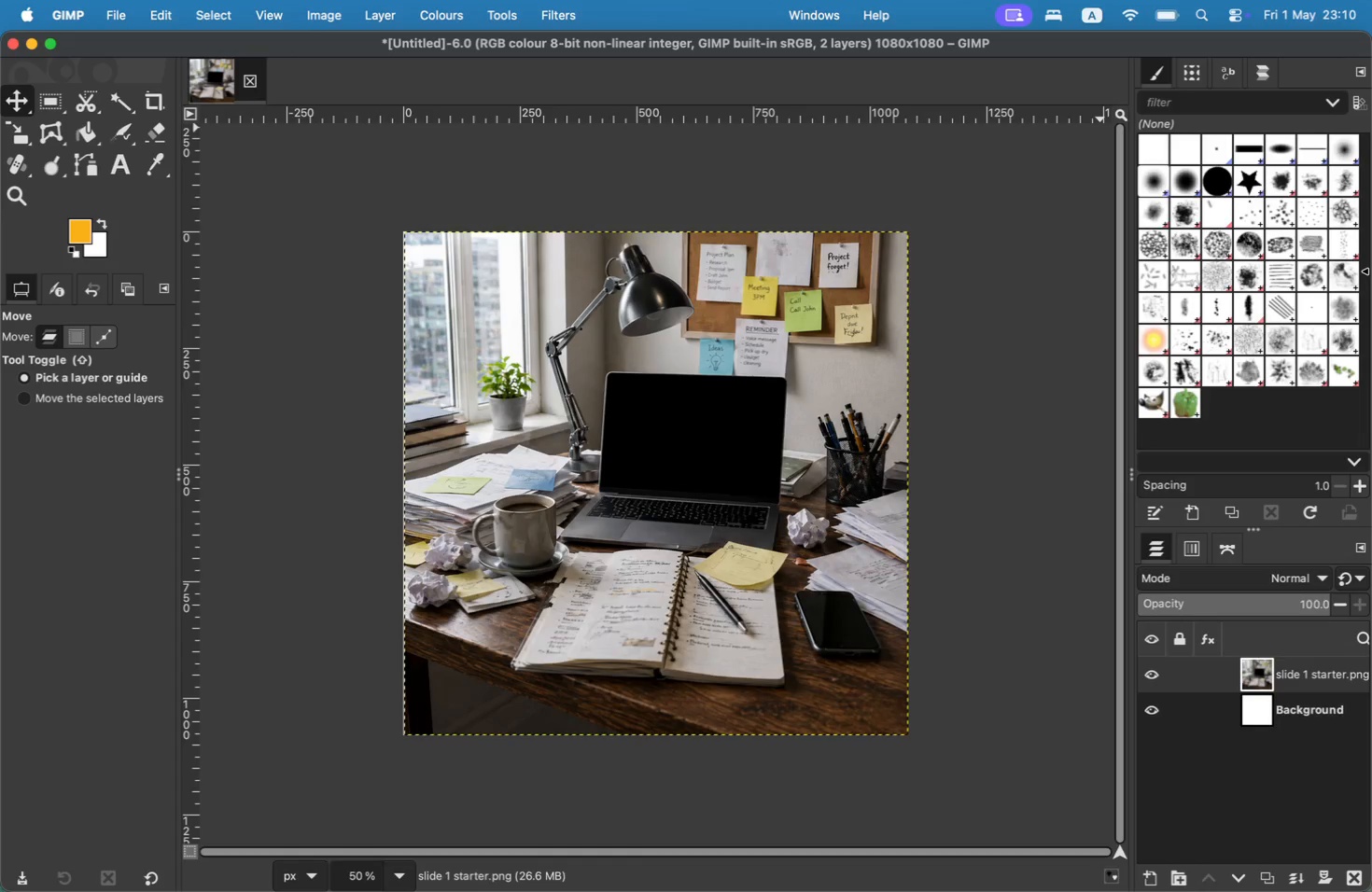 
wait(16.4)
 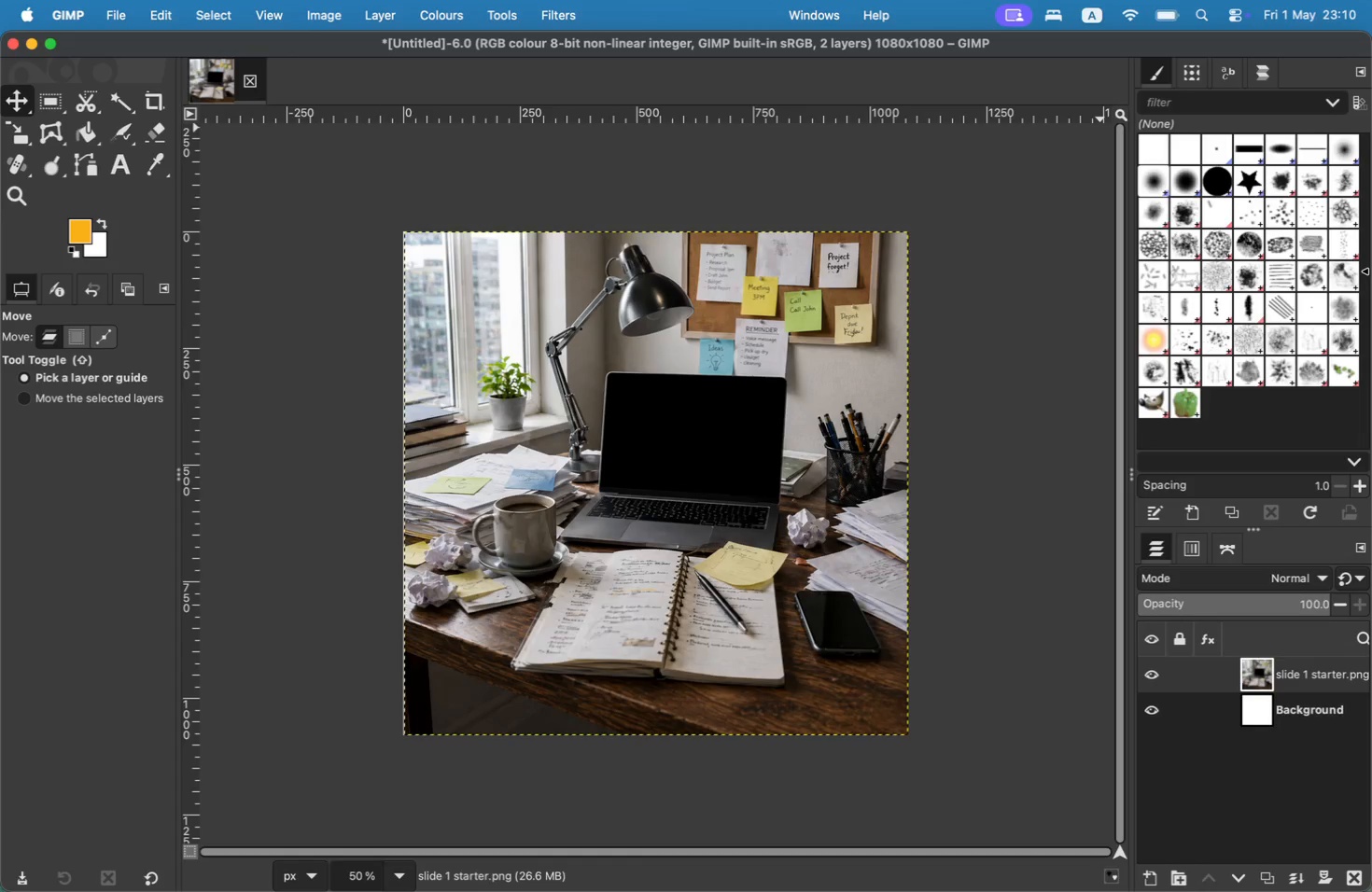 
key(H)
 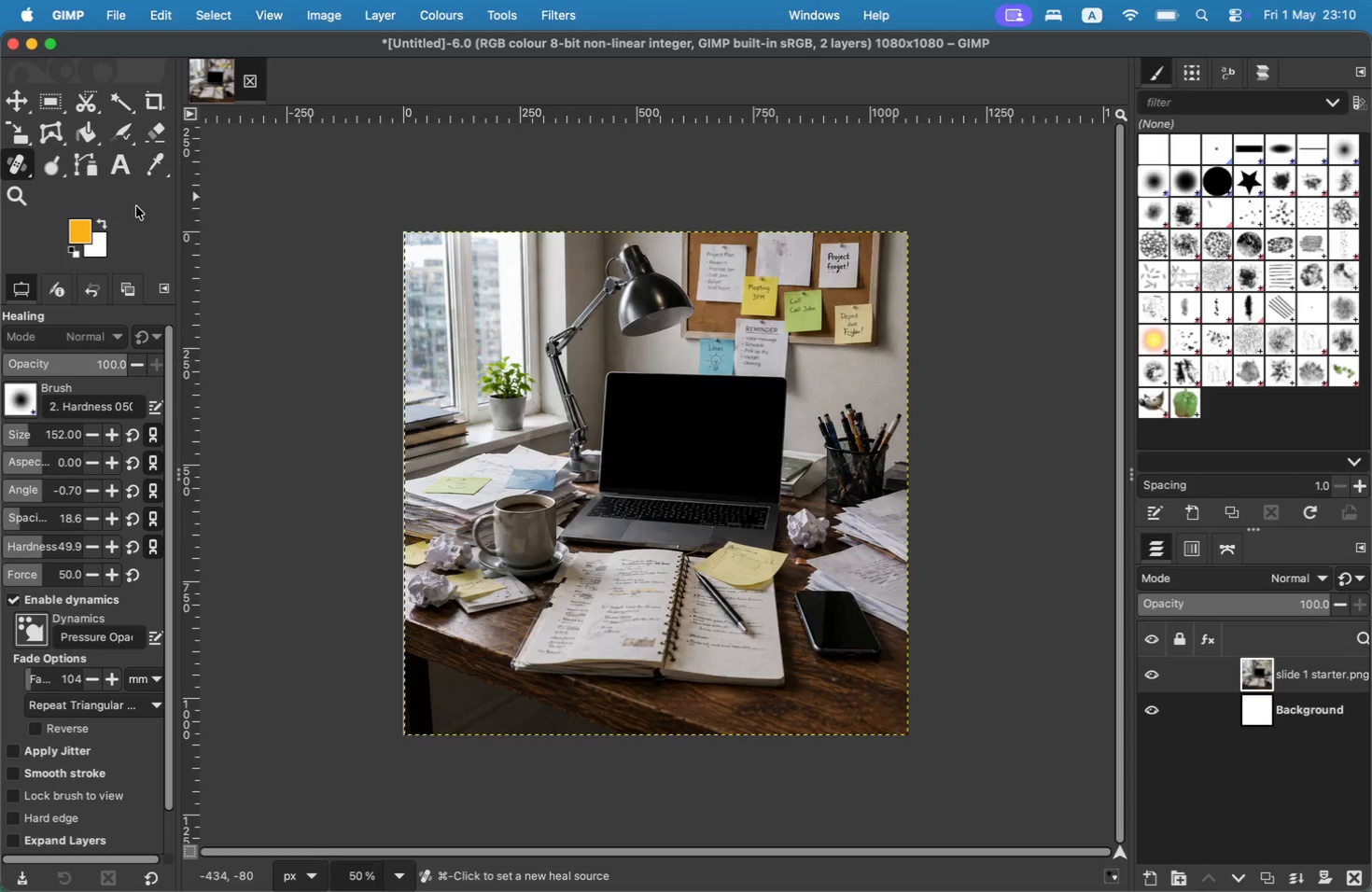 
wait(13.68)
 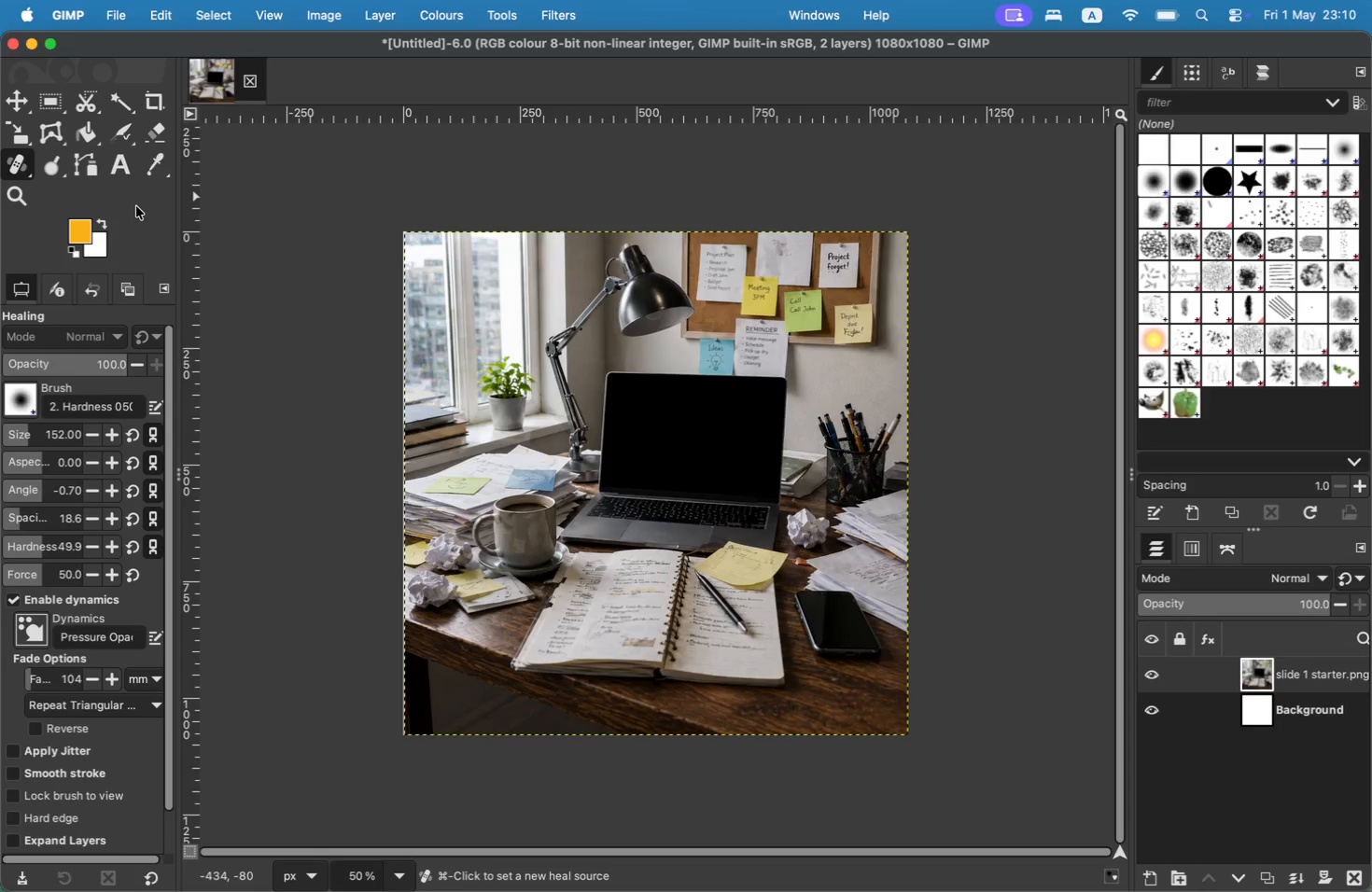 
hold_key(key=CommandLeft, duration=10.26)
 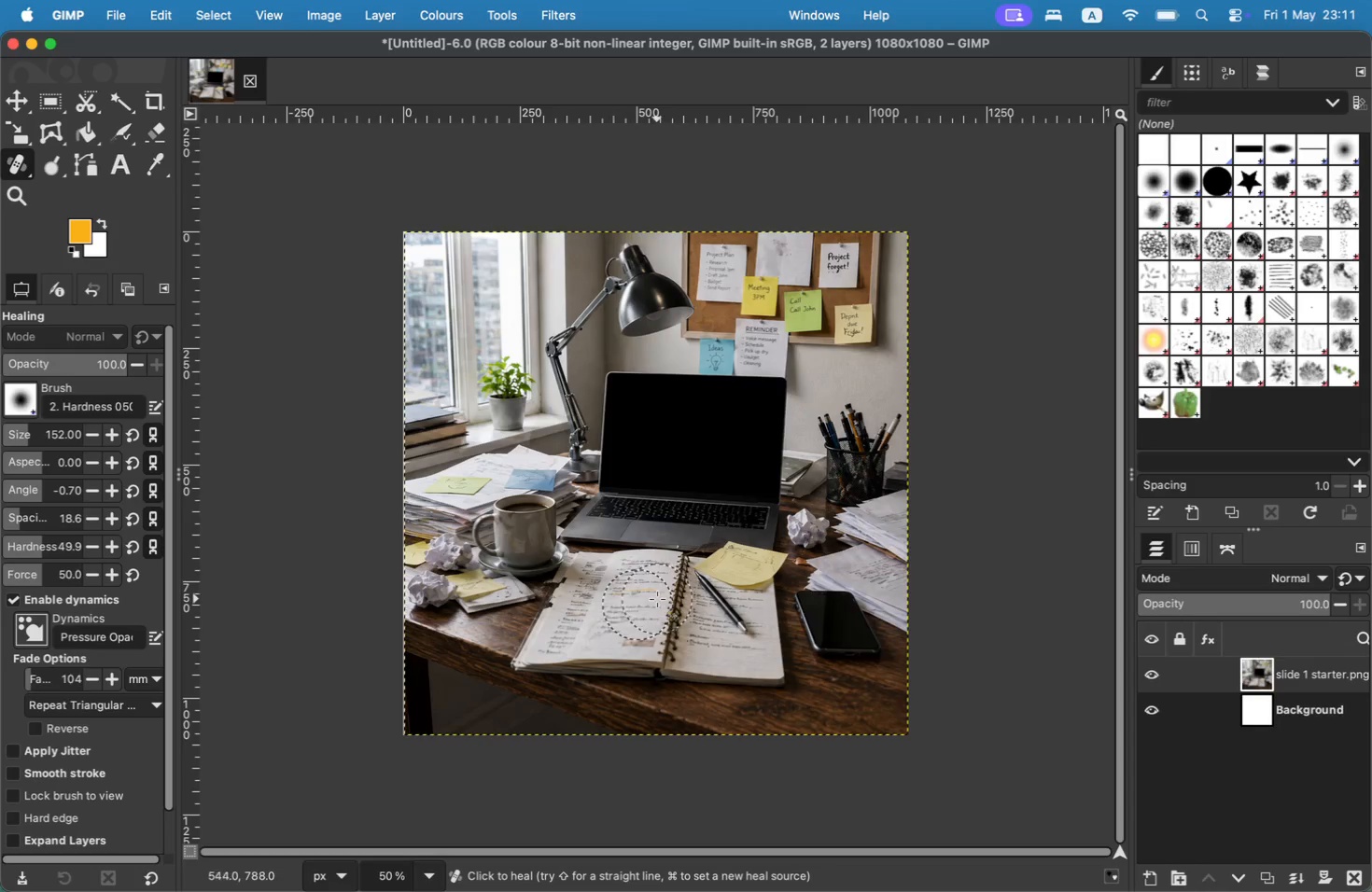 
left_click_drag(start_coordinate=[657, 599], to_coordinate=[709, 628])
 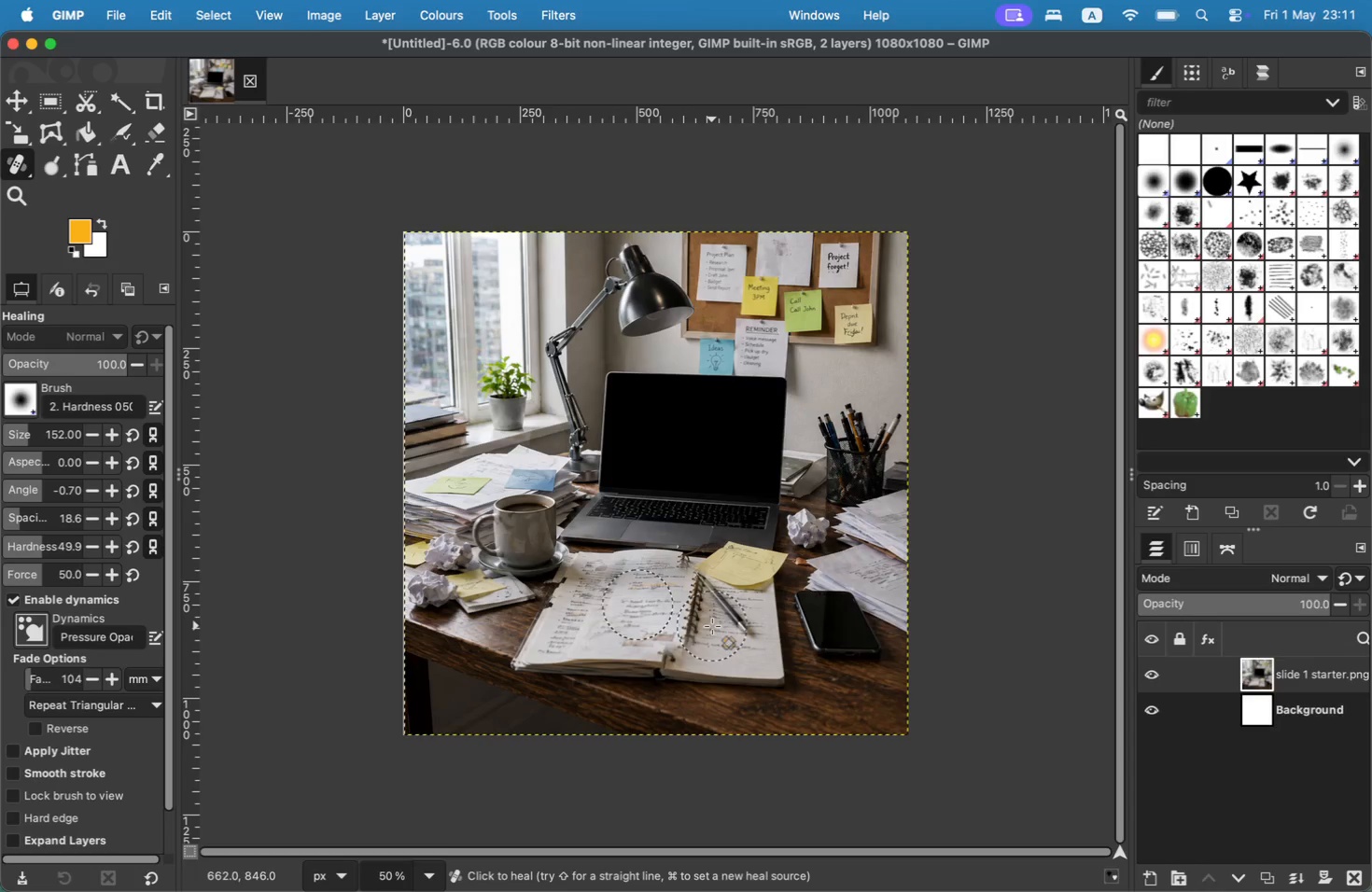 
key(Meta+Z)
 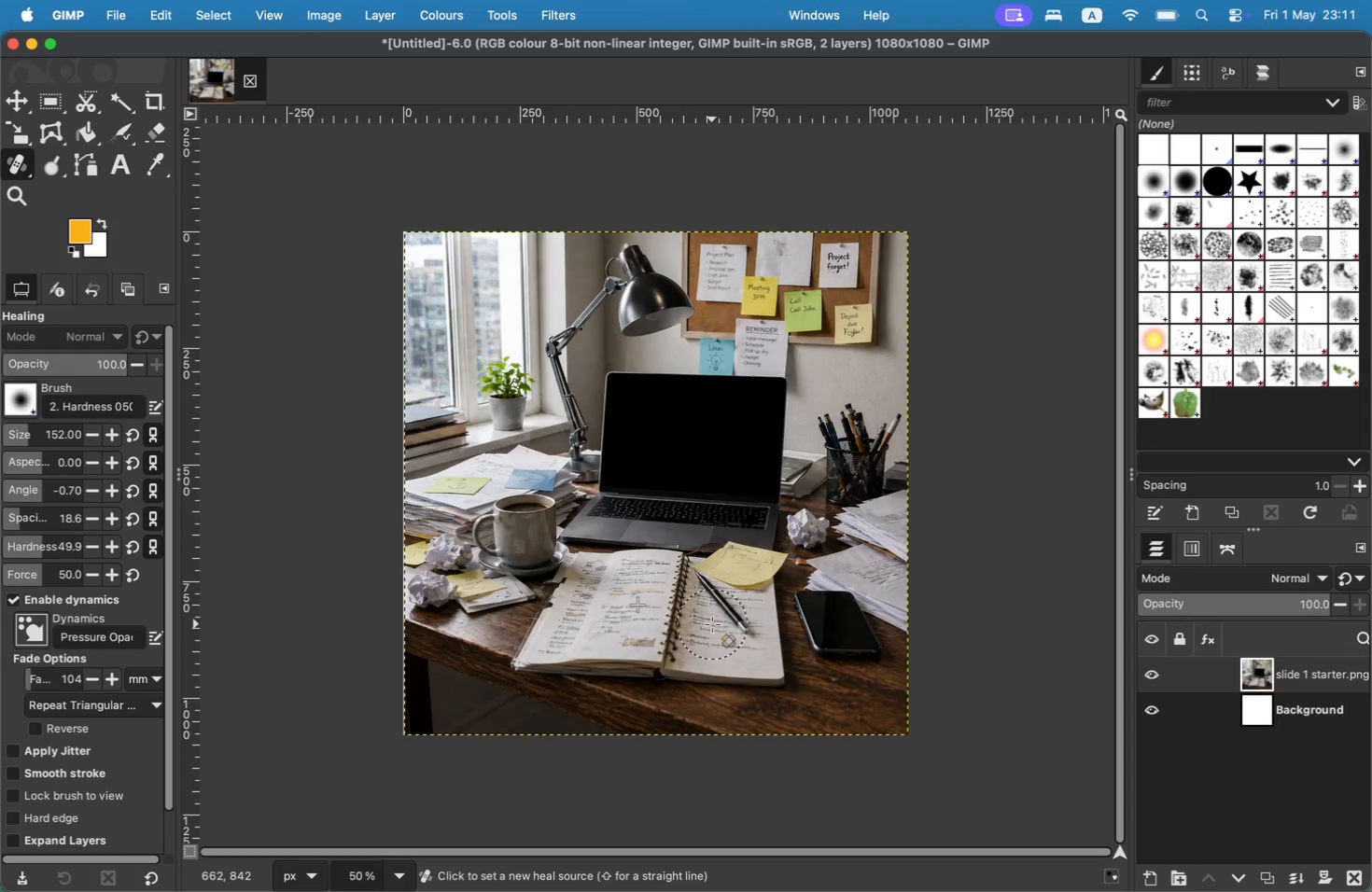 
key(Meta+Z)
 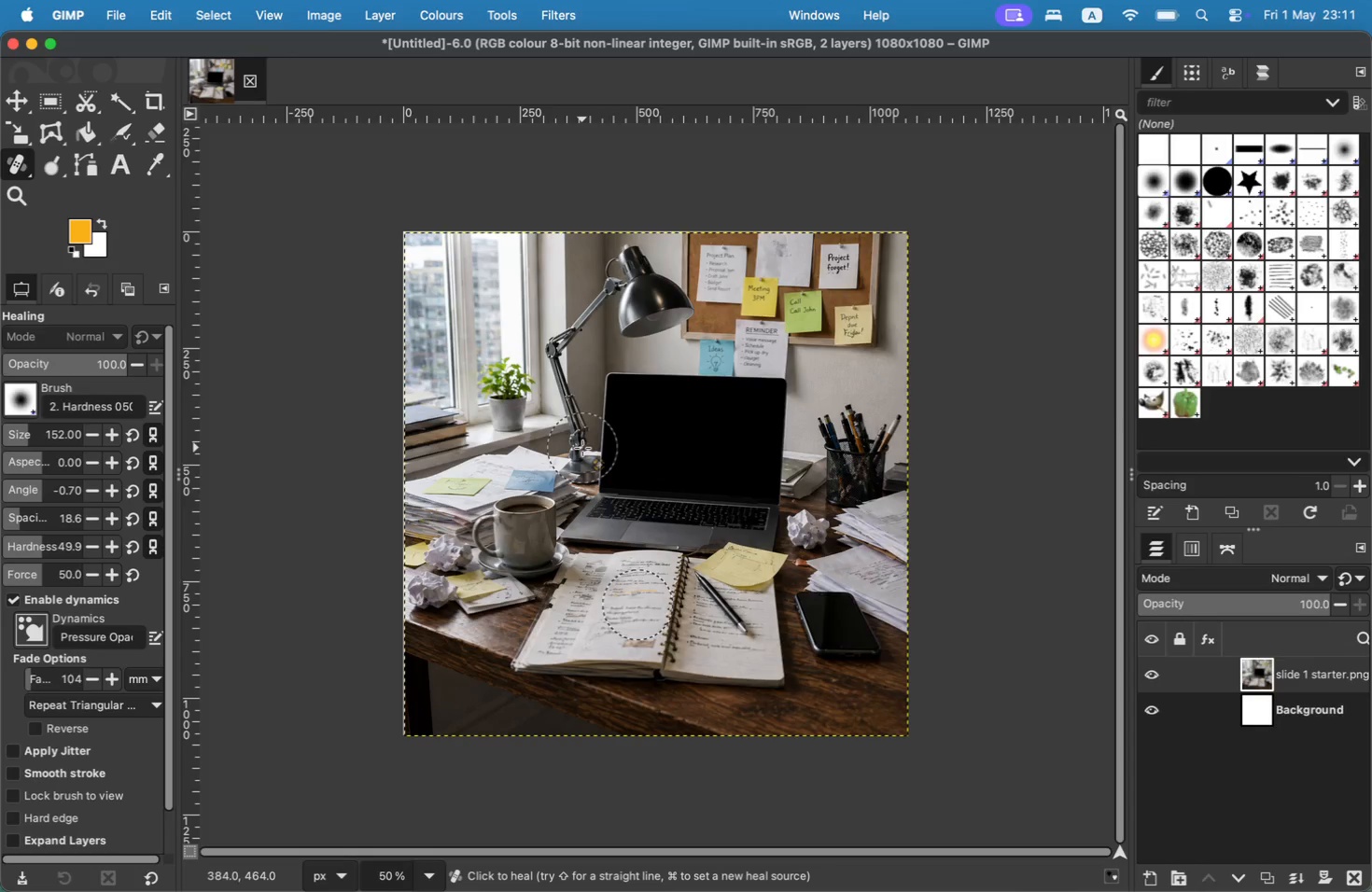 
wait(28.88)
 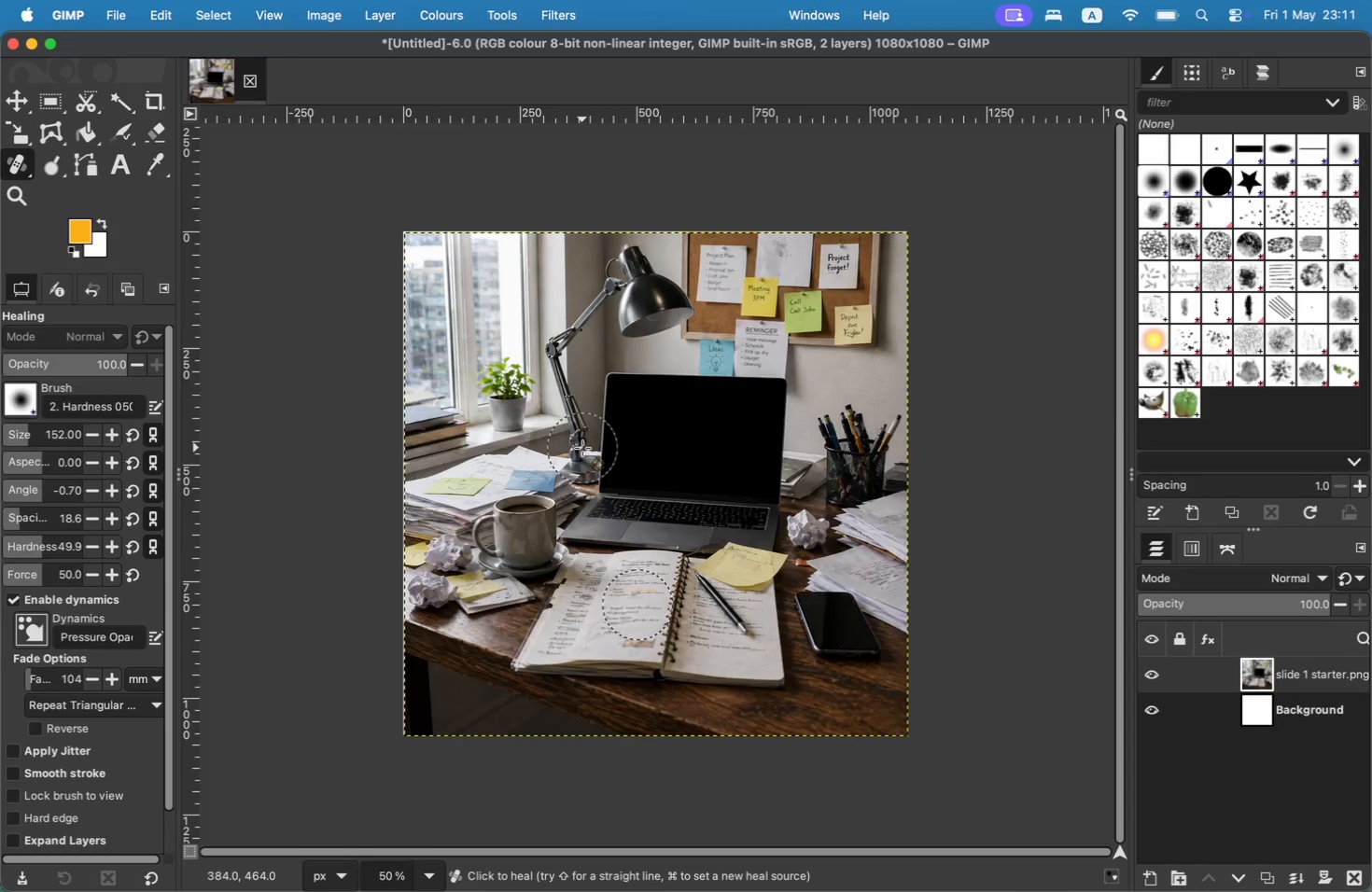 
key(Meta+Z)
 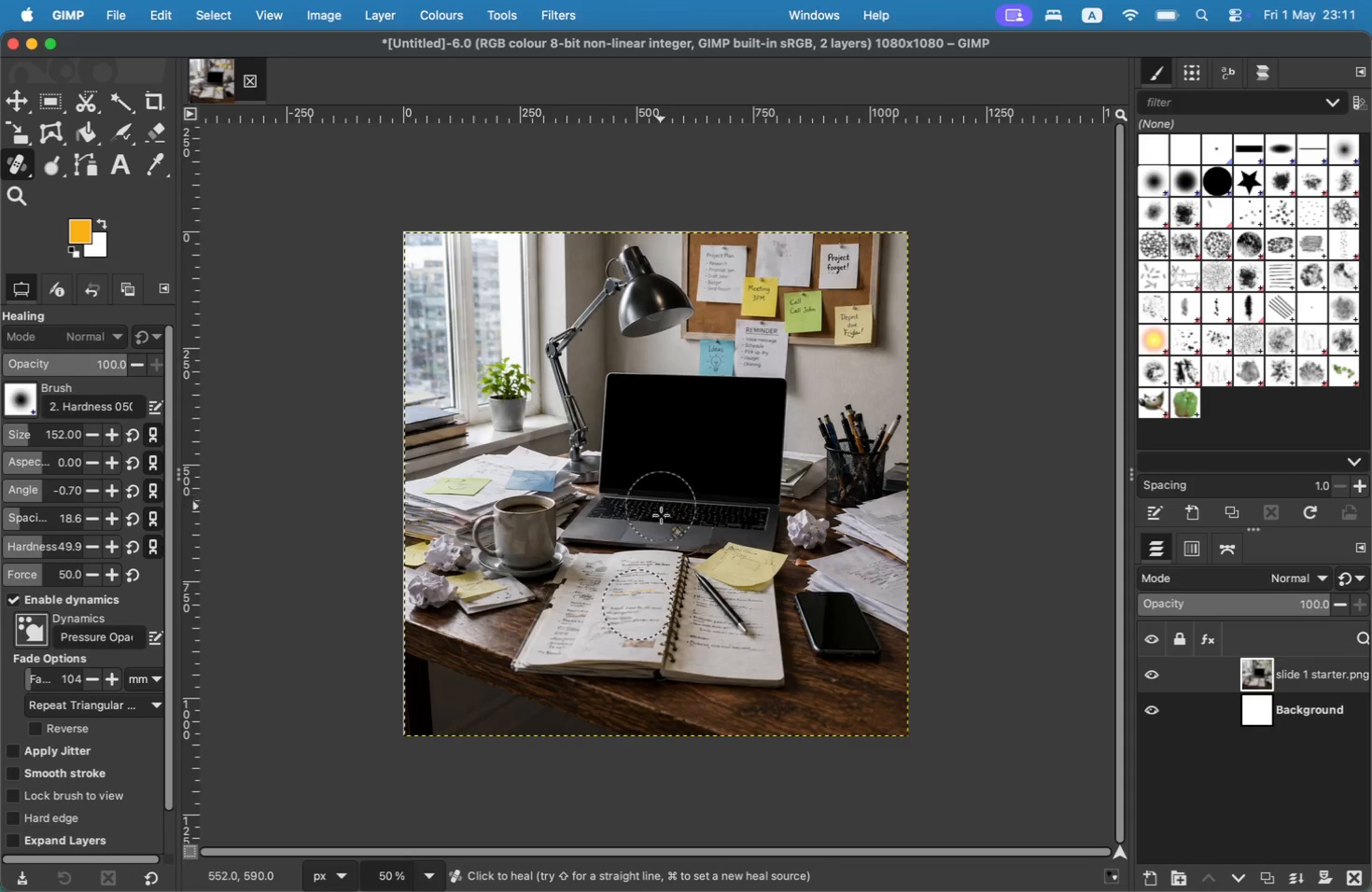 
key(Meta+Z)
 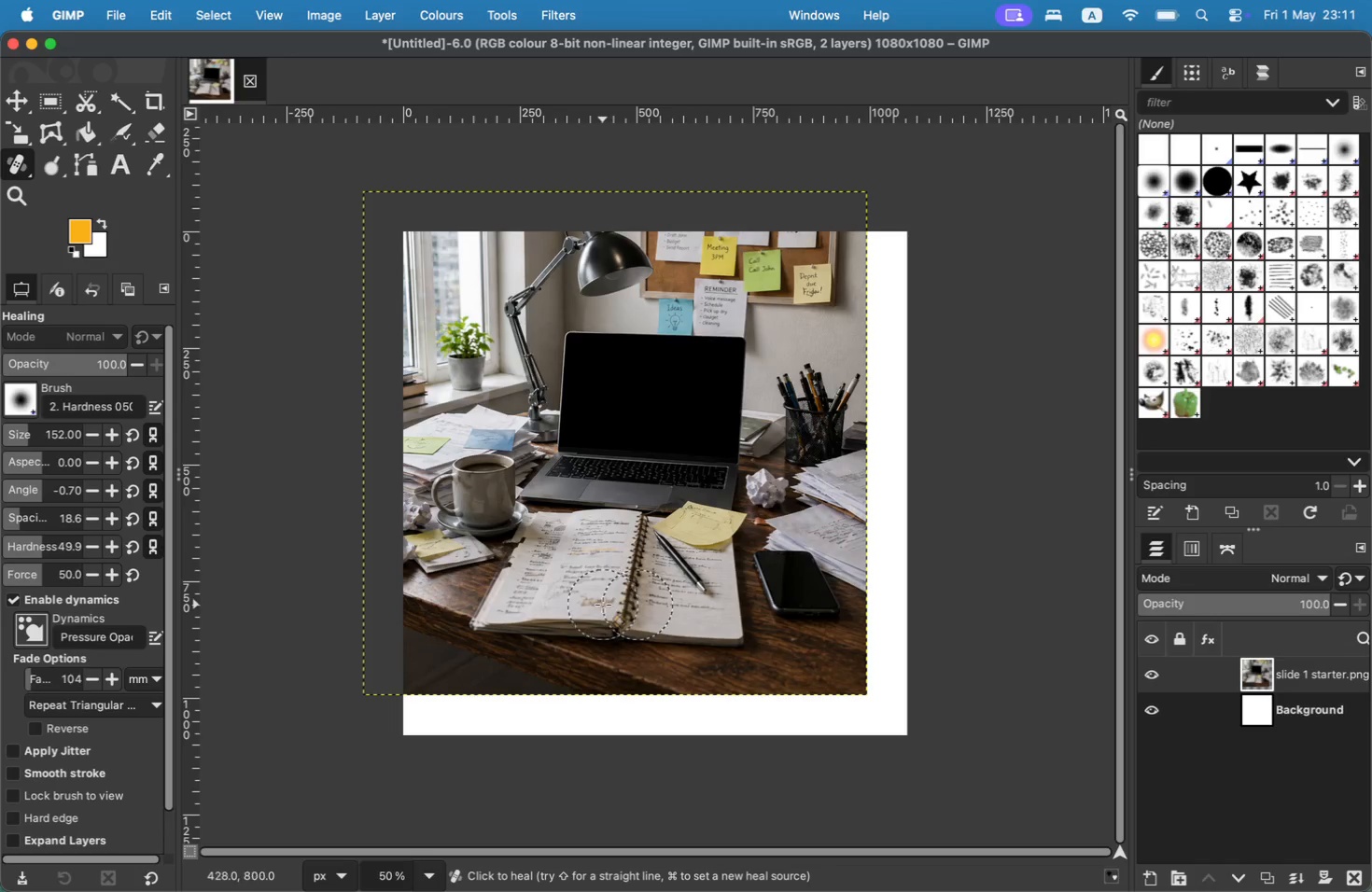 
key(Meta+Z)
 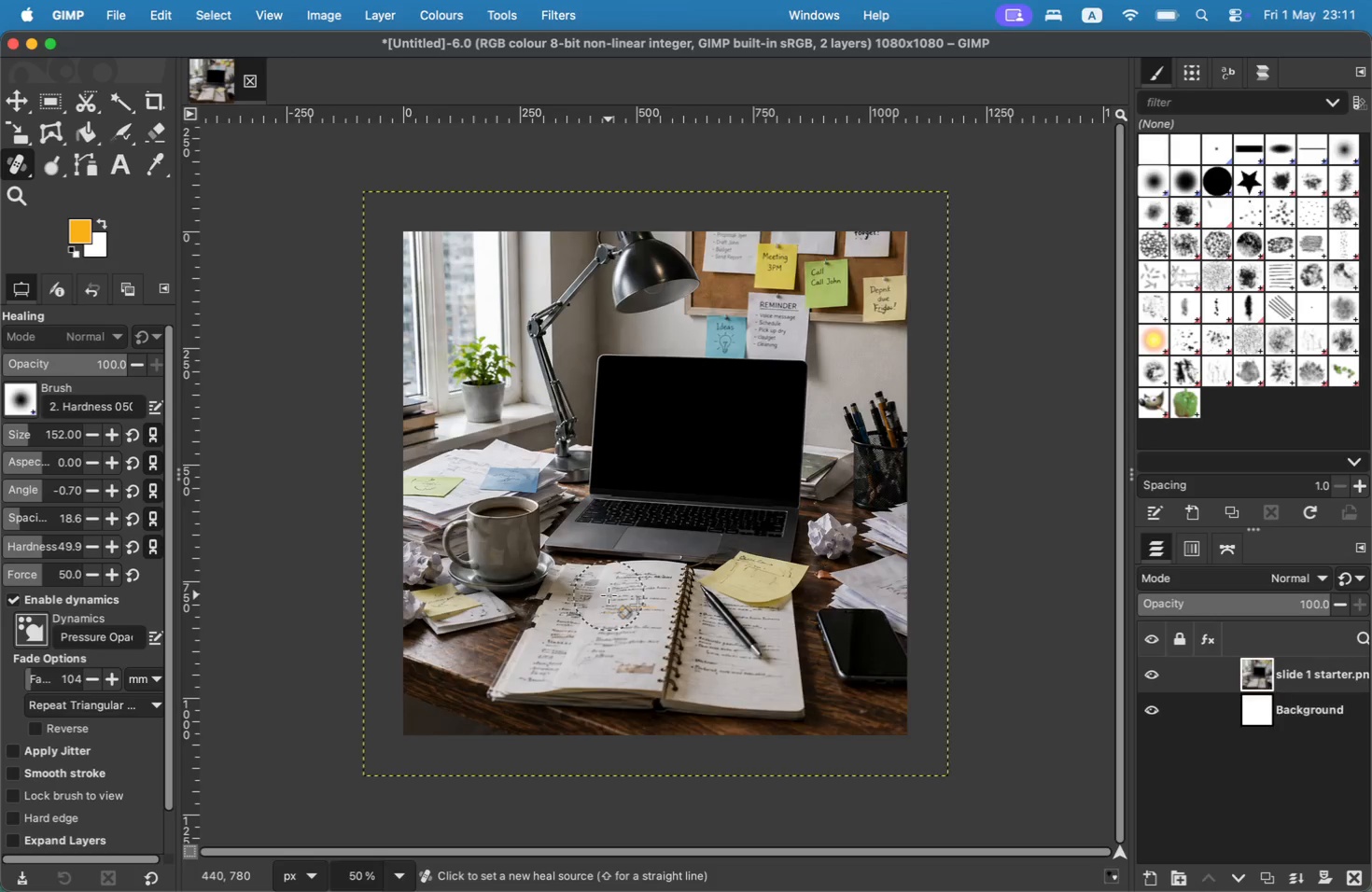 
key(Meta+Z)
 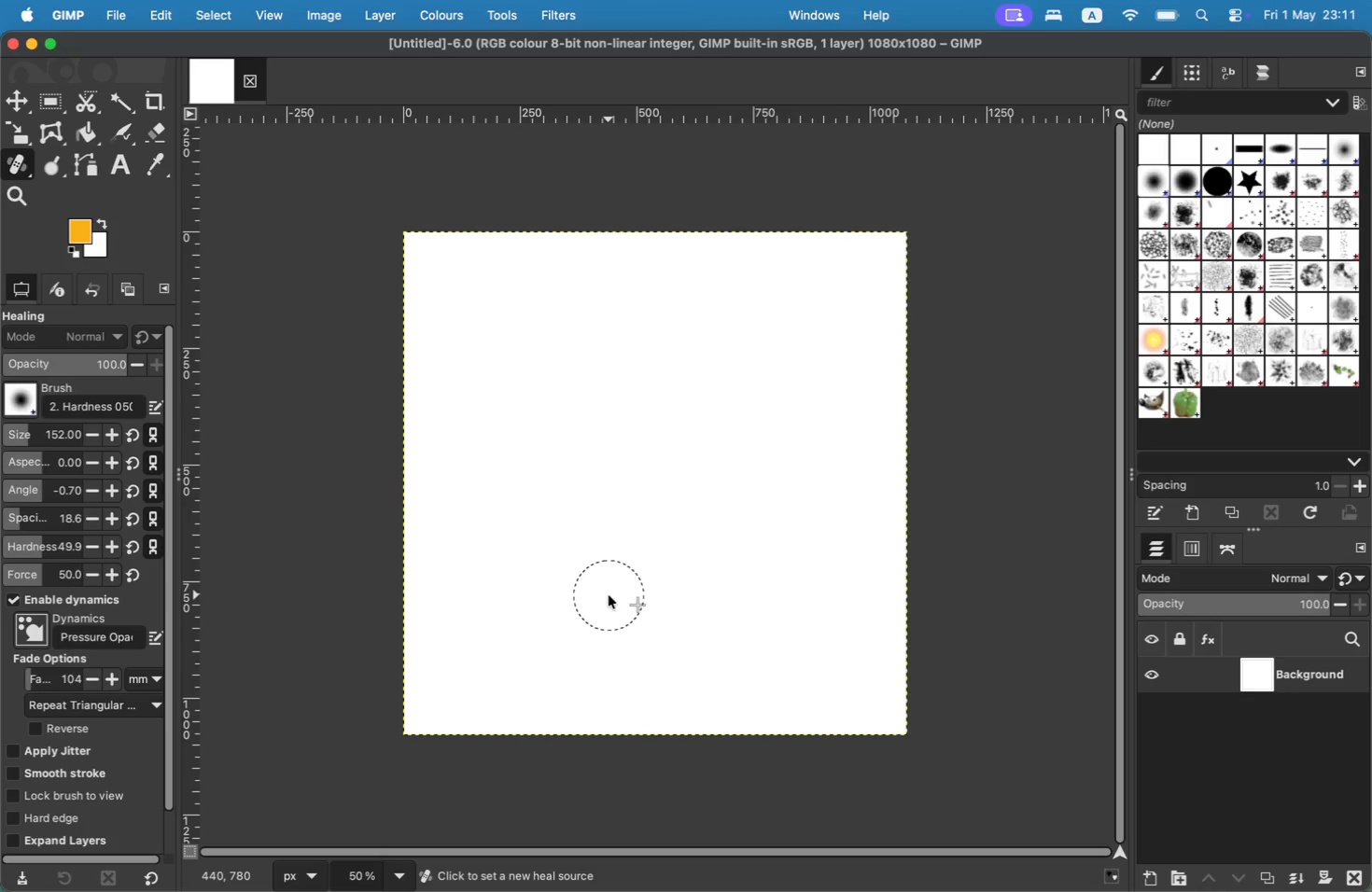 
key(Meta+Z)
 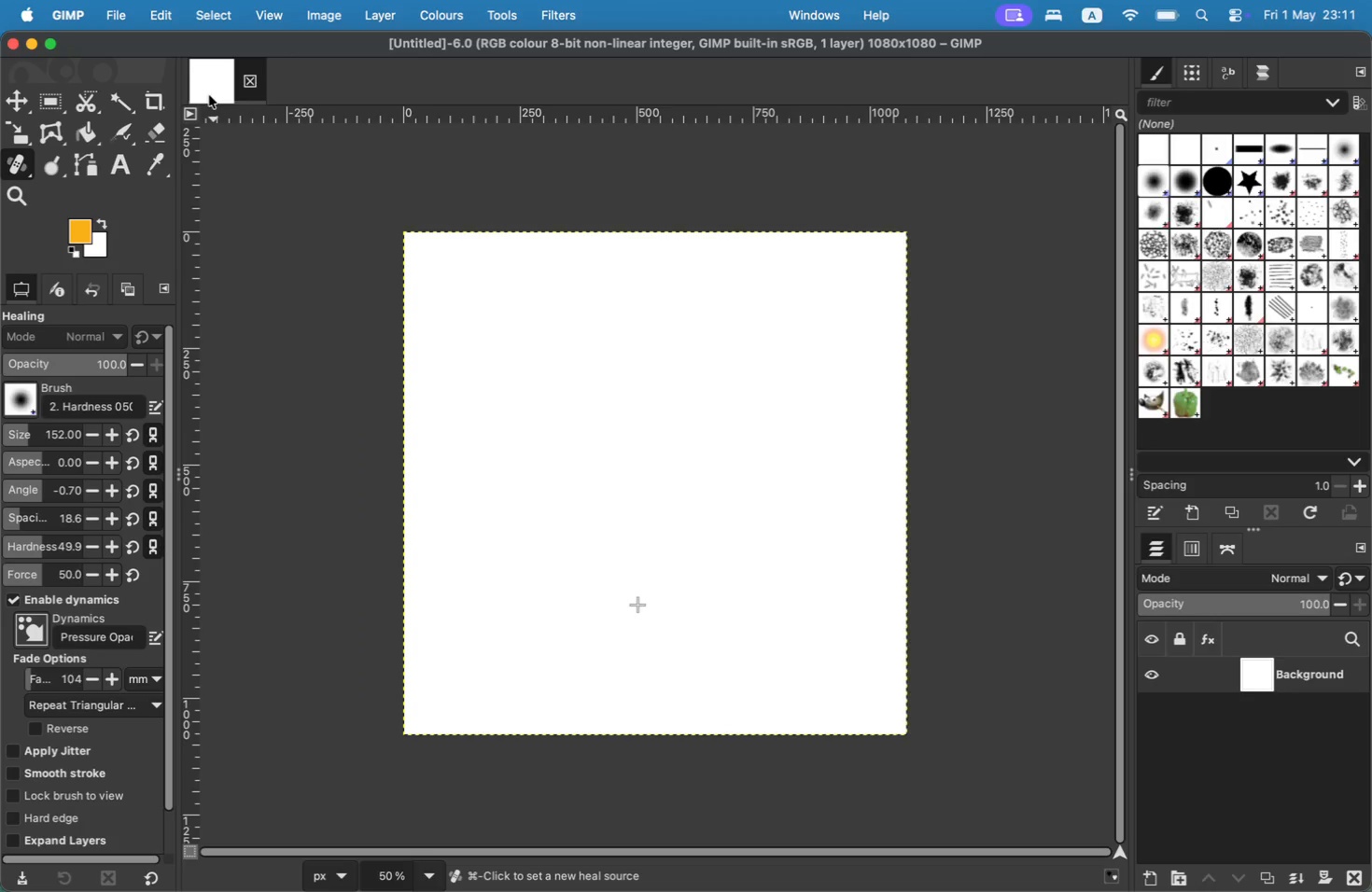 
left_click([257, 80])
 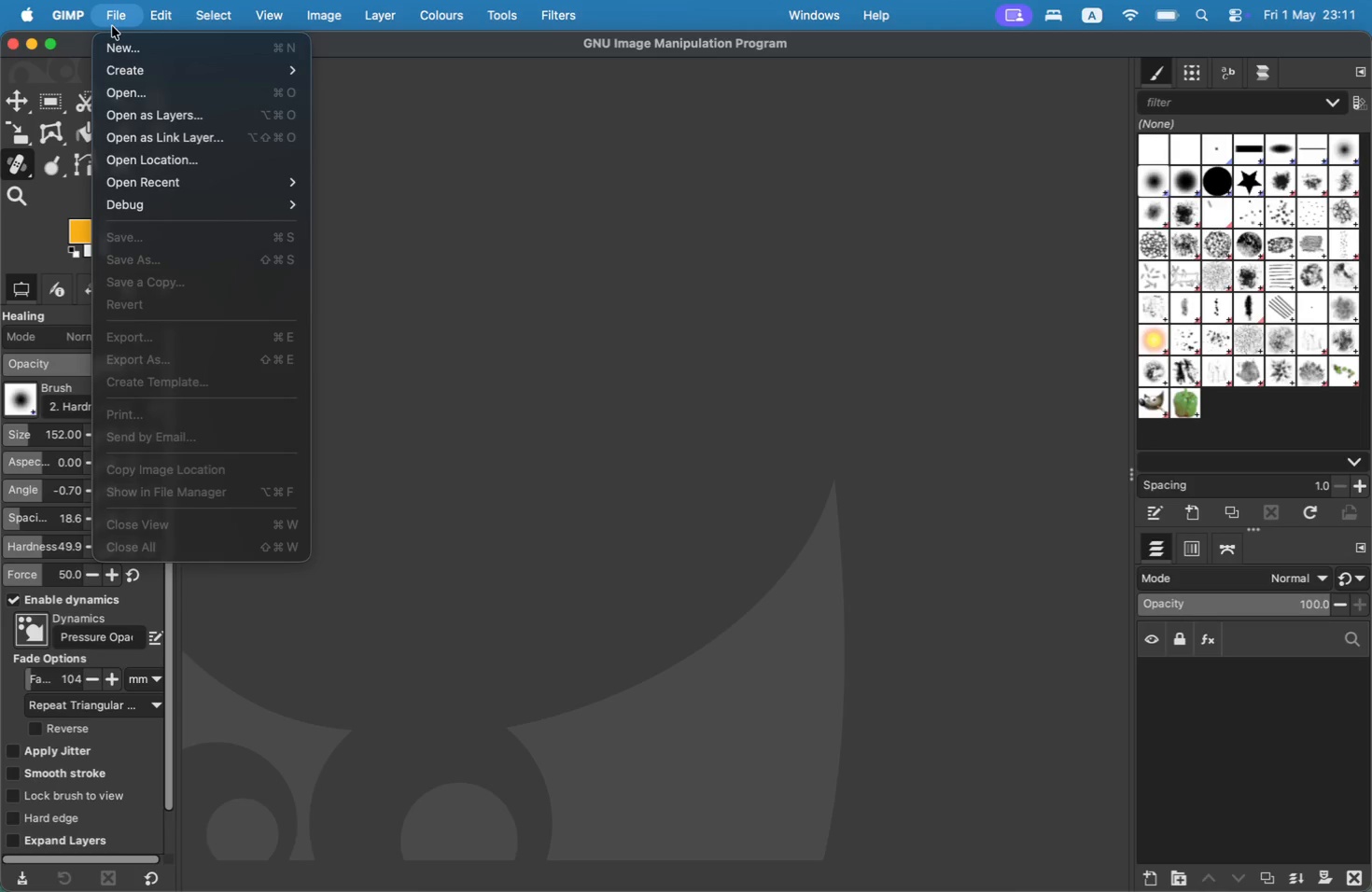 
left_click([135, 41])
 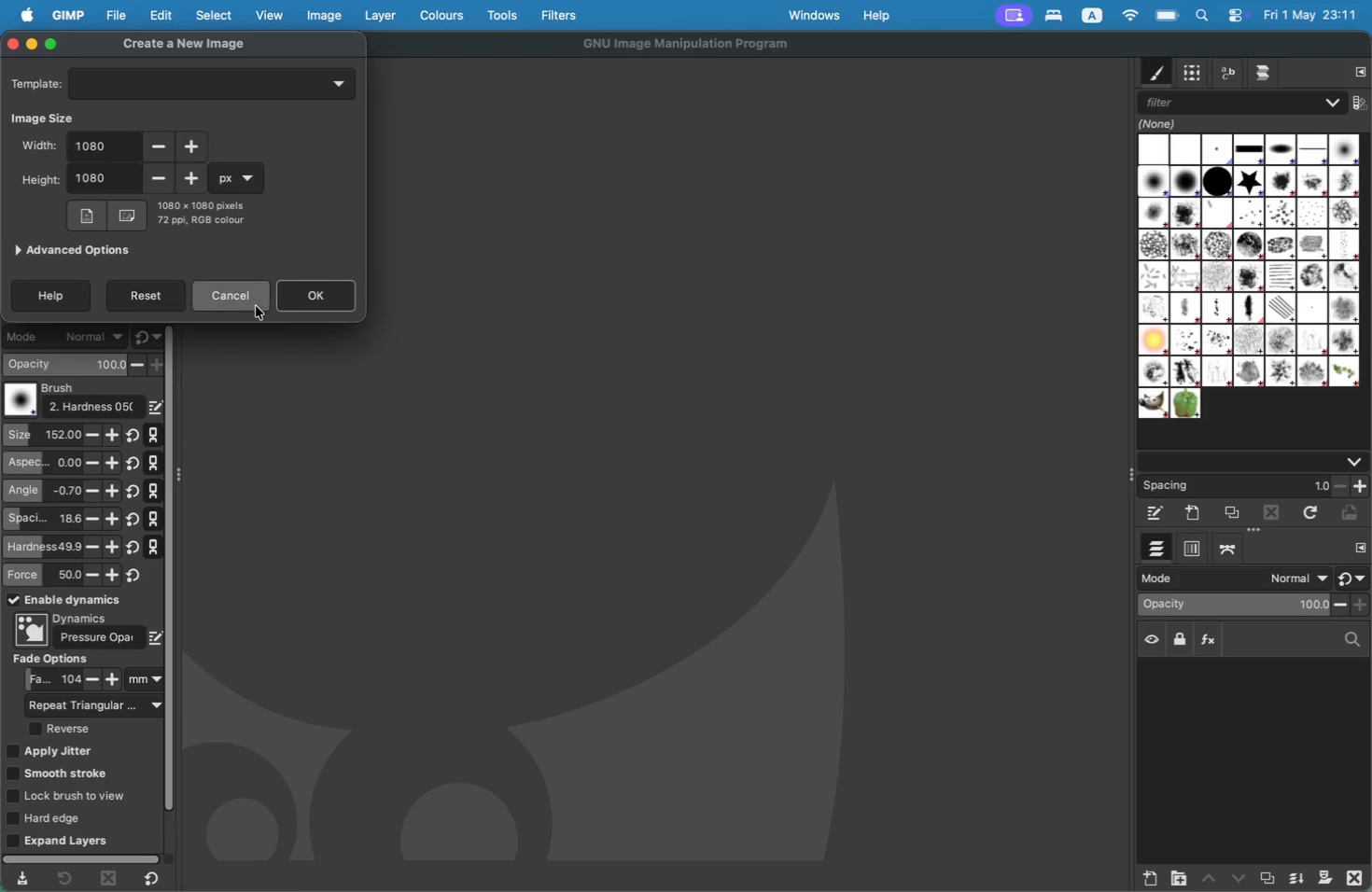 
left_click([289, 298])
 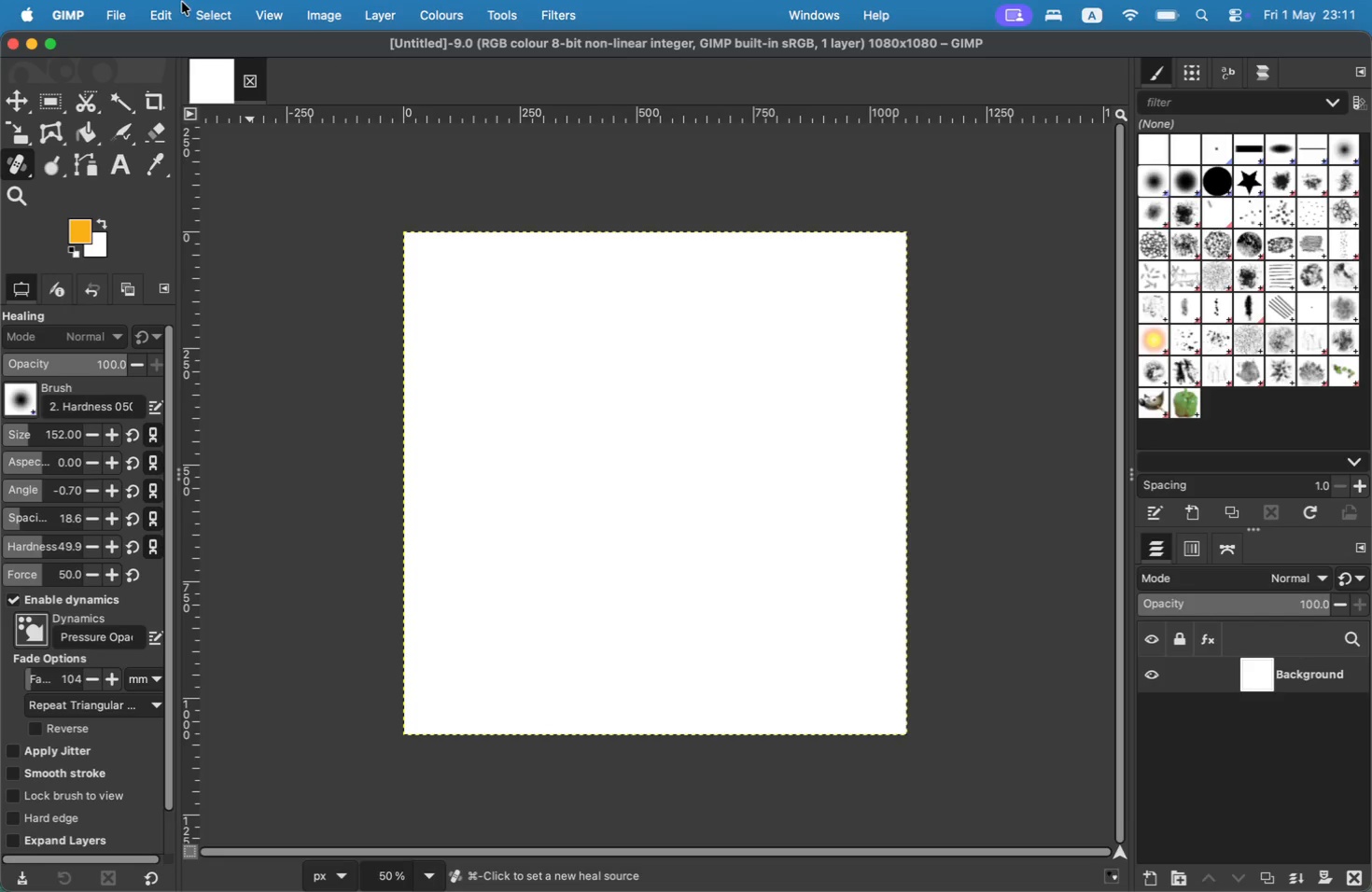 
left_click([120, 13])
 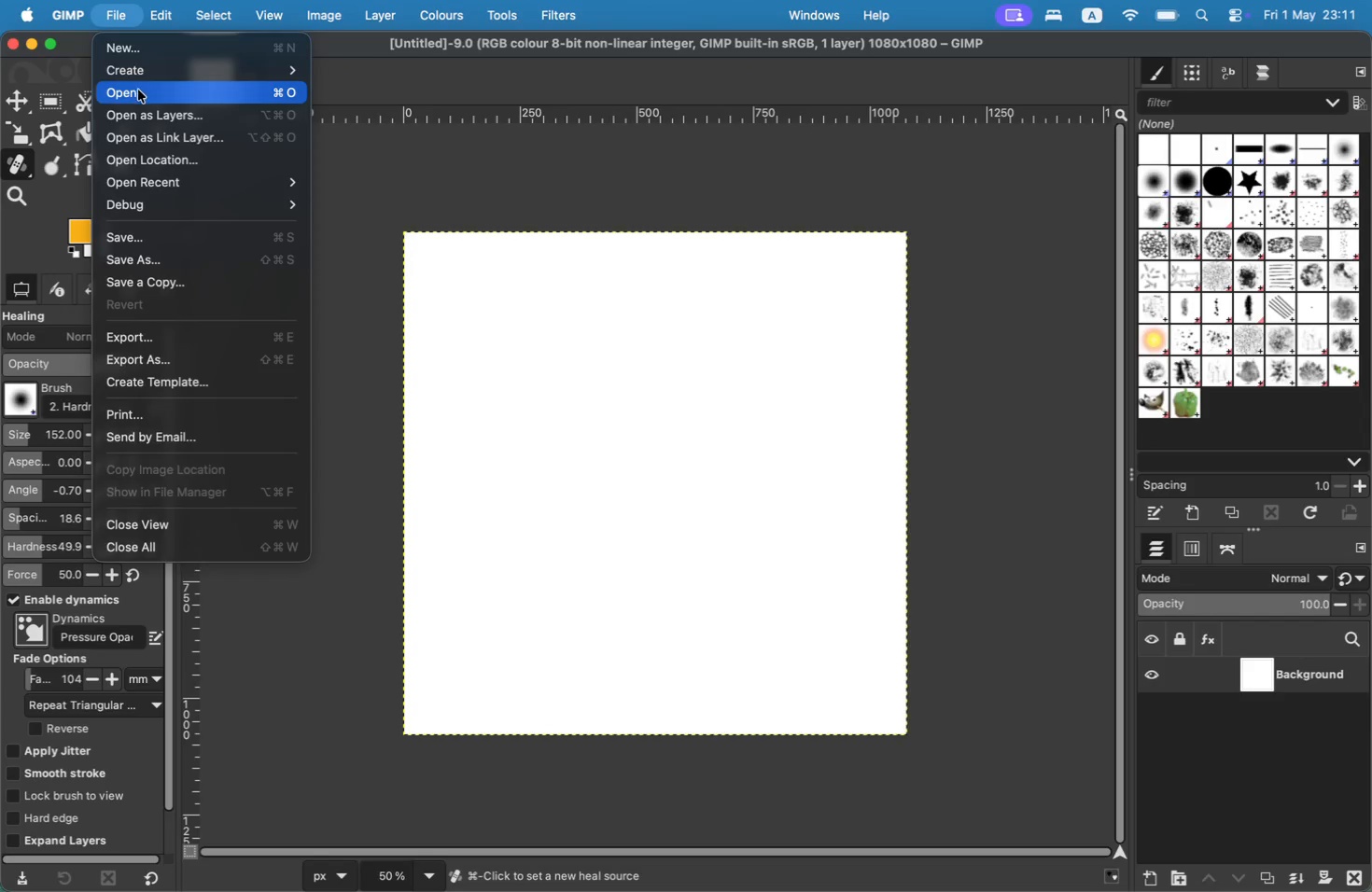 
left_click([146, 104])
 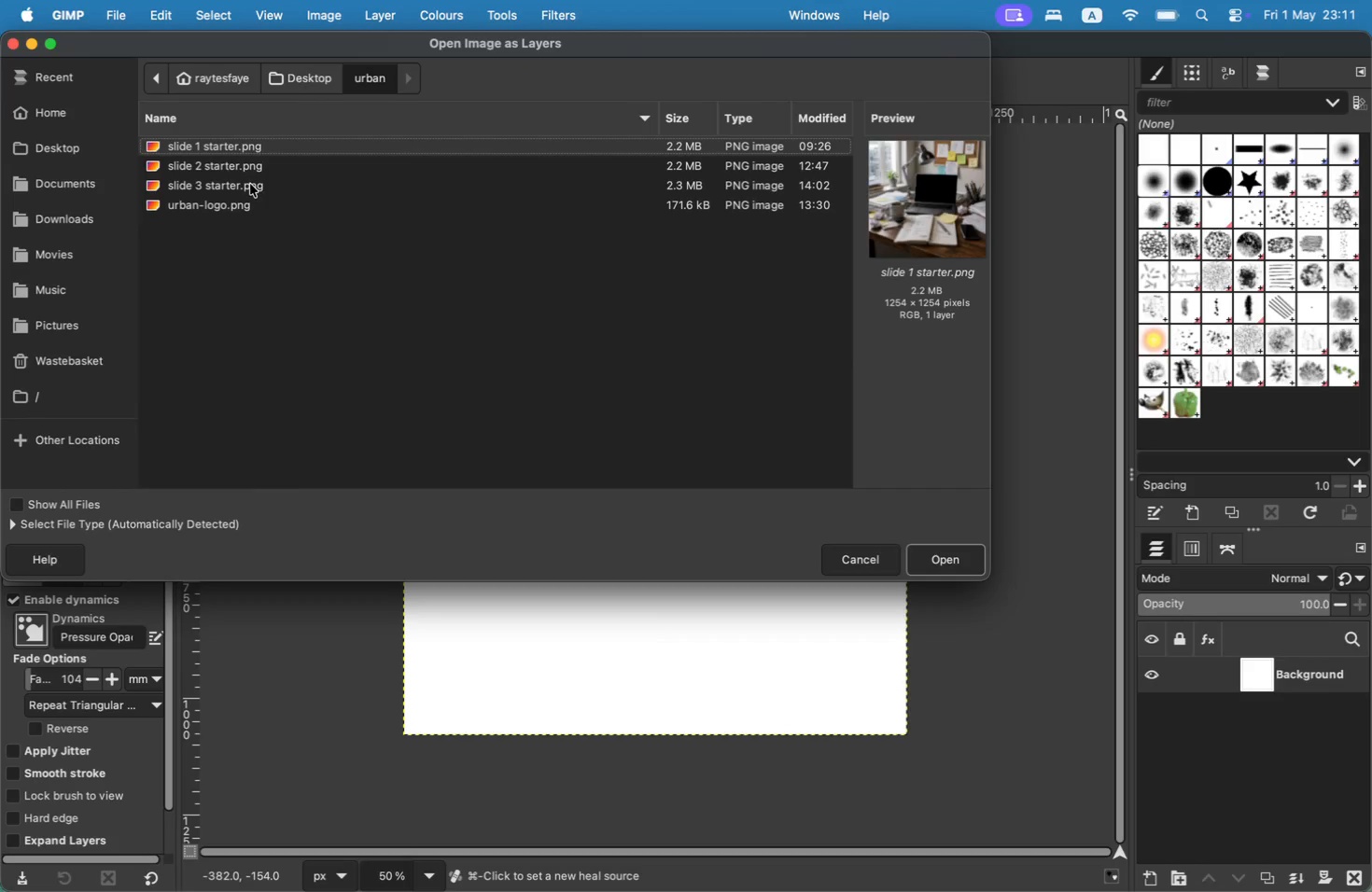 
left_click([224, 143])
 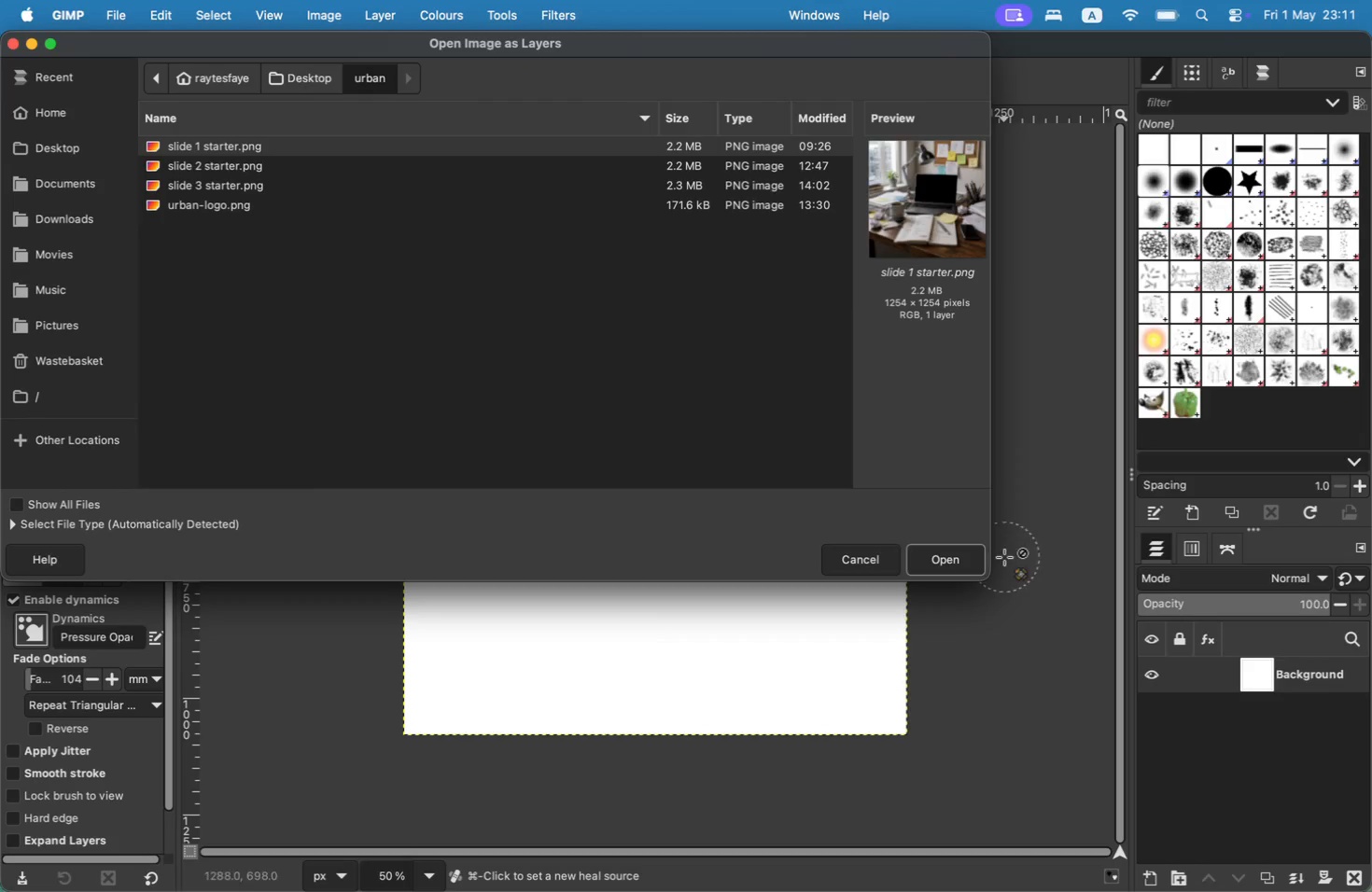 
left_click([962, 554])
 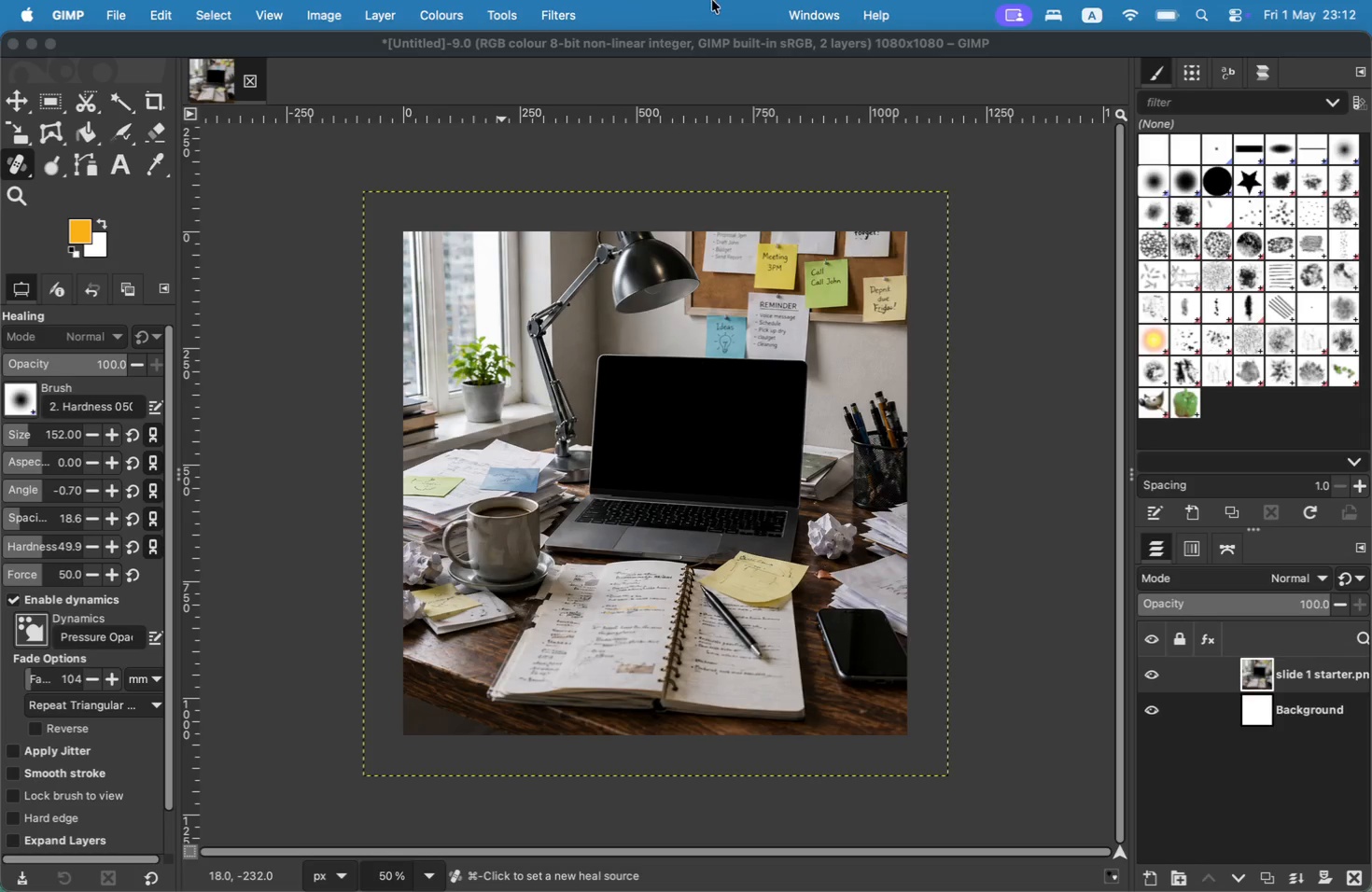 
left_click([570, 9])
 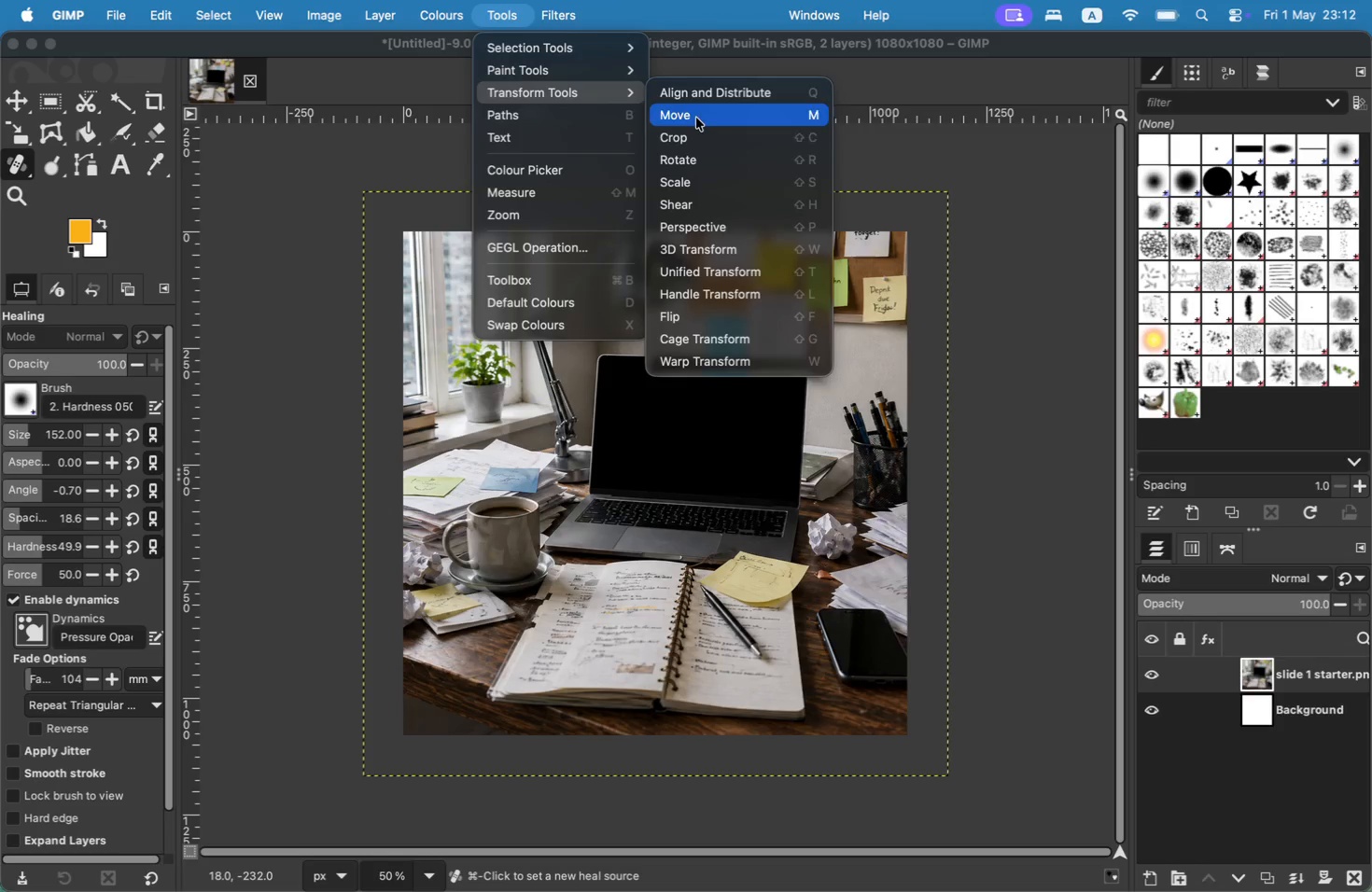 
left_click([732, 188])
 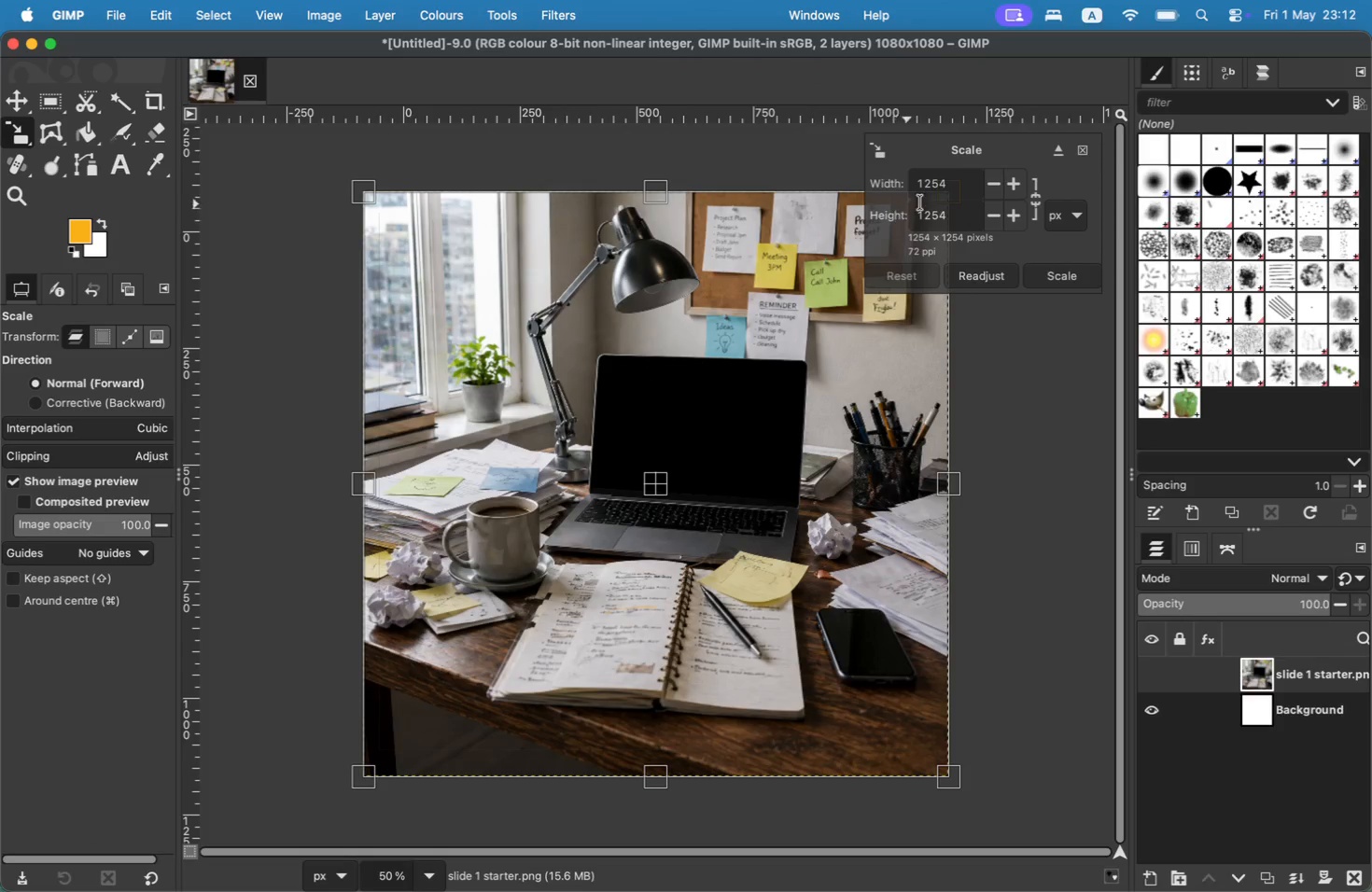 
left_click_drag(start_coordinate=[959, 189], to_coordinate=[879, 189])
 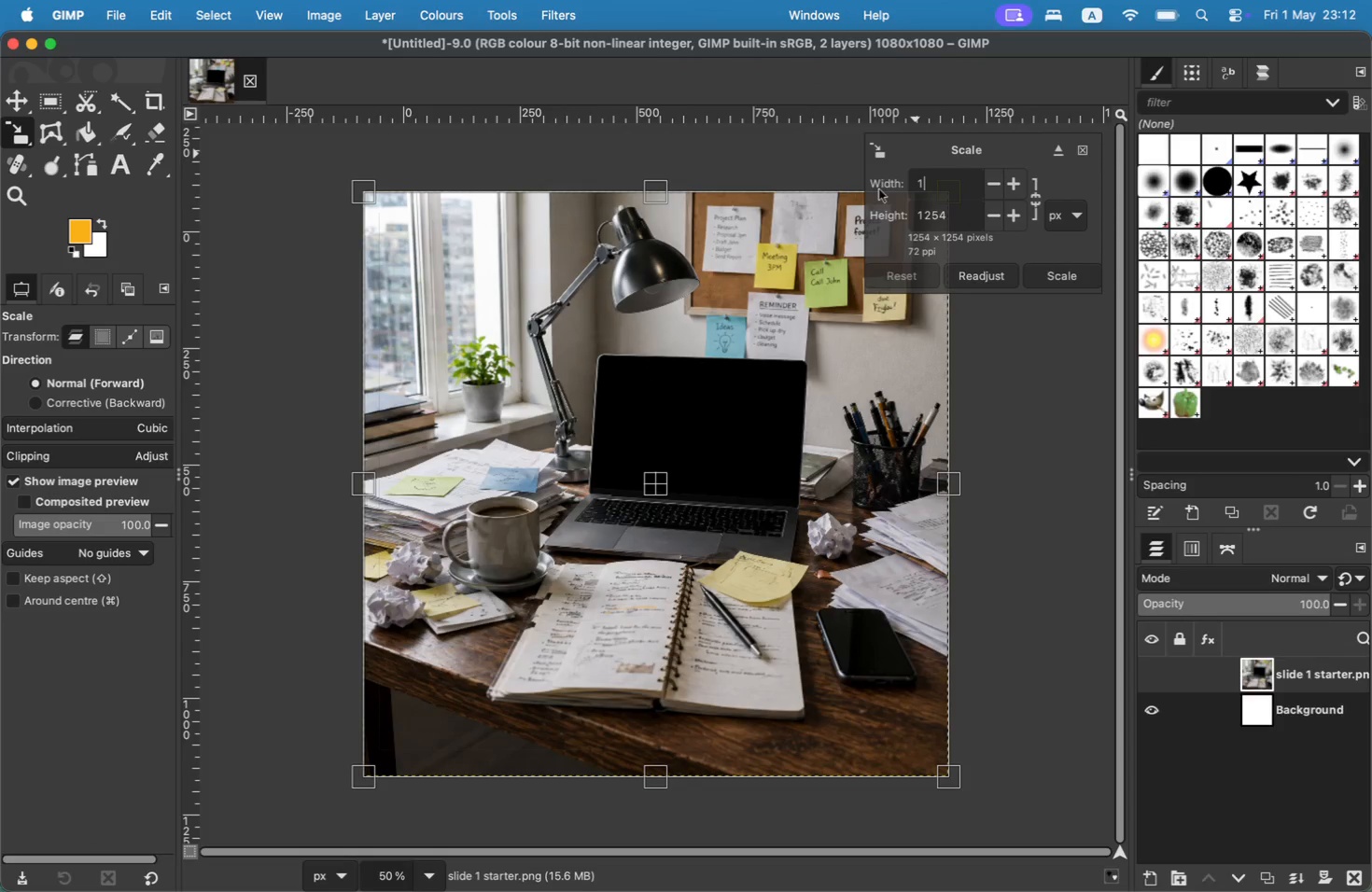 
type(1080)
 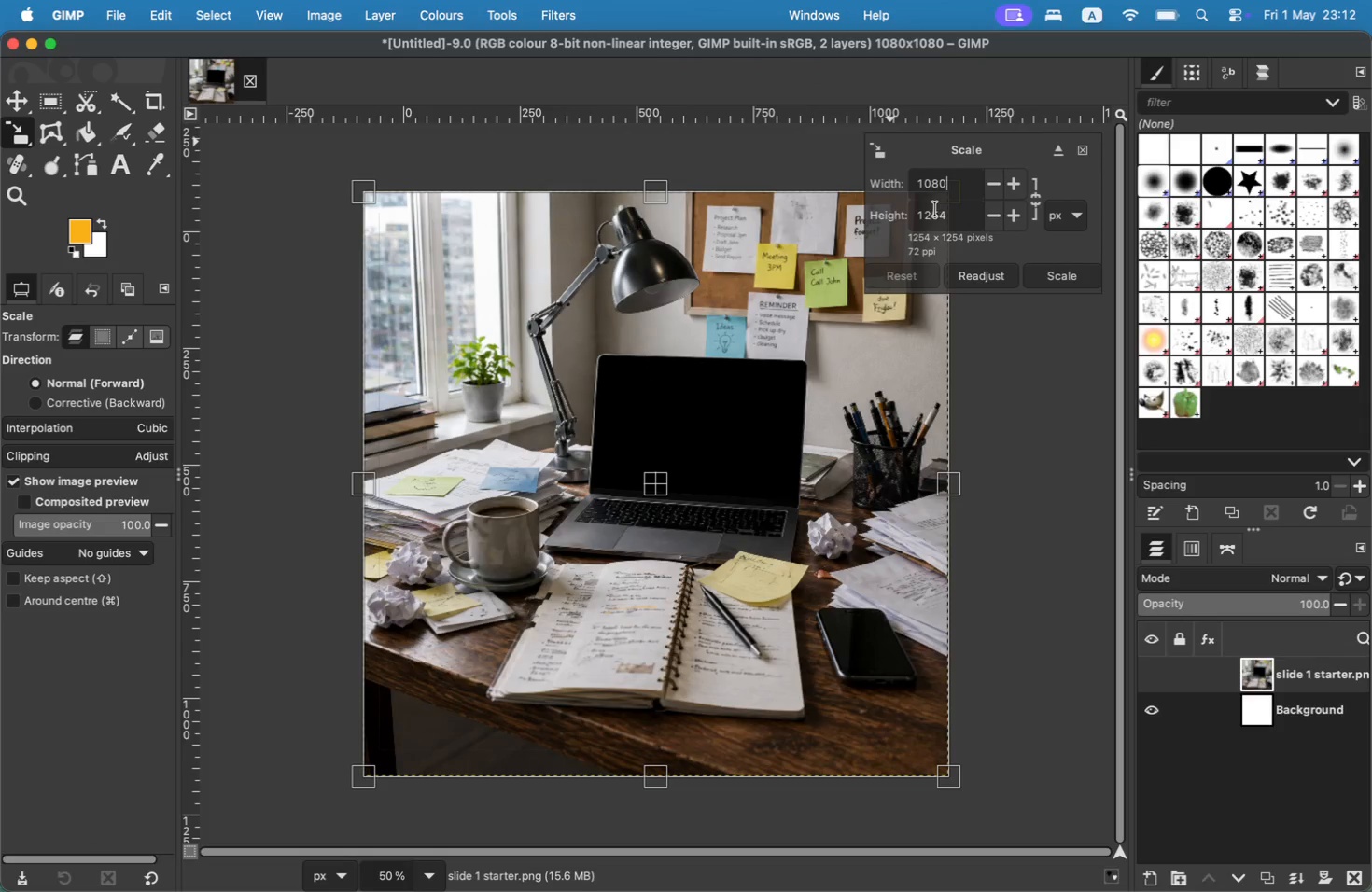 
left_click_drag(start_coordinate=[959, 217], to_coordinate=[895, 214])
 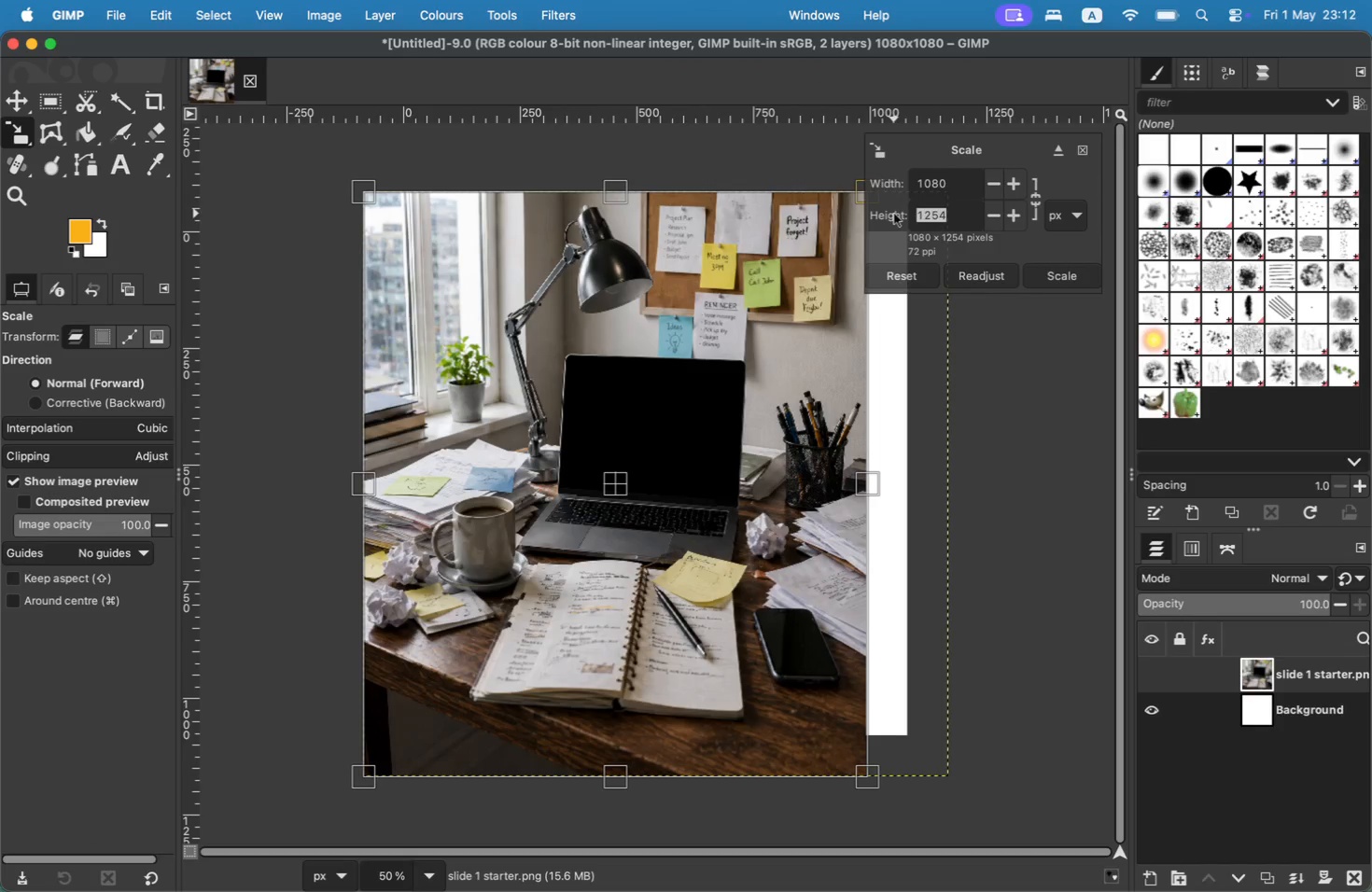 
type(1080)
 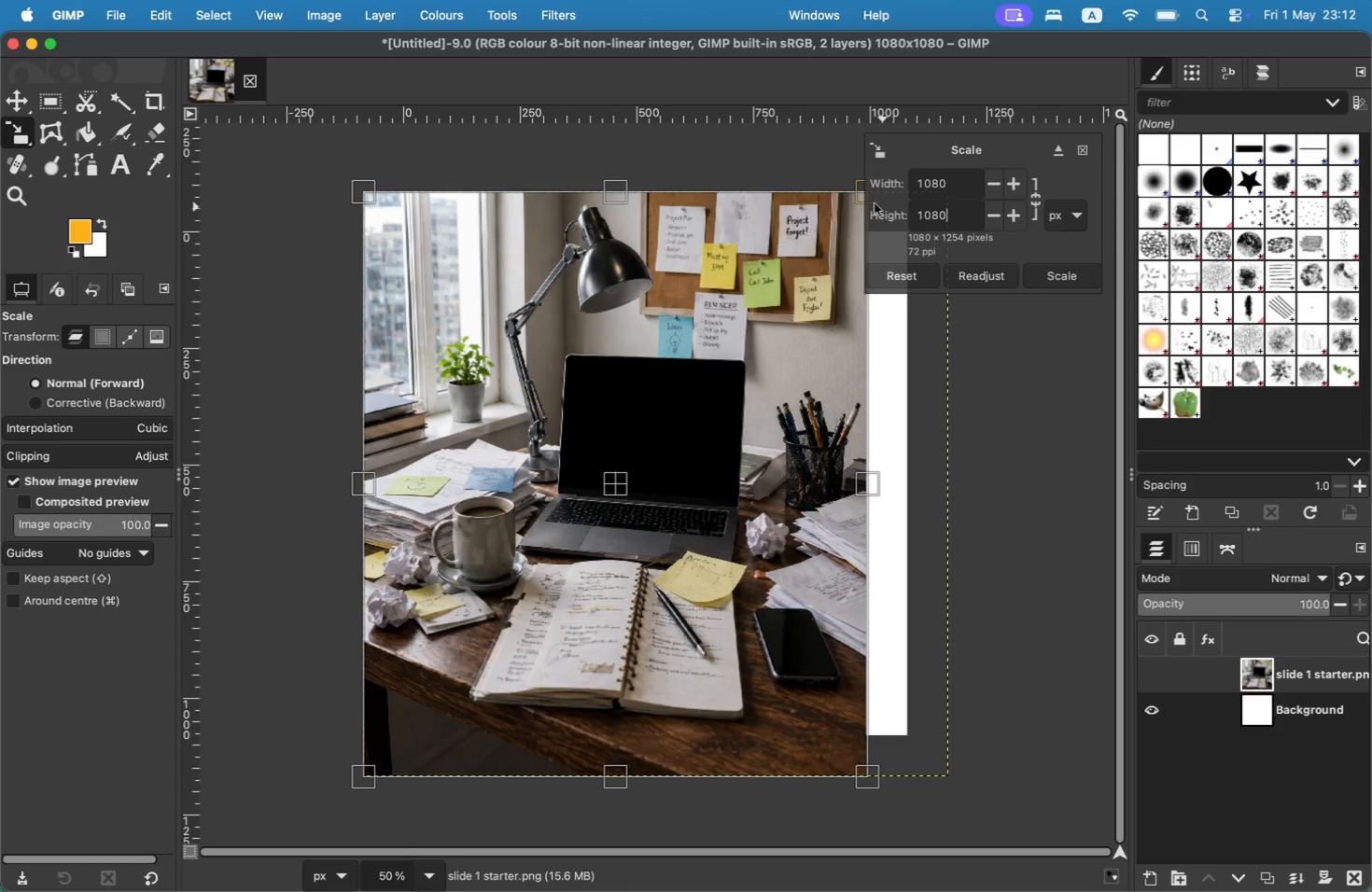 
left_click([1047, 272])
 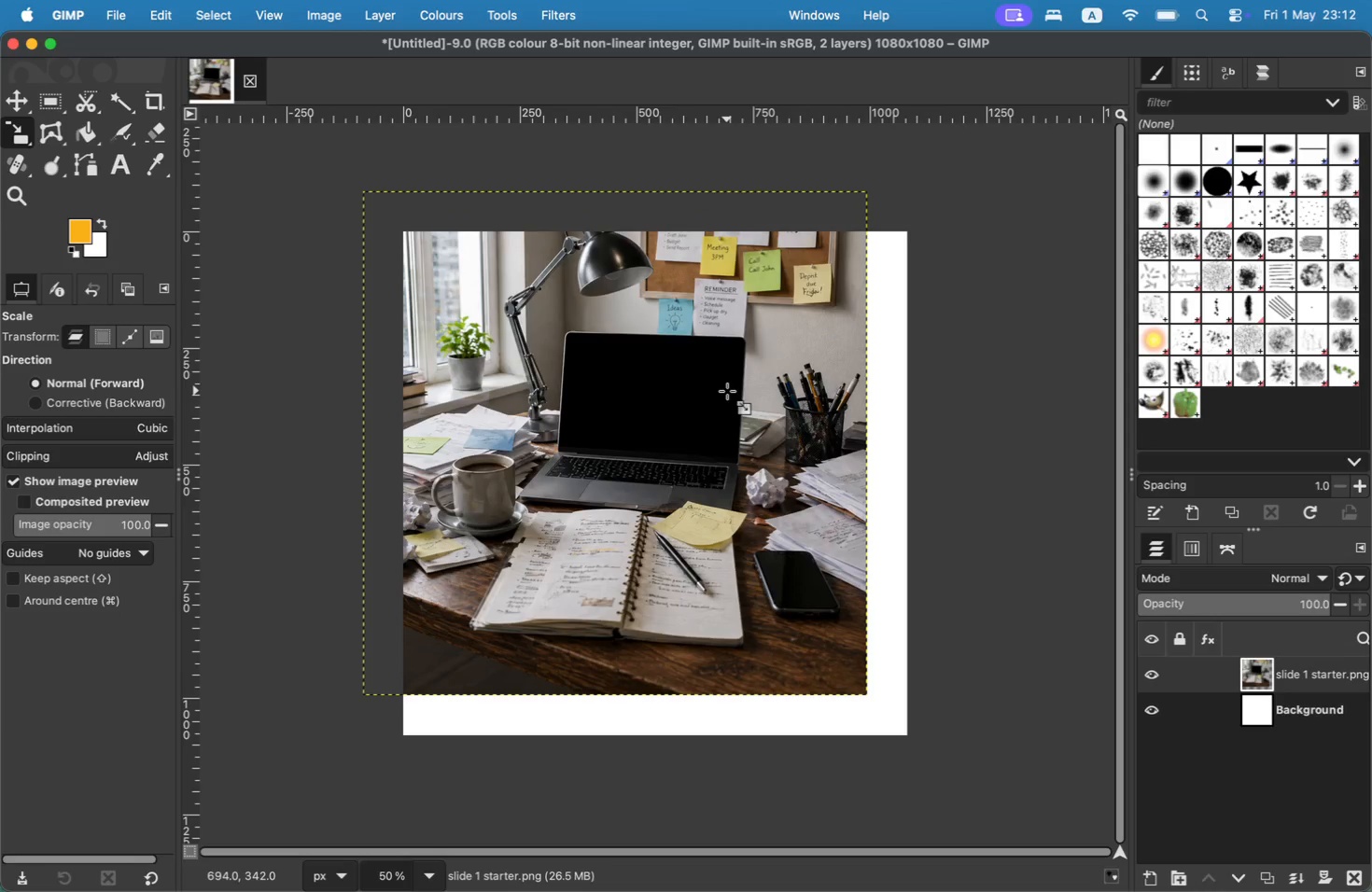 
key(M)
 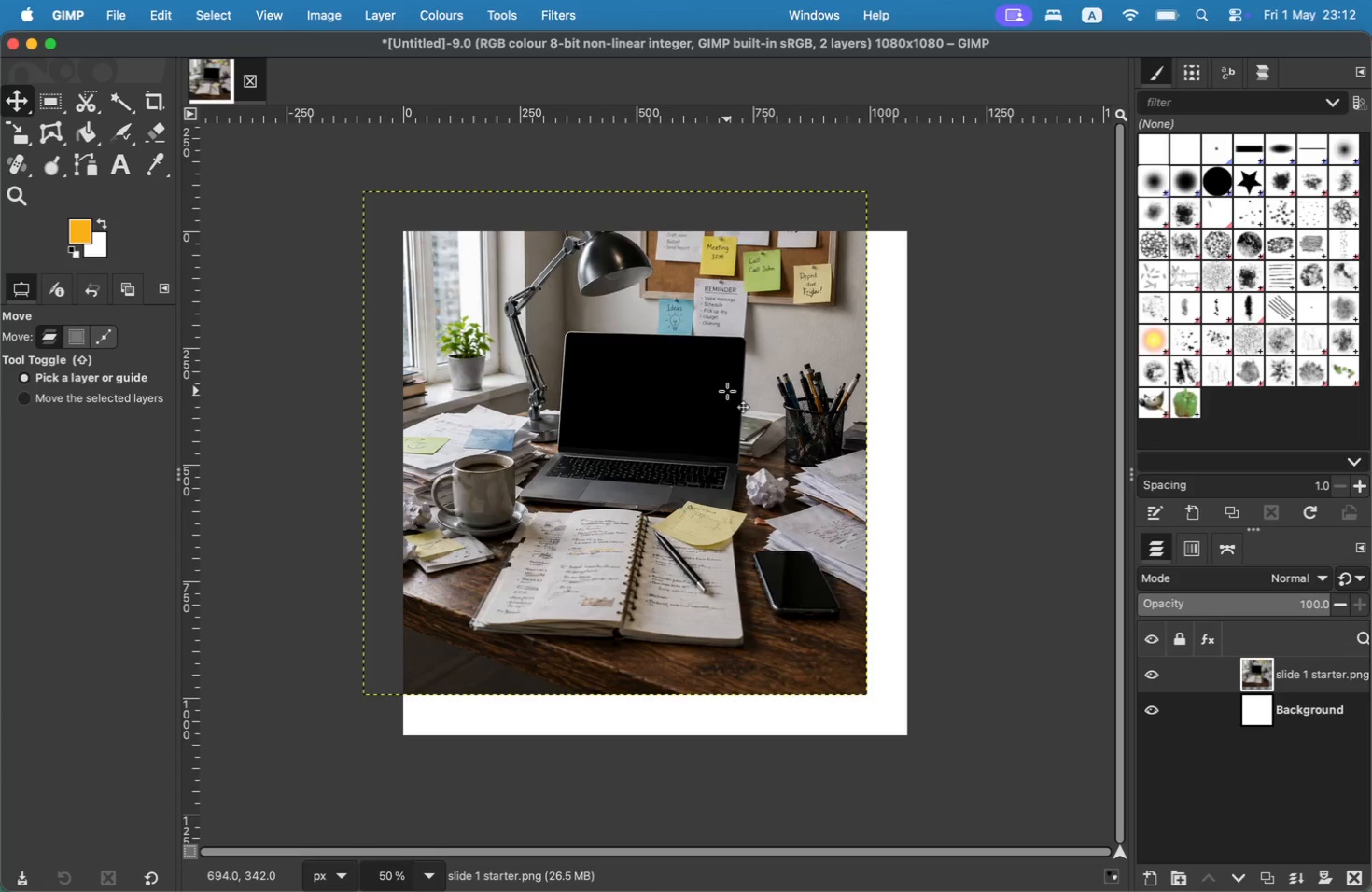 
left_click_drag(start_coordinate=[726, 391], to_coordinate=[767, 431])
 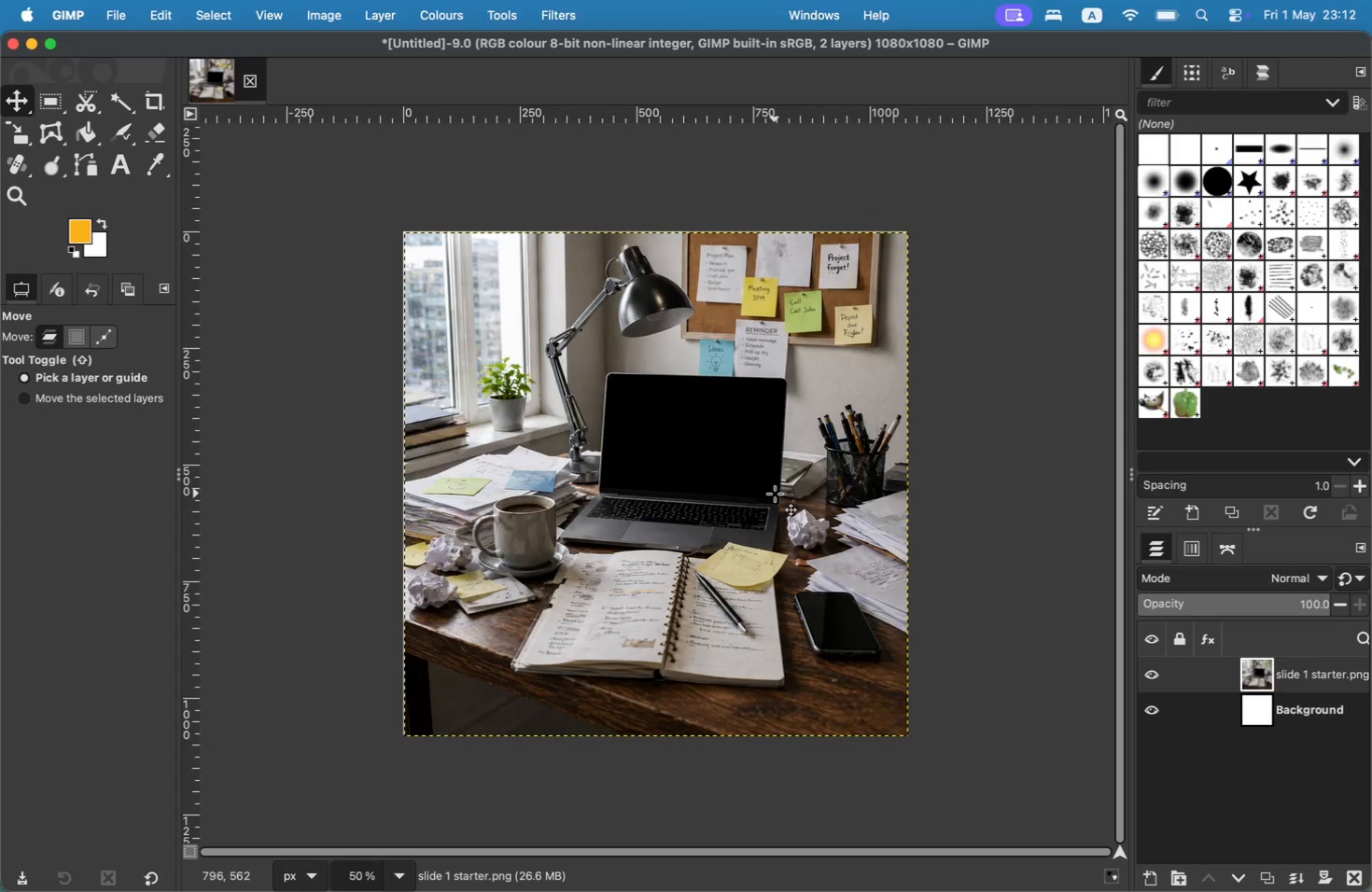 
wait(10.7)
 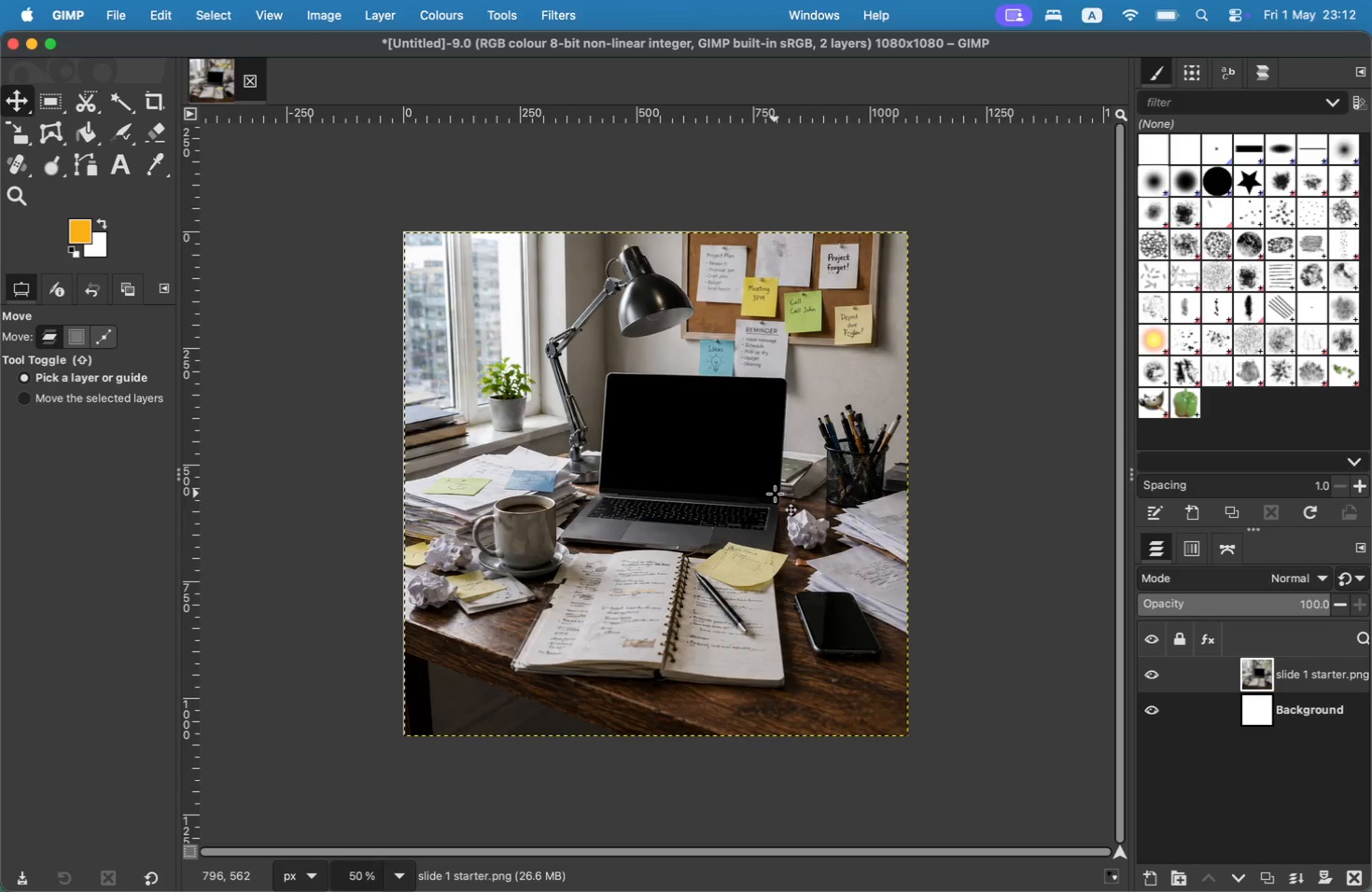 
right_click([1308, 672])
 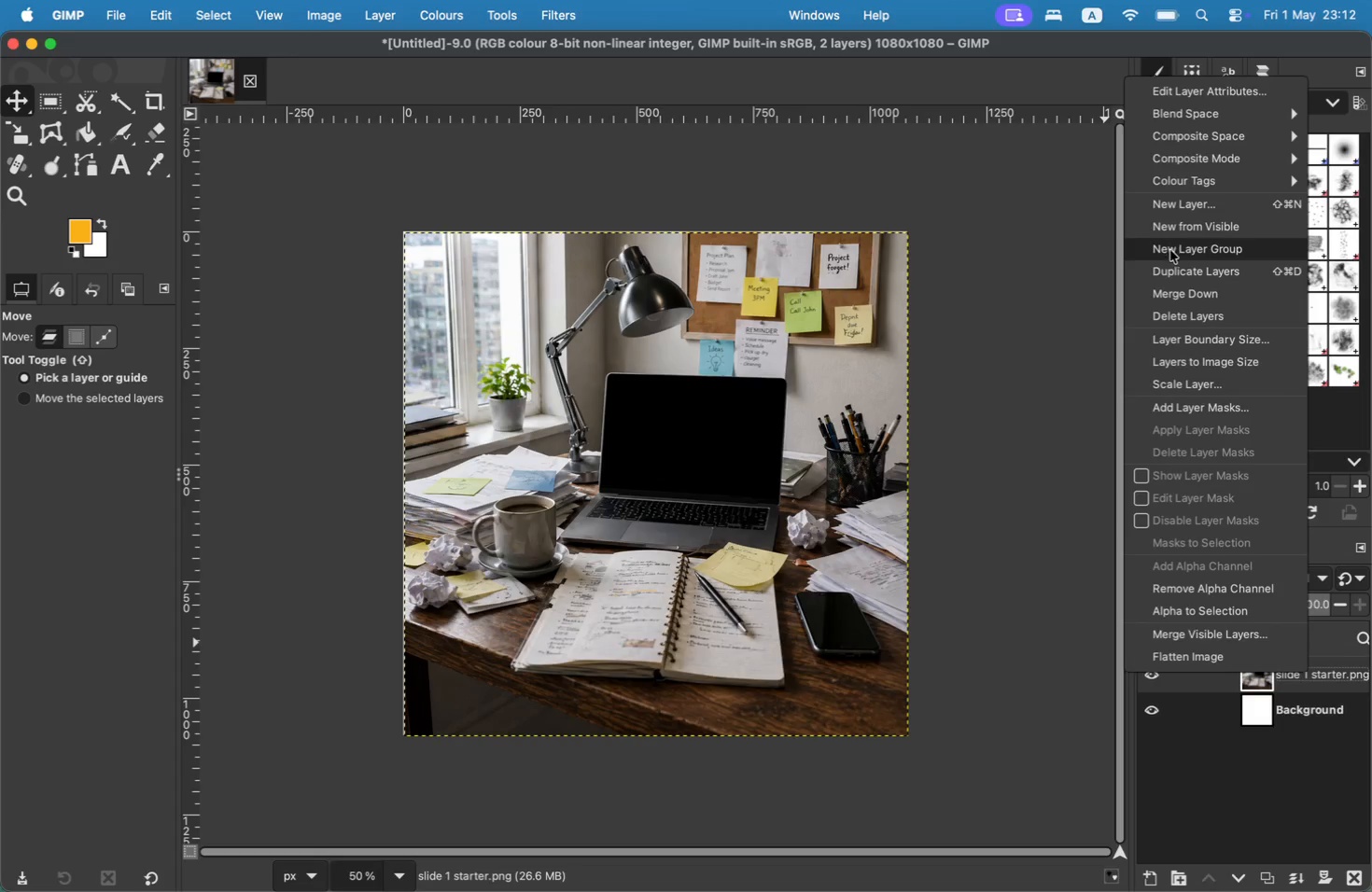 
left_click([1174, 260])
 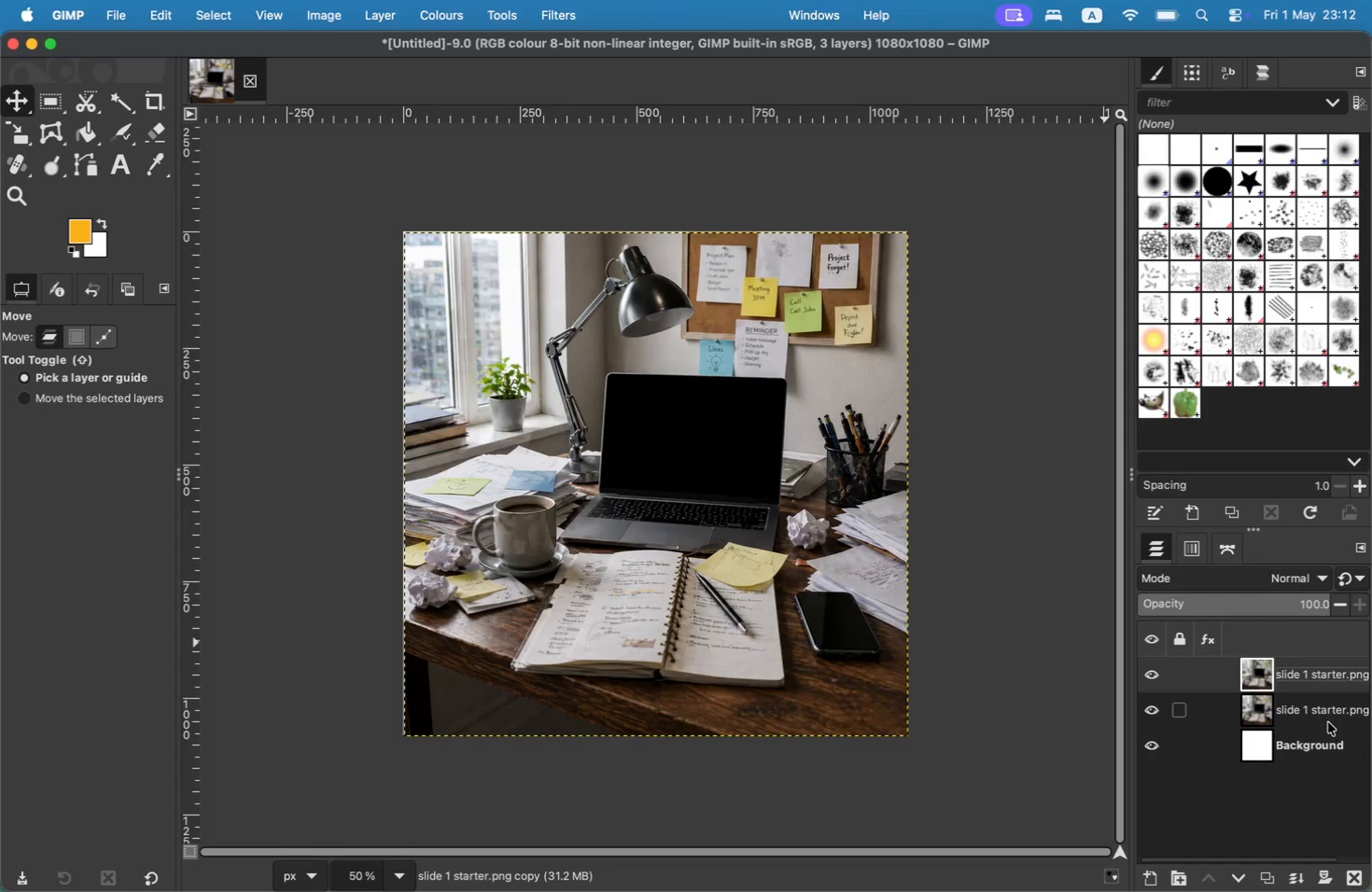 
double_click([1328, 718])
 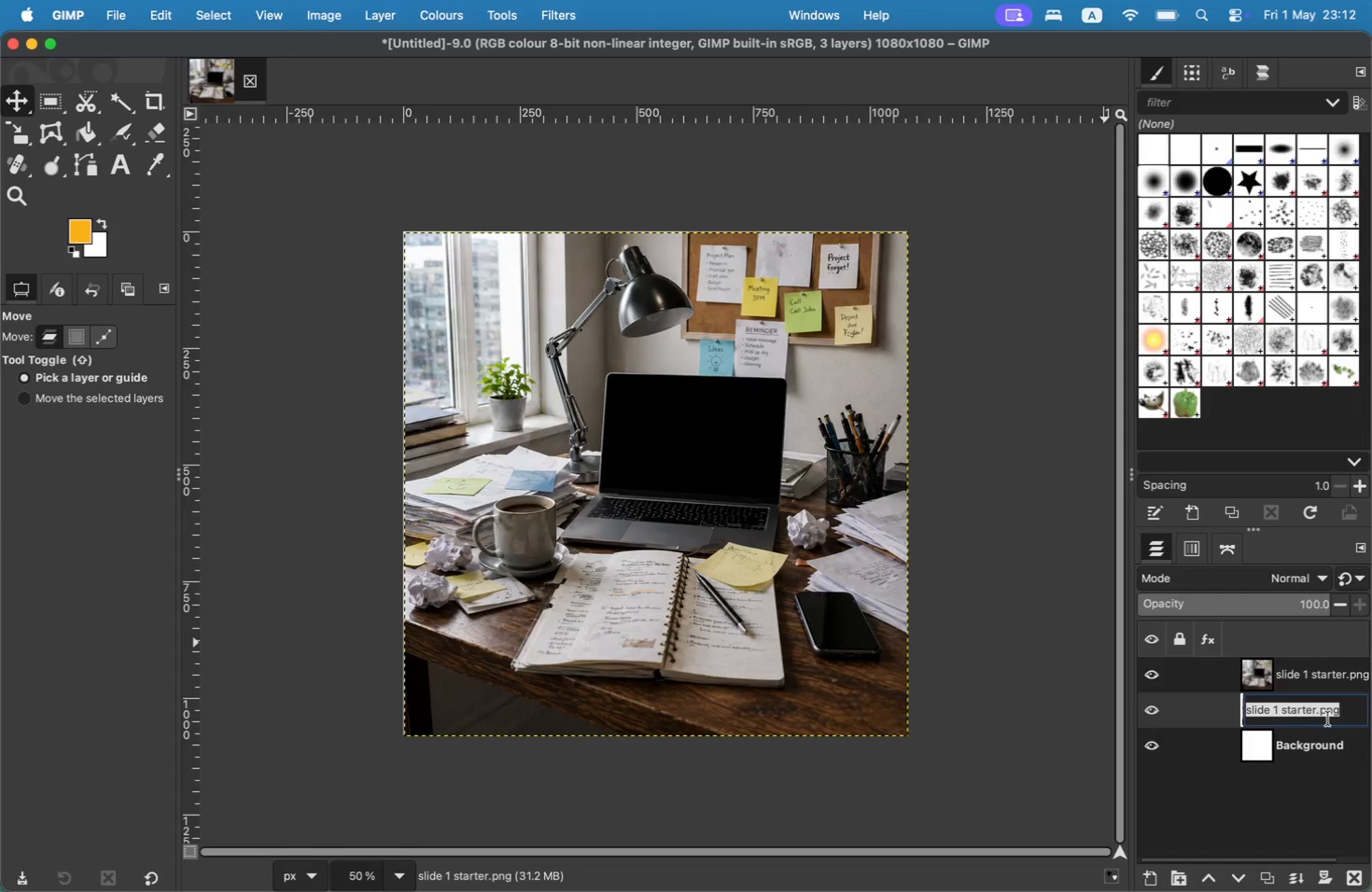 
type(oro)
key(Backspace)
type(iginal)
 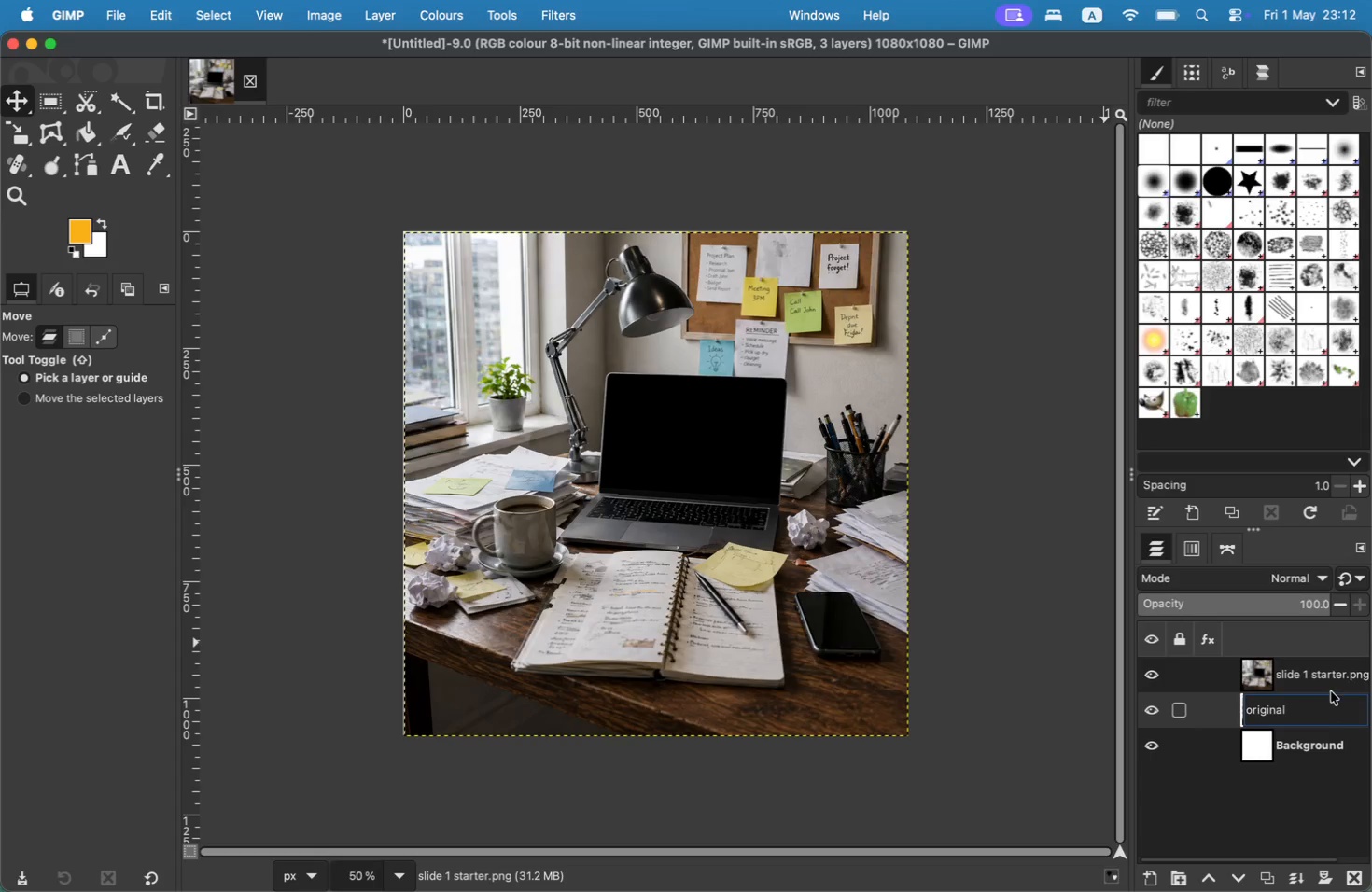 
double_click([1329, 679])
 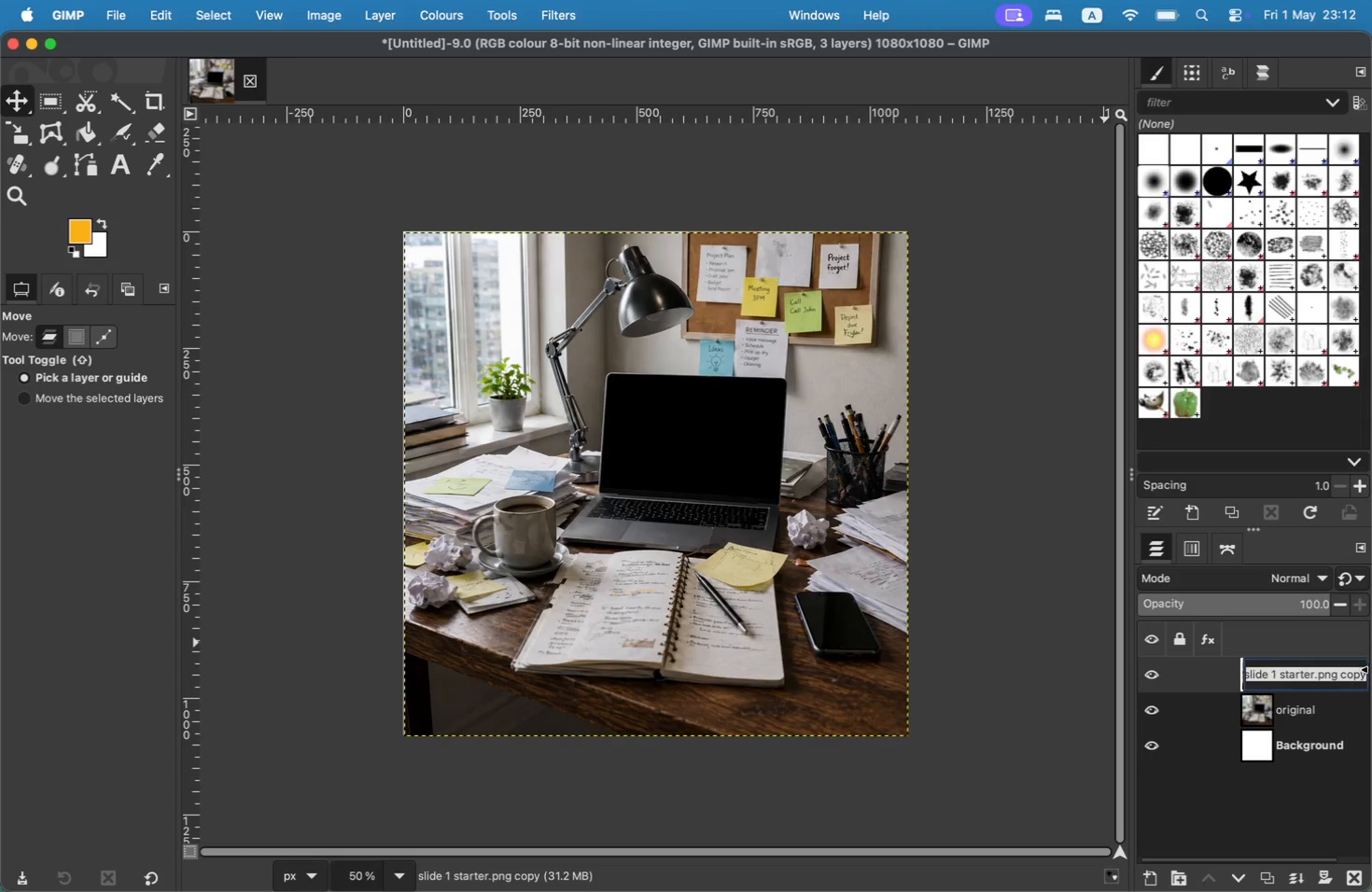 
left_click_drag(start_coordinate=[1364, 676], to_coordinate=[1185, 677])
 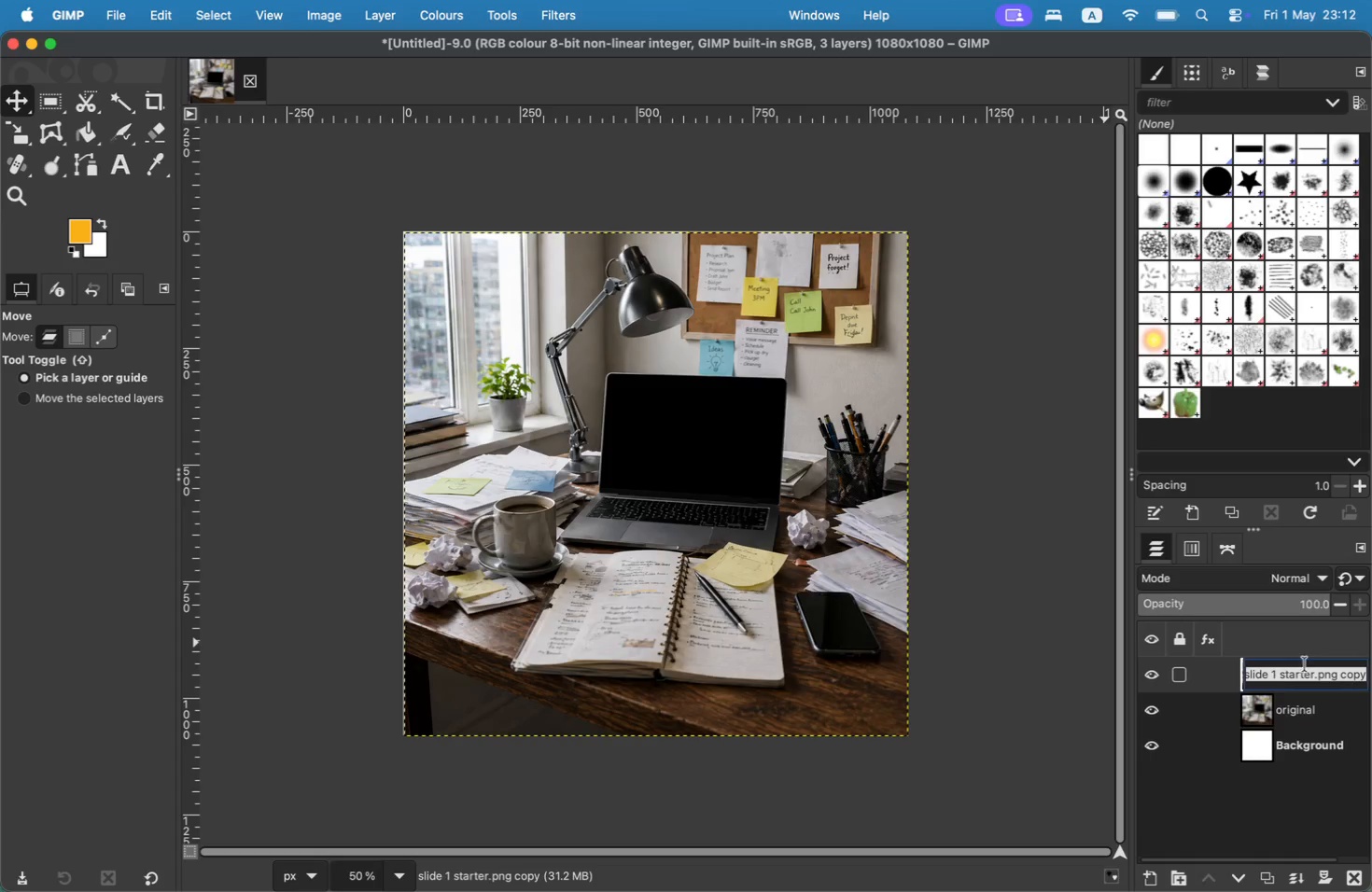 
left_click_drag(start_coordinate=[1300, 672], to_coordinate=[1317, 672])
 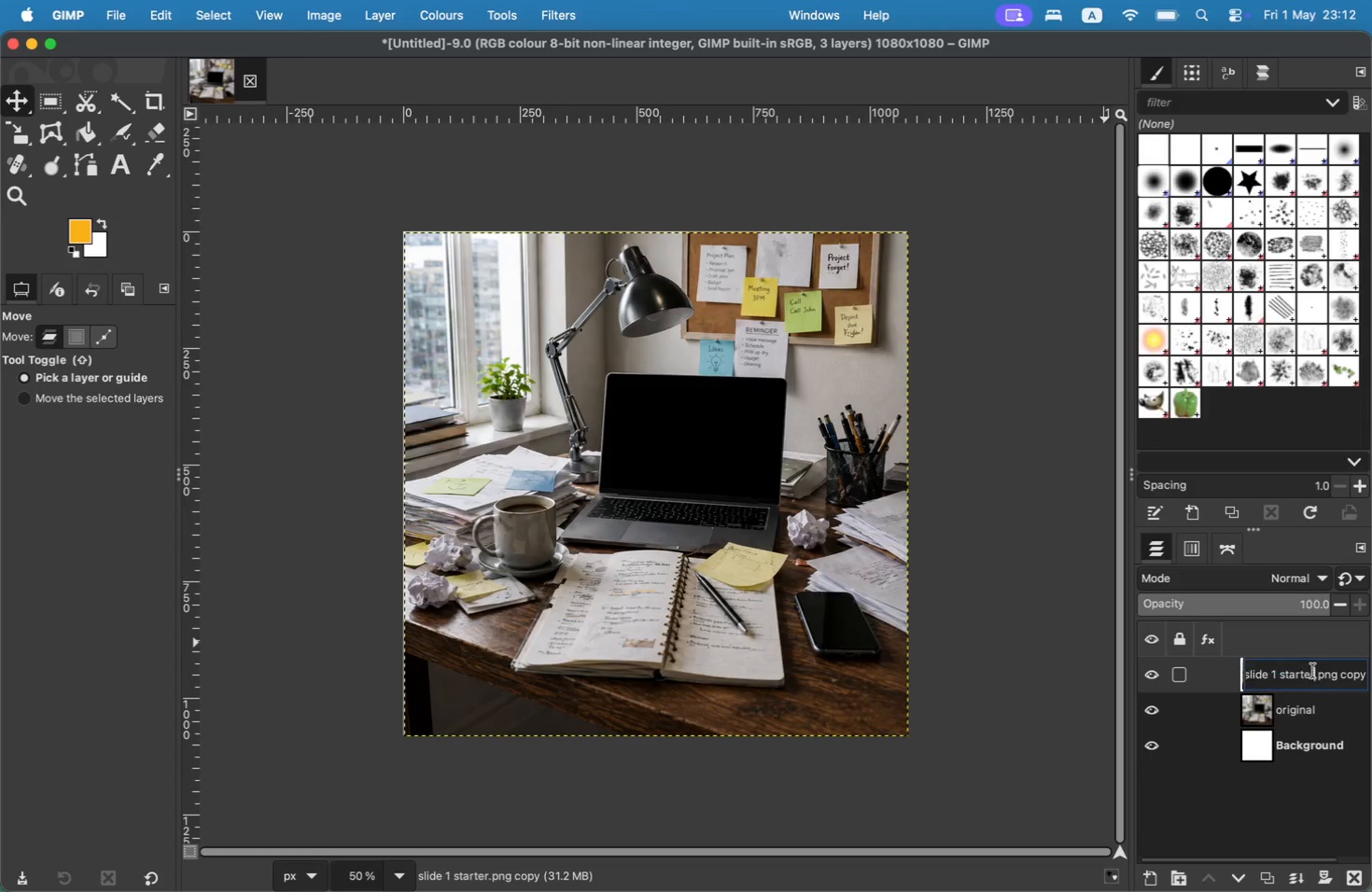 
double_click([1313, 671])
 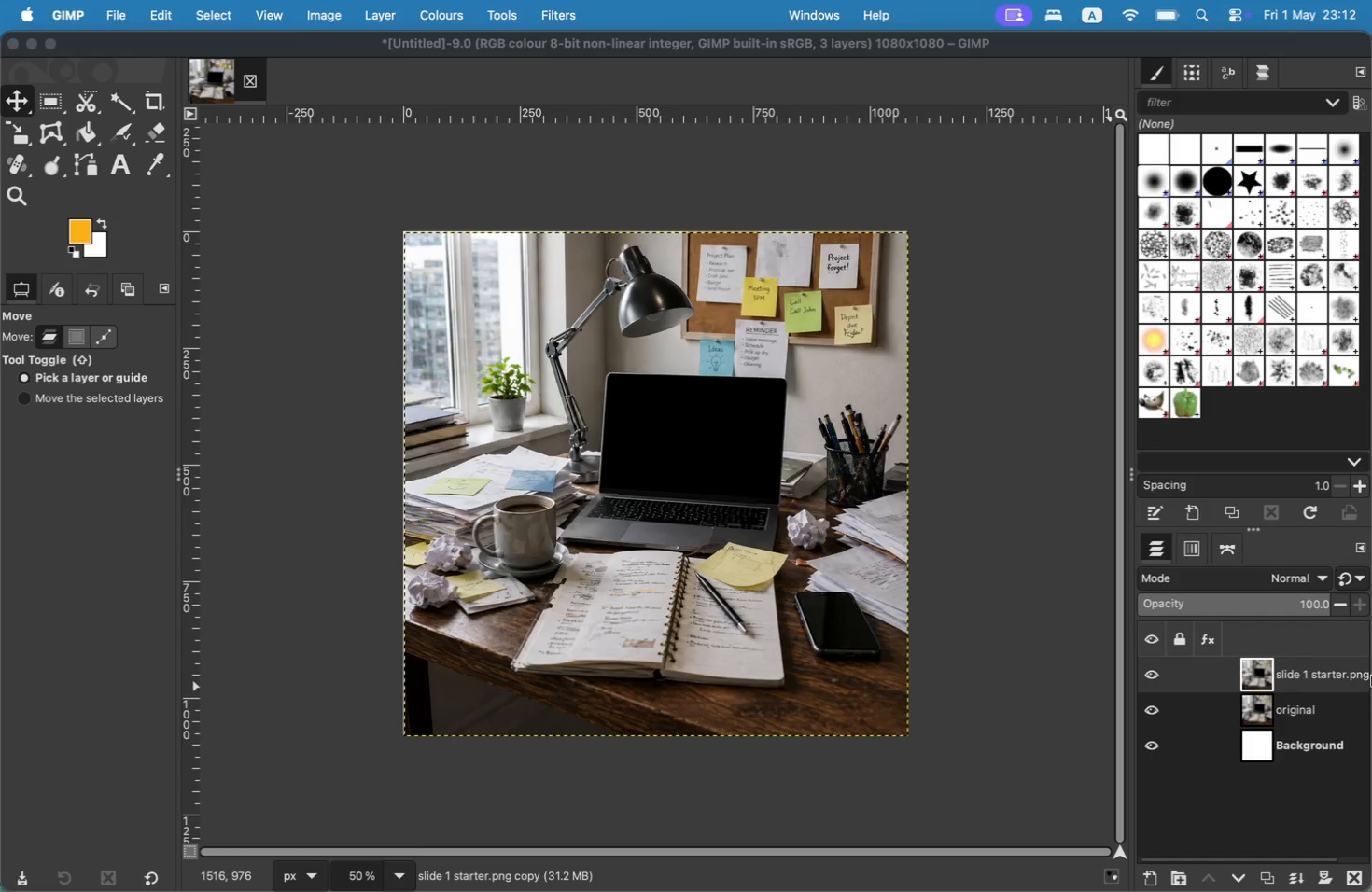 
double_click([1343, 679])
 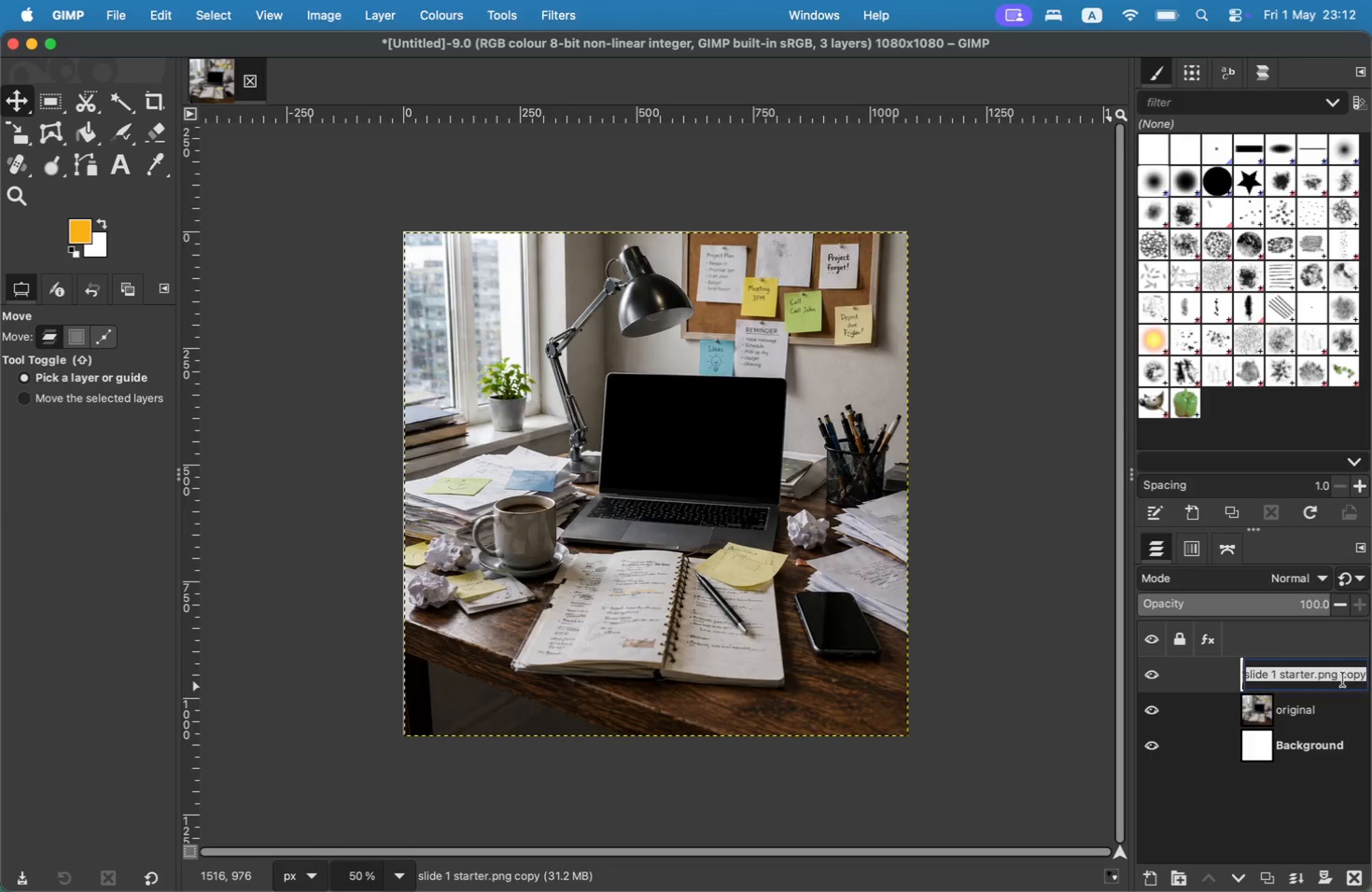 
left_click([1344, 679])
 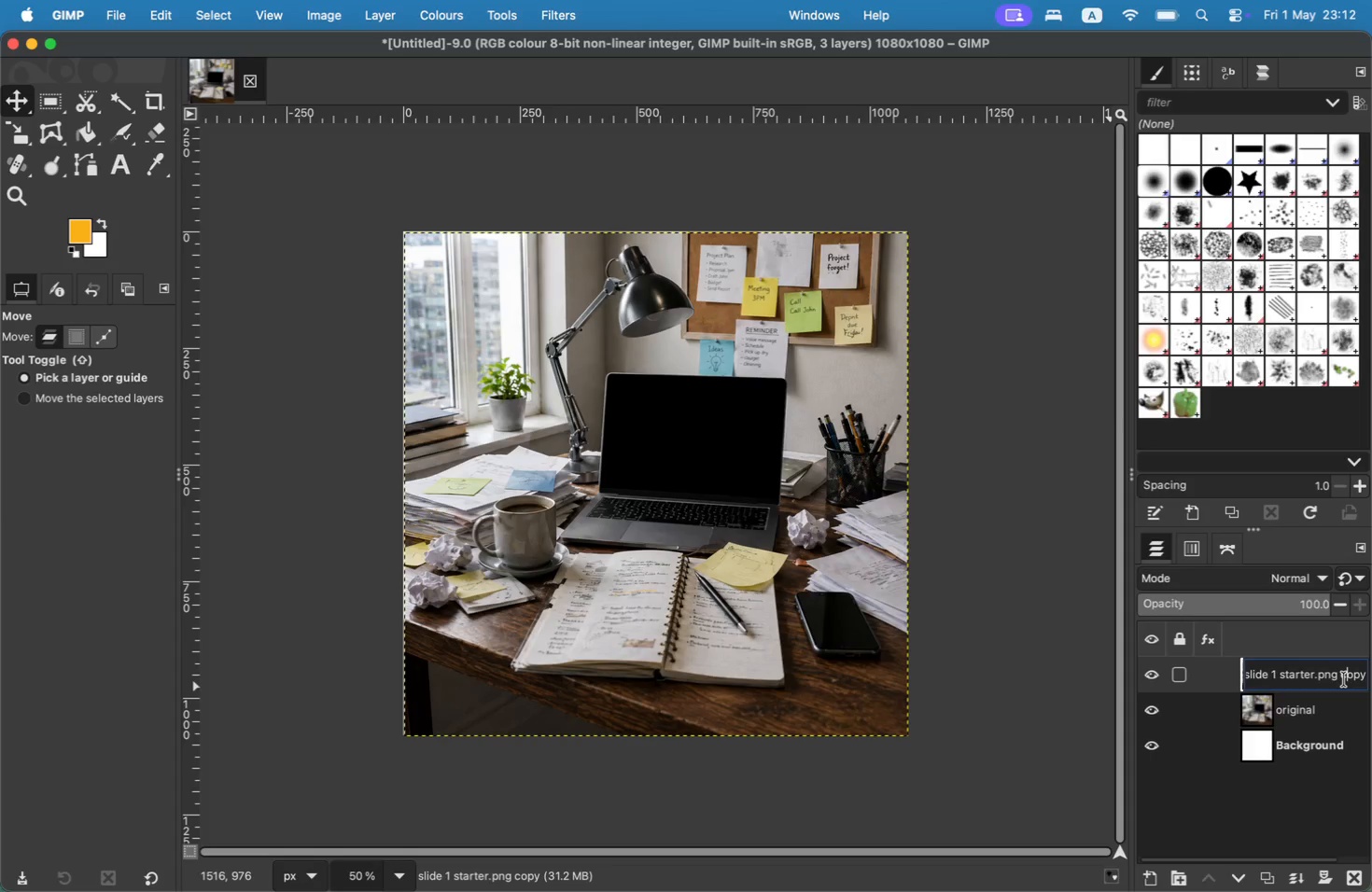 
key(ArrowRight)
 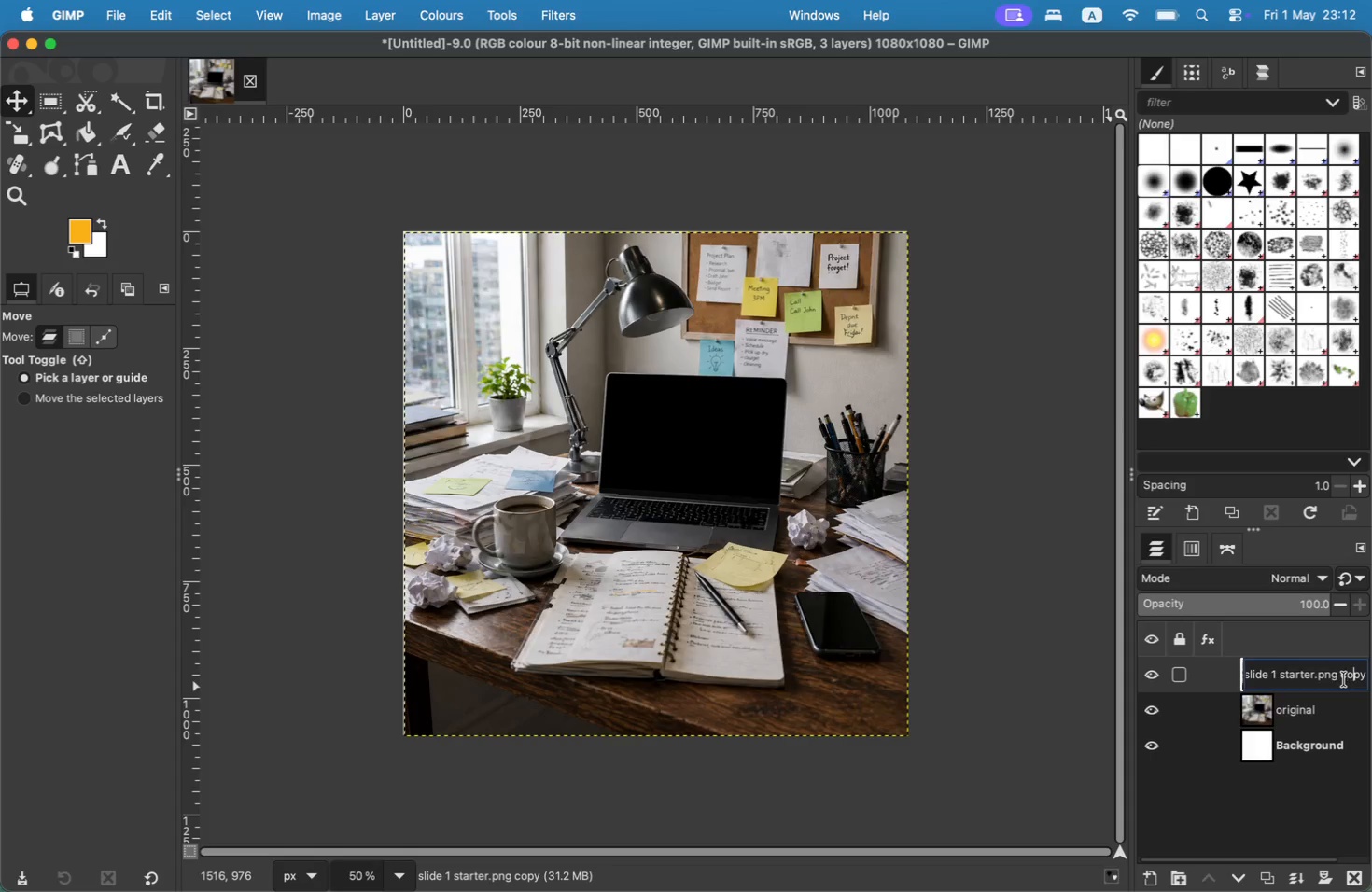 
key(ArrowRight)
 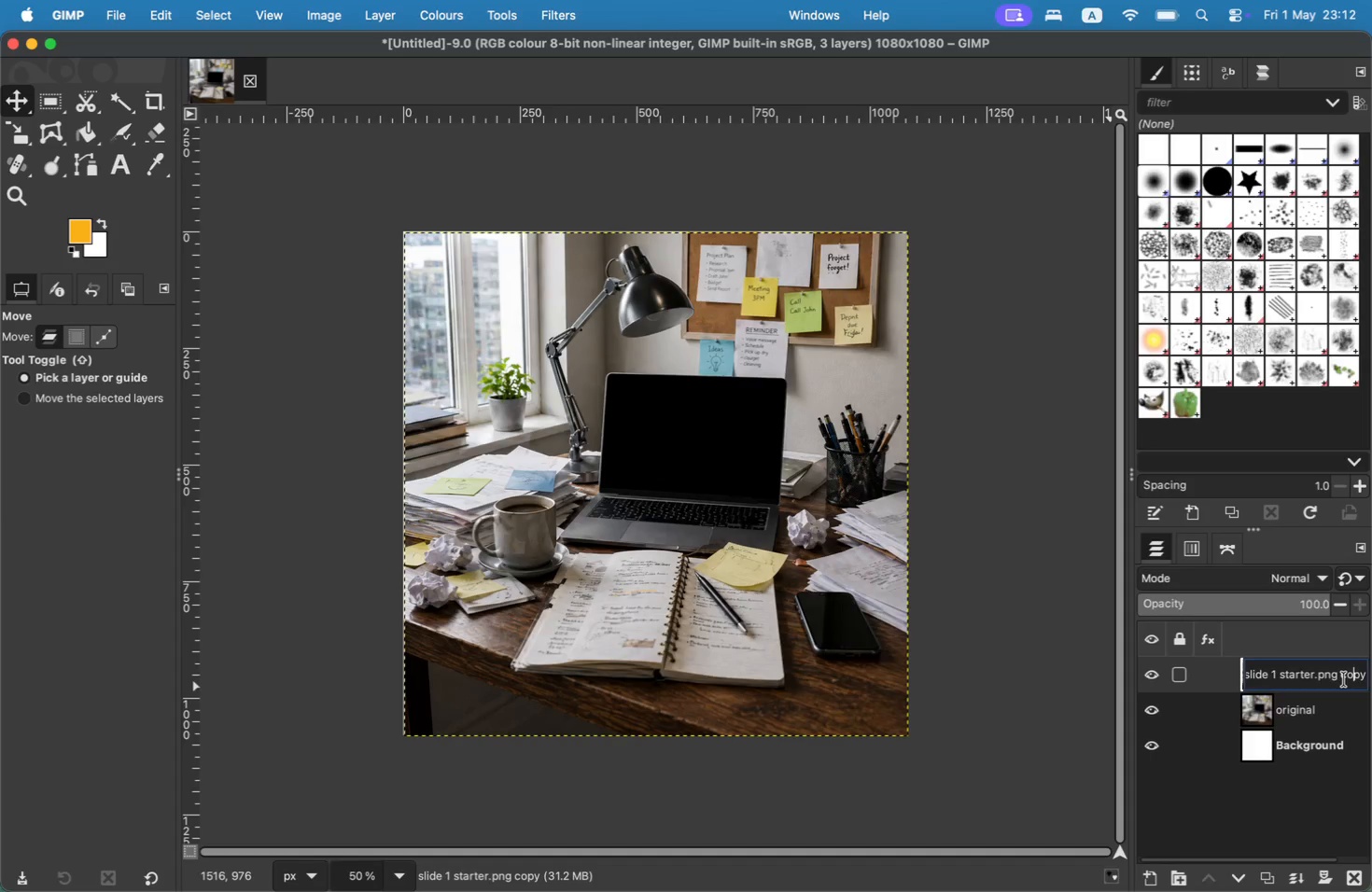 
key(ArrowRight)
 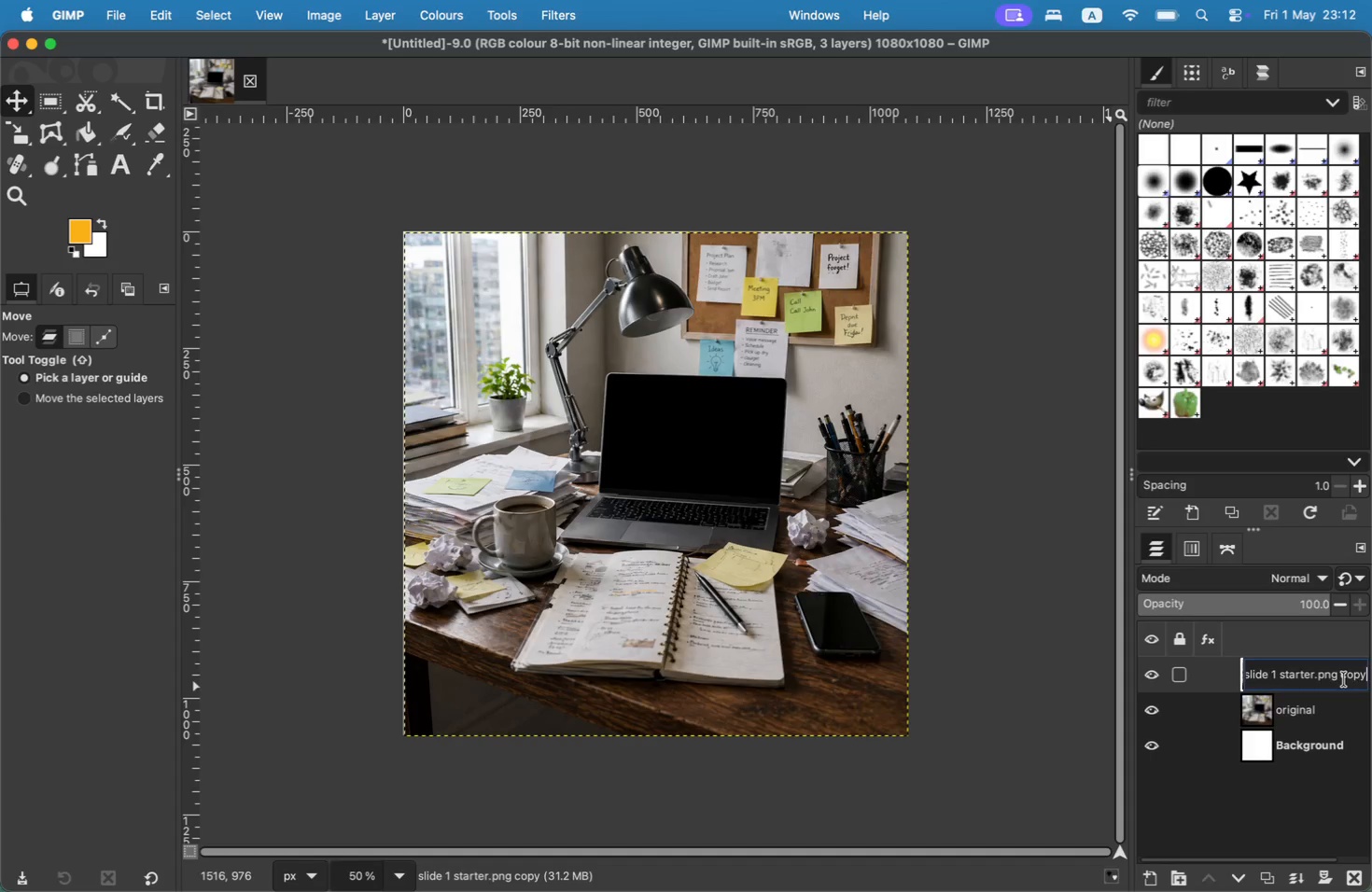 
hold_key(key=Backspace, duration=1.5)
 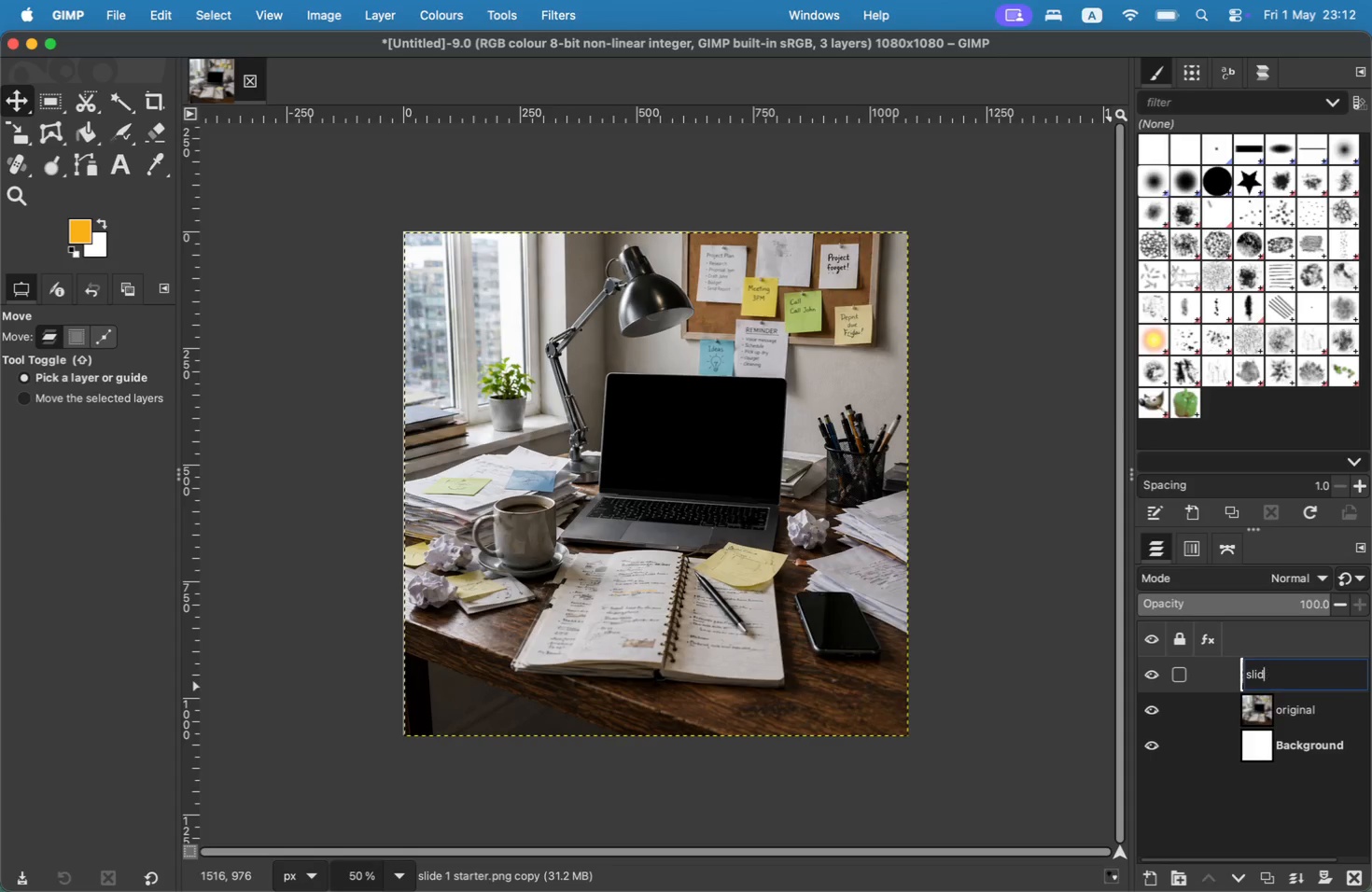 
hold_key(key=Backspace, duration=1.03)
 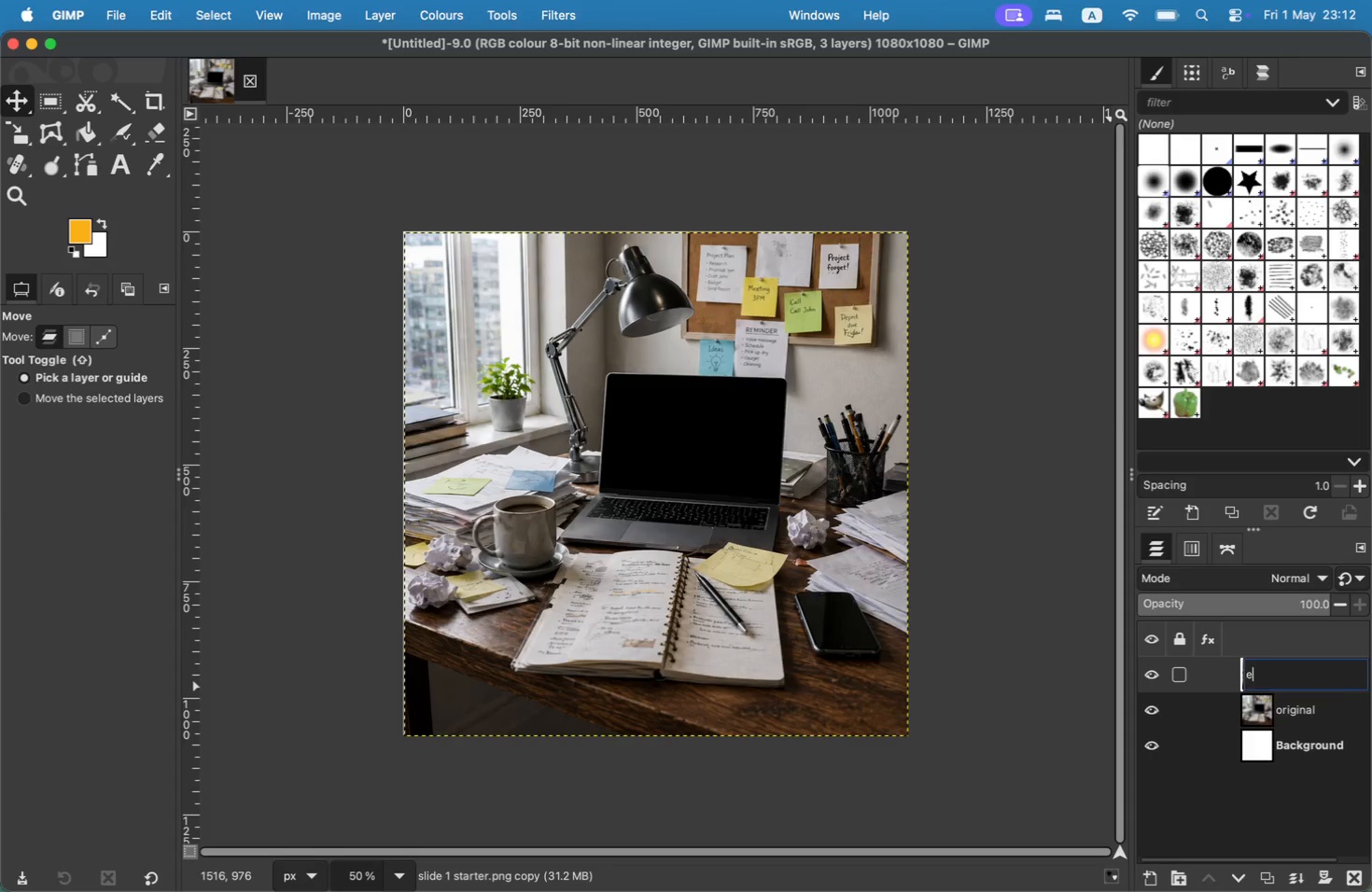 
type(eid)
key(Backspace)
key(Backspace)
type(dit)
 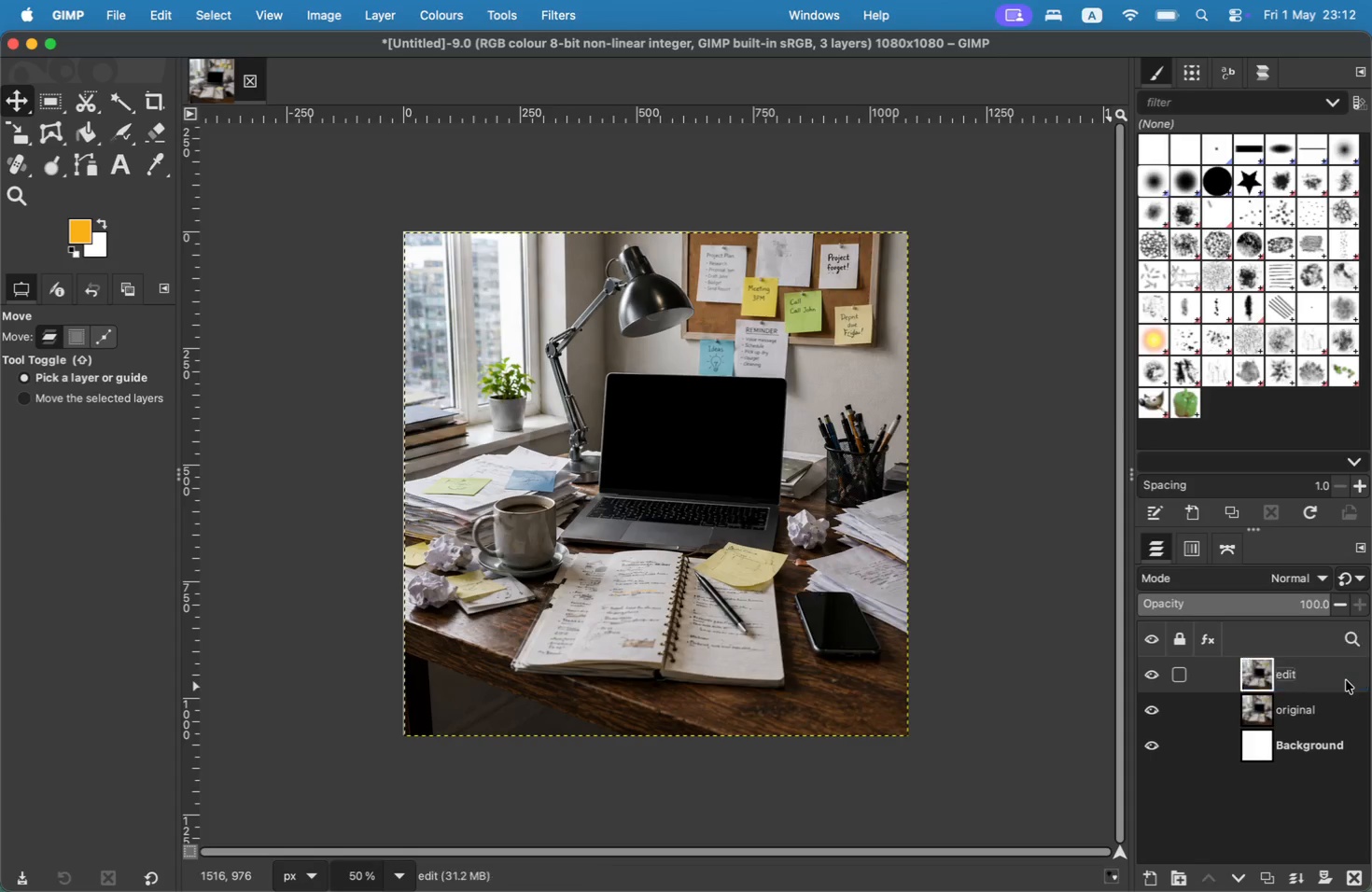 
key(Enter)
 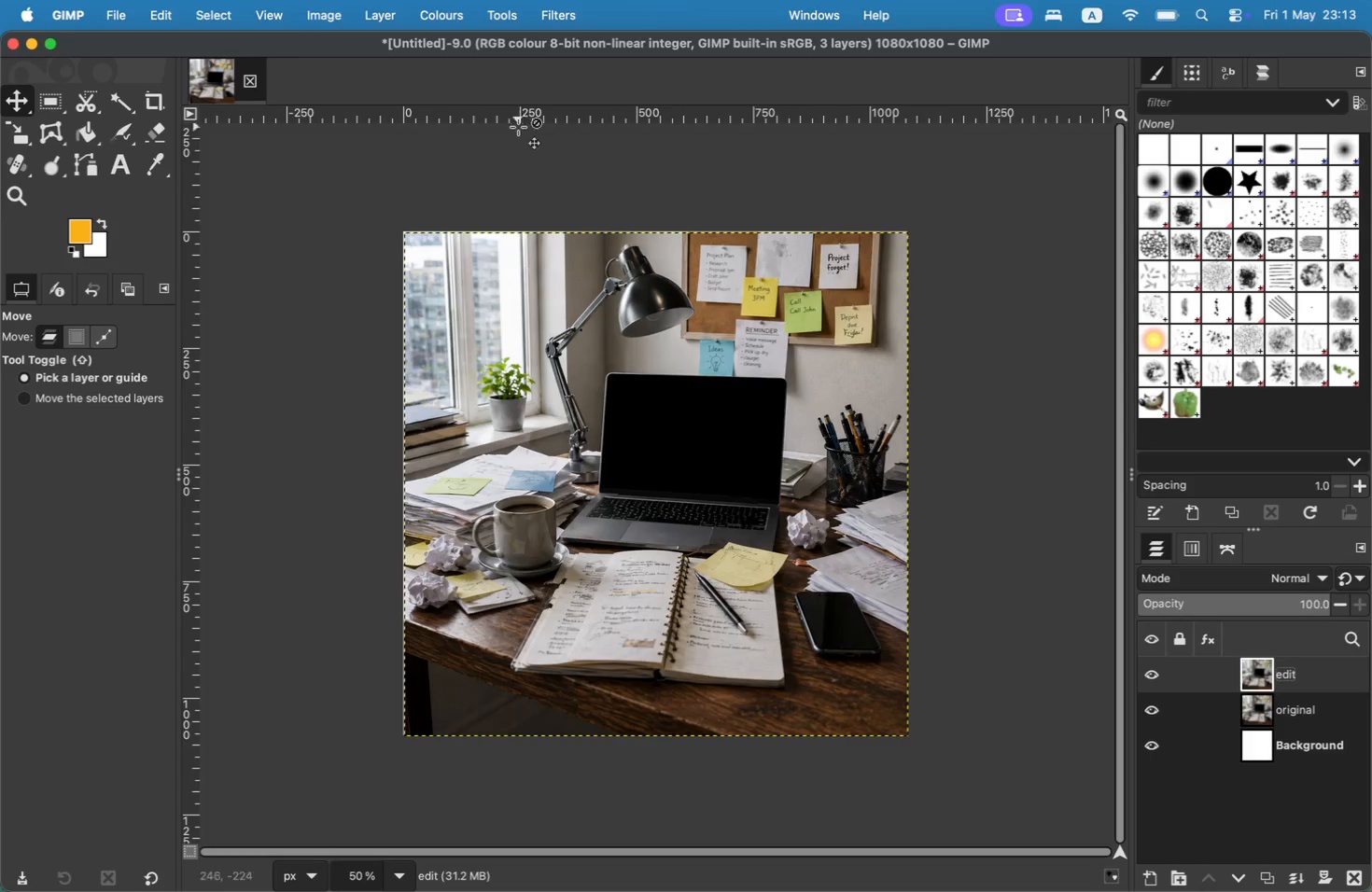 
wait(12.34)
 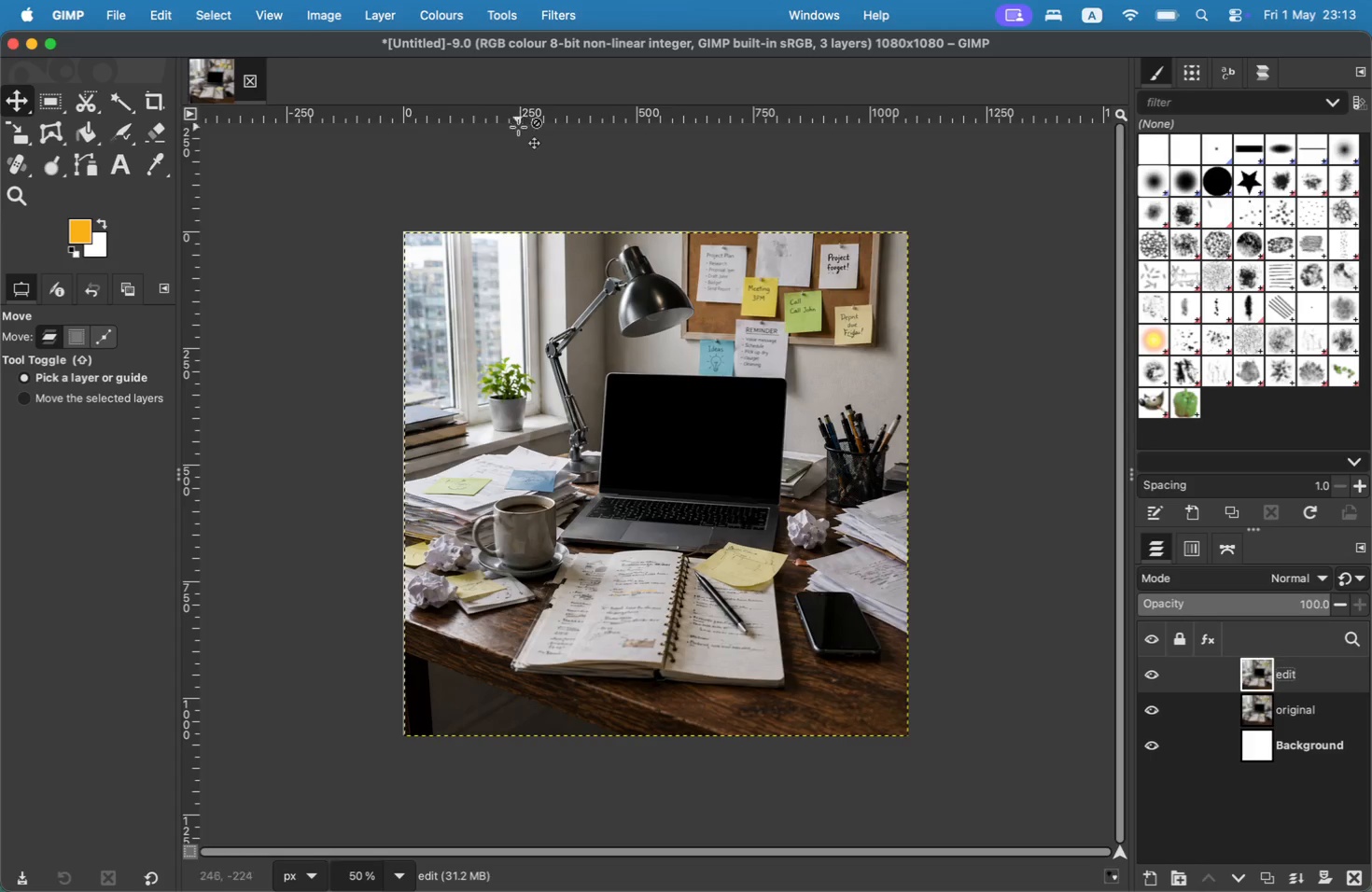 
left_click([461, 21])
 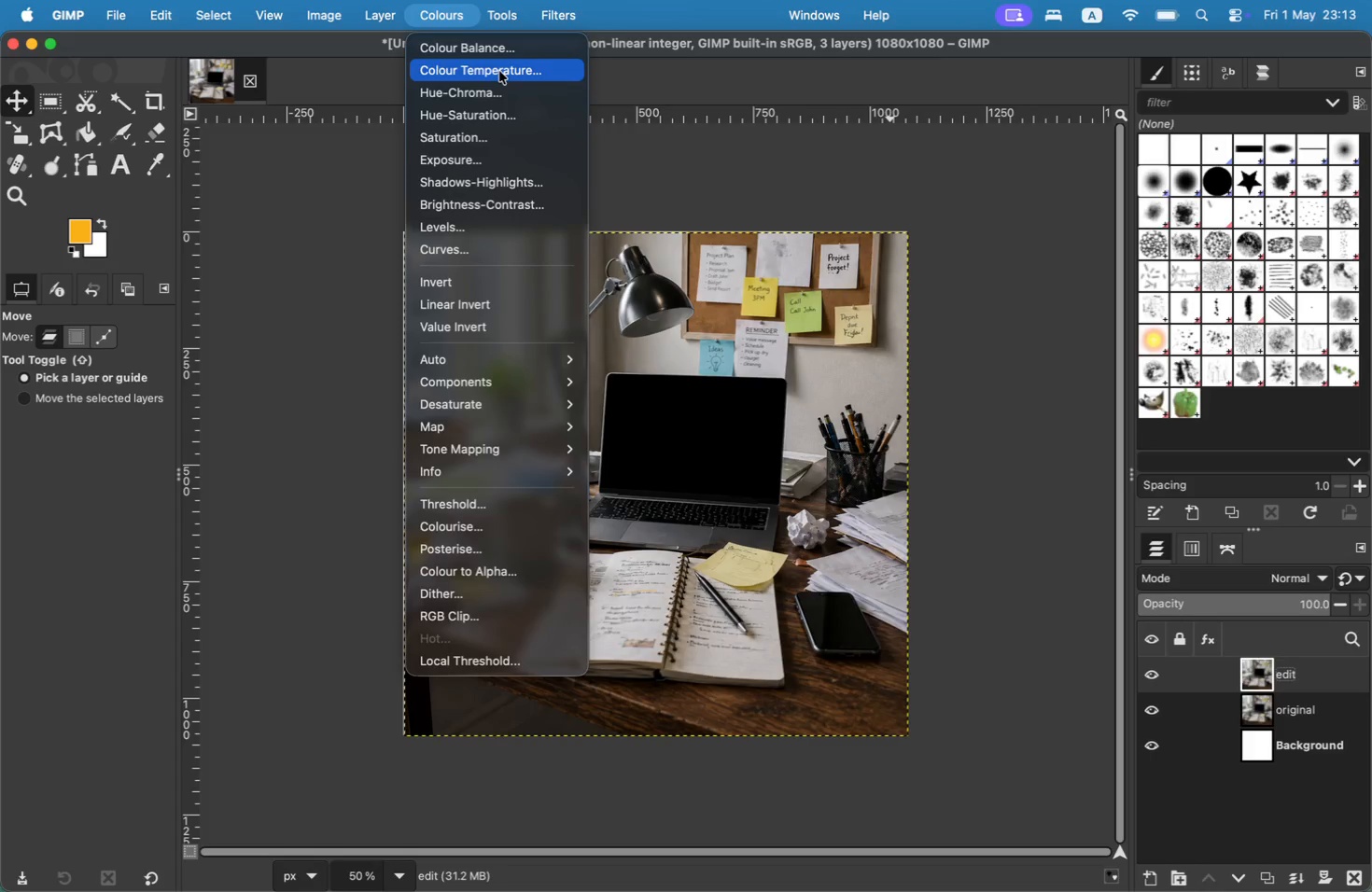 
wait(9.16)
 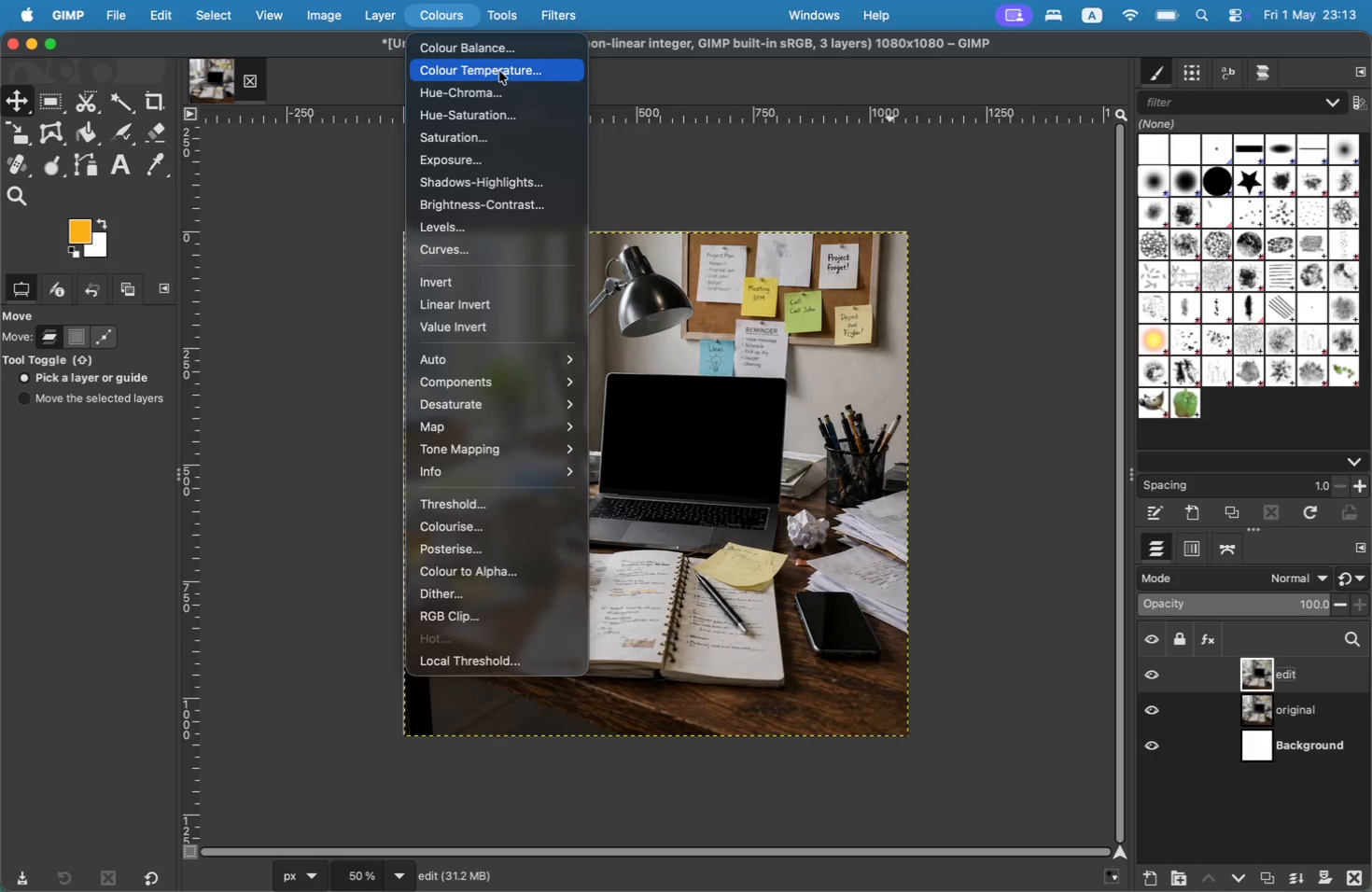 
left_click([489, 111])
 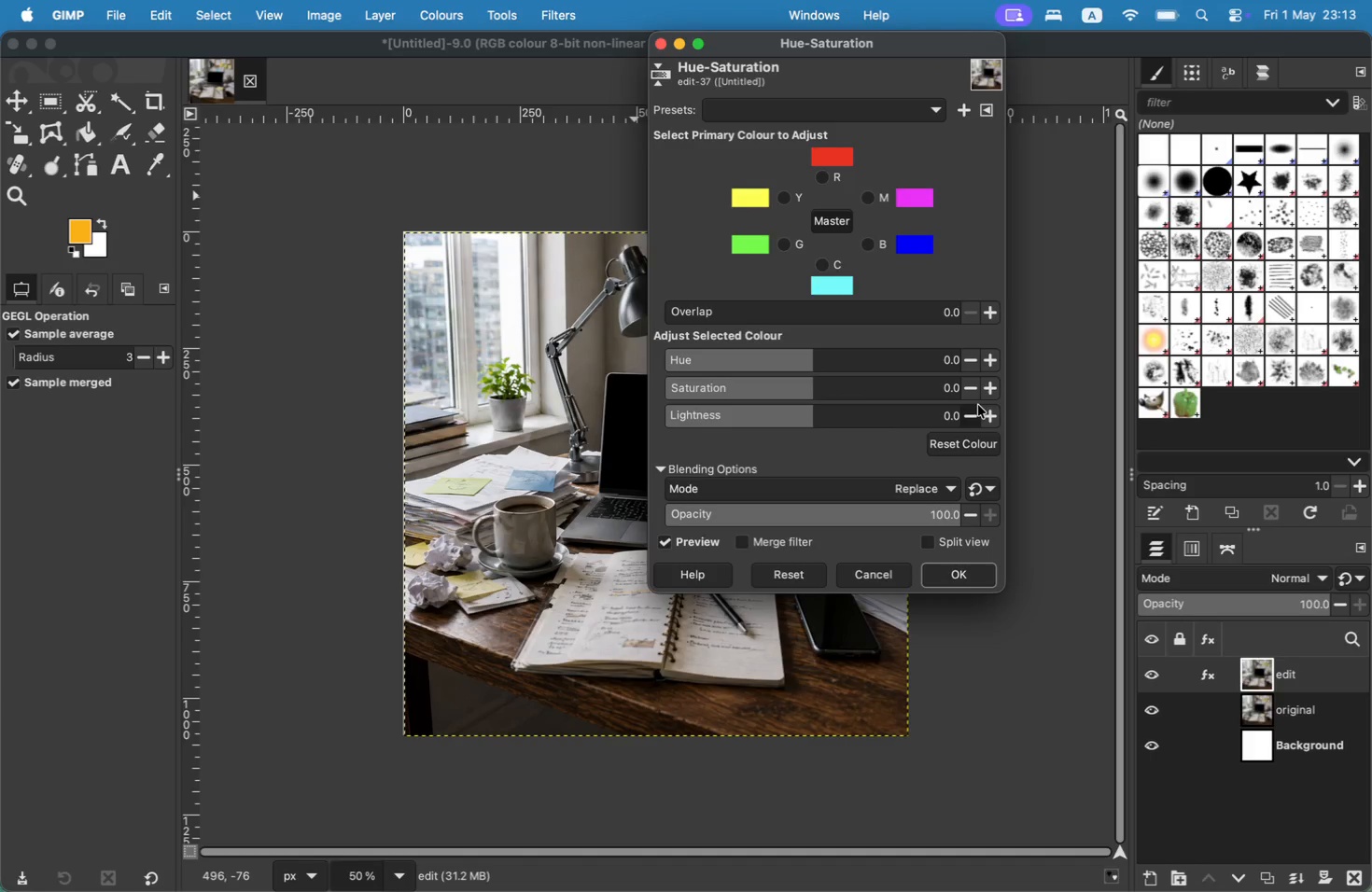 
wait(12.32)
 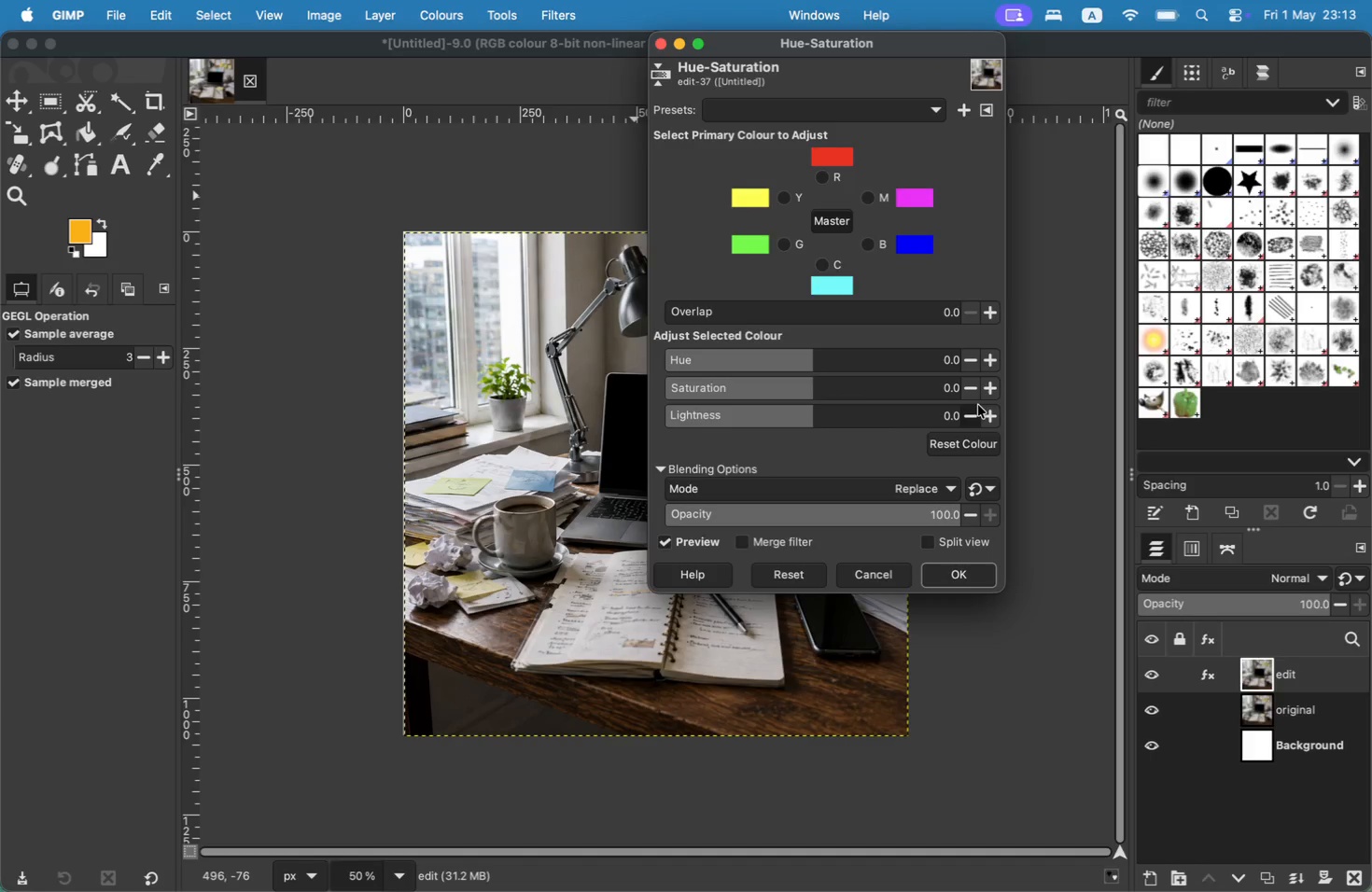 
triple_click([973, 395])
 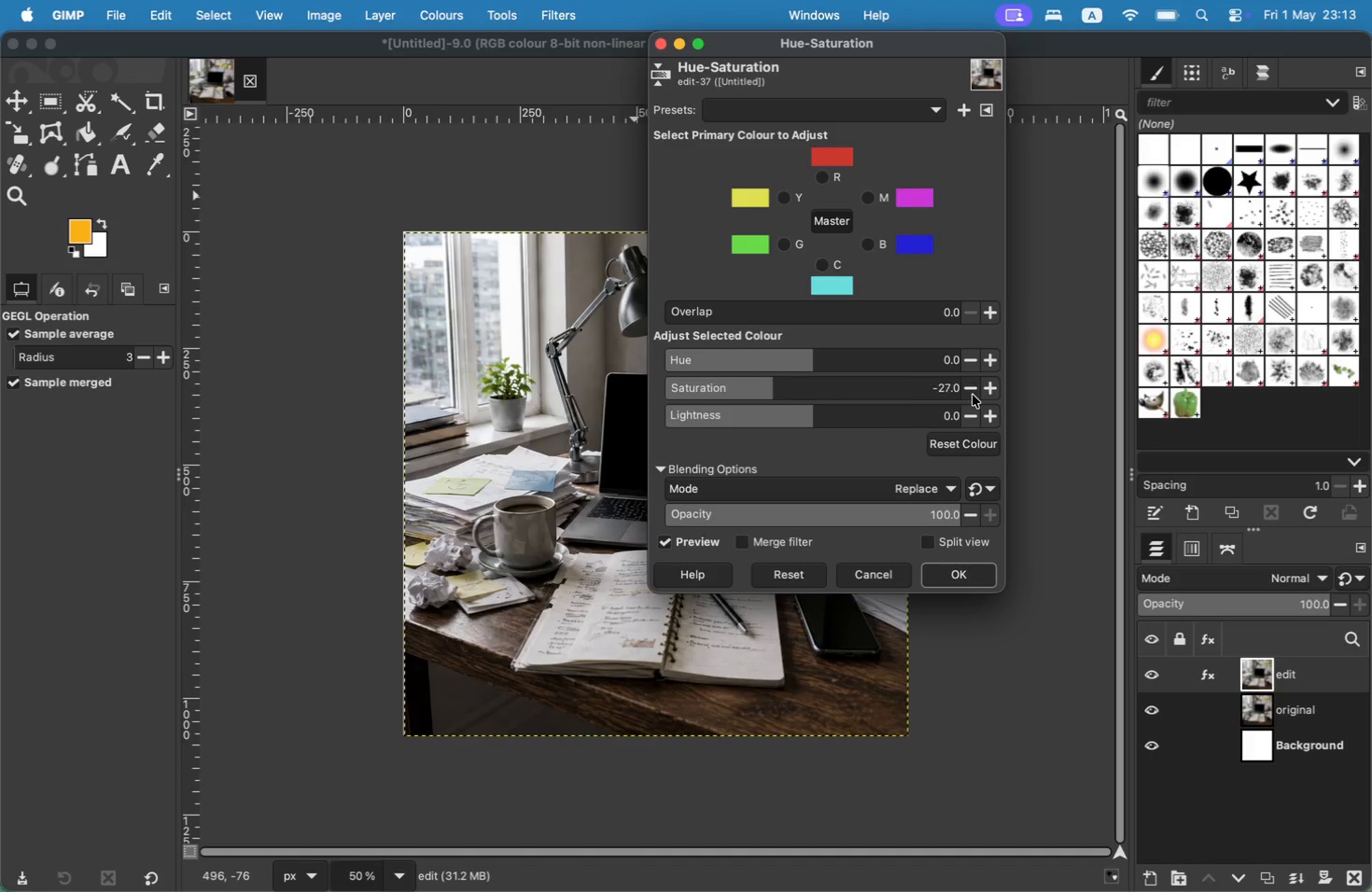 
triple_click([973, 395])
 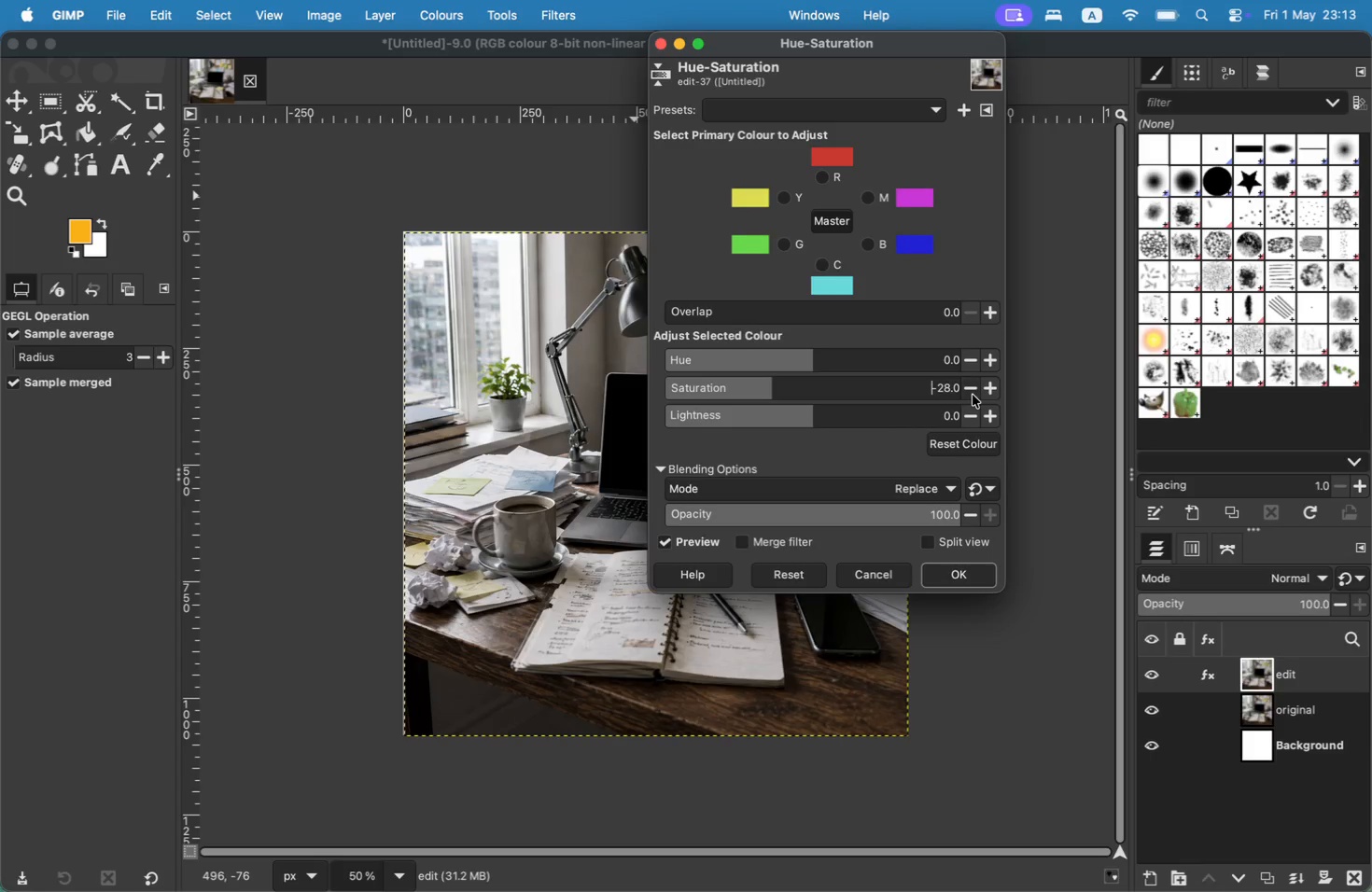 
triple_click([973, 395])
 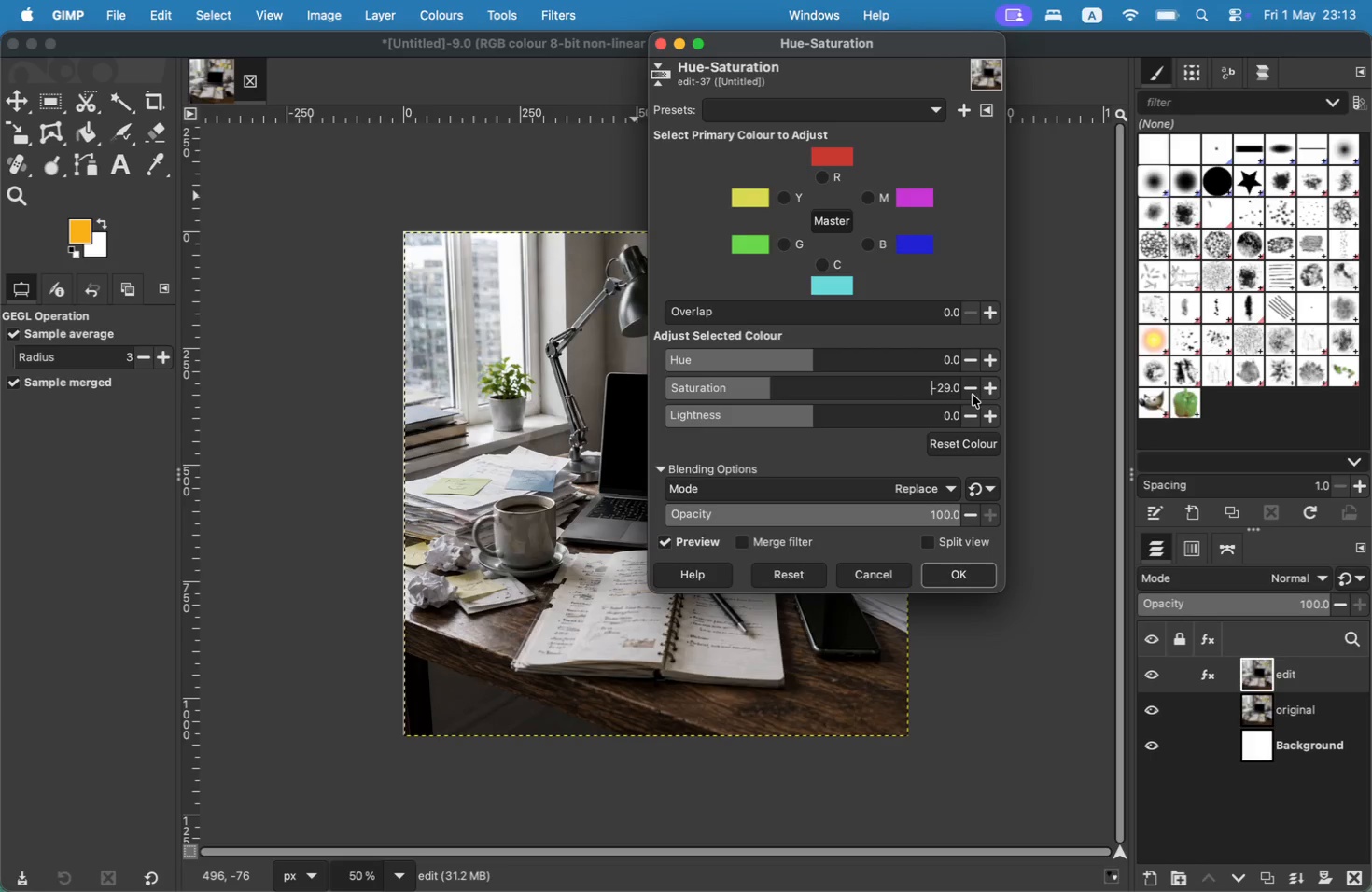 
triple_click([973, 395])
 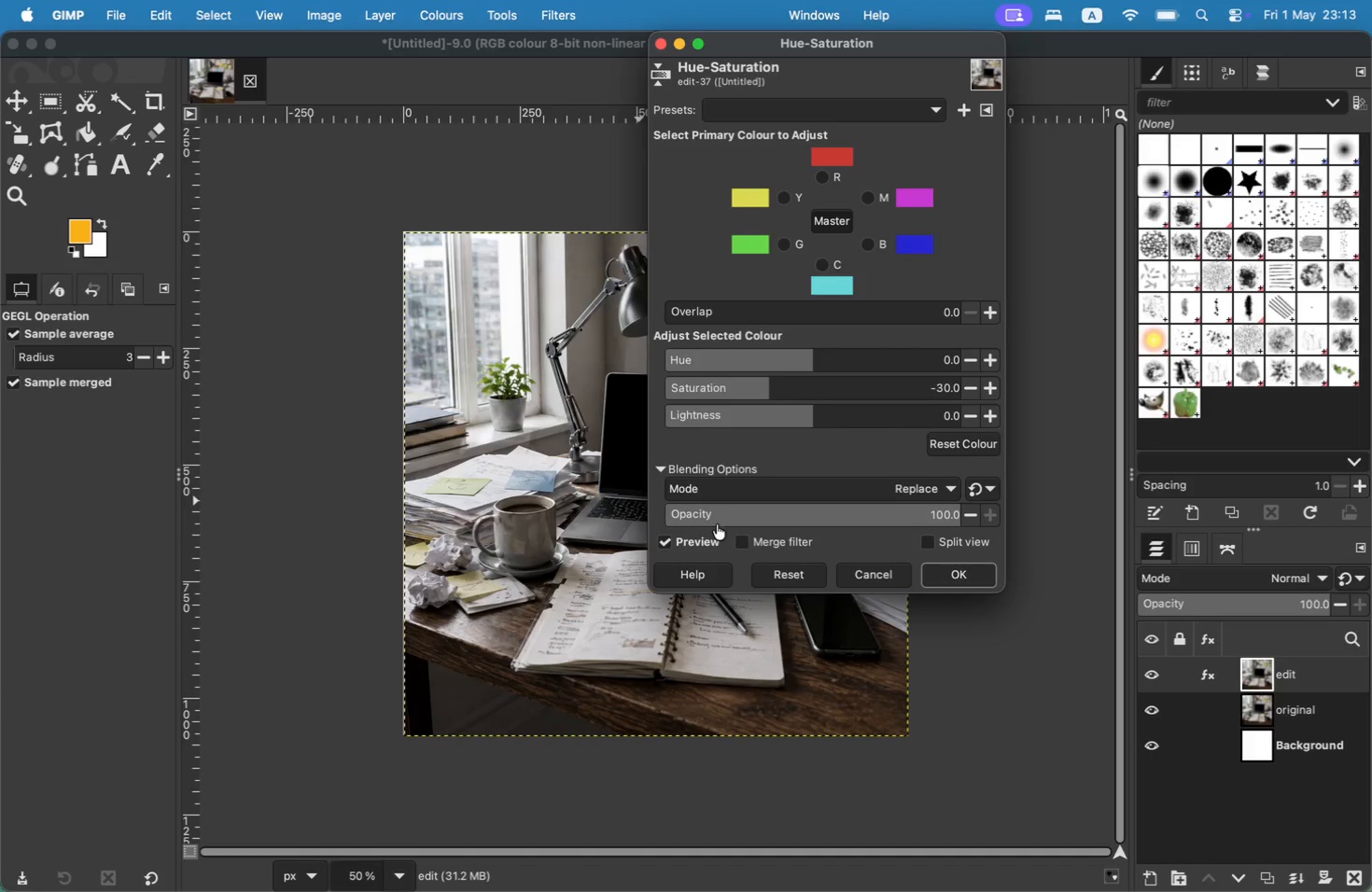 
double_click([672, 538])
 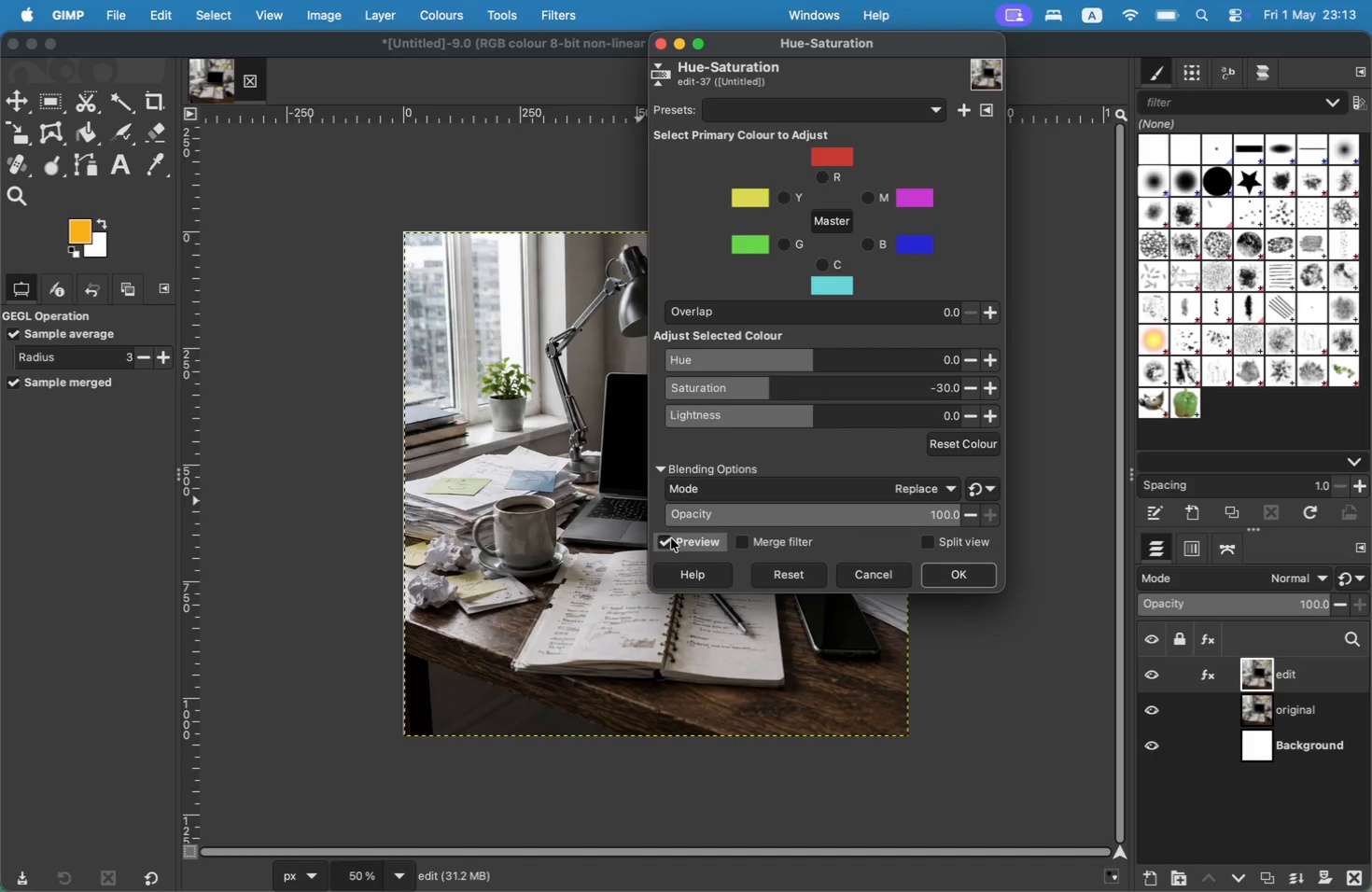 
double_click([671, 538])
 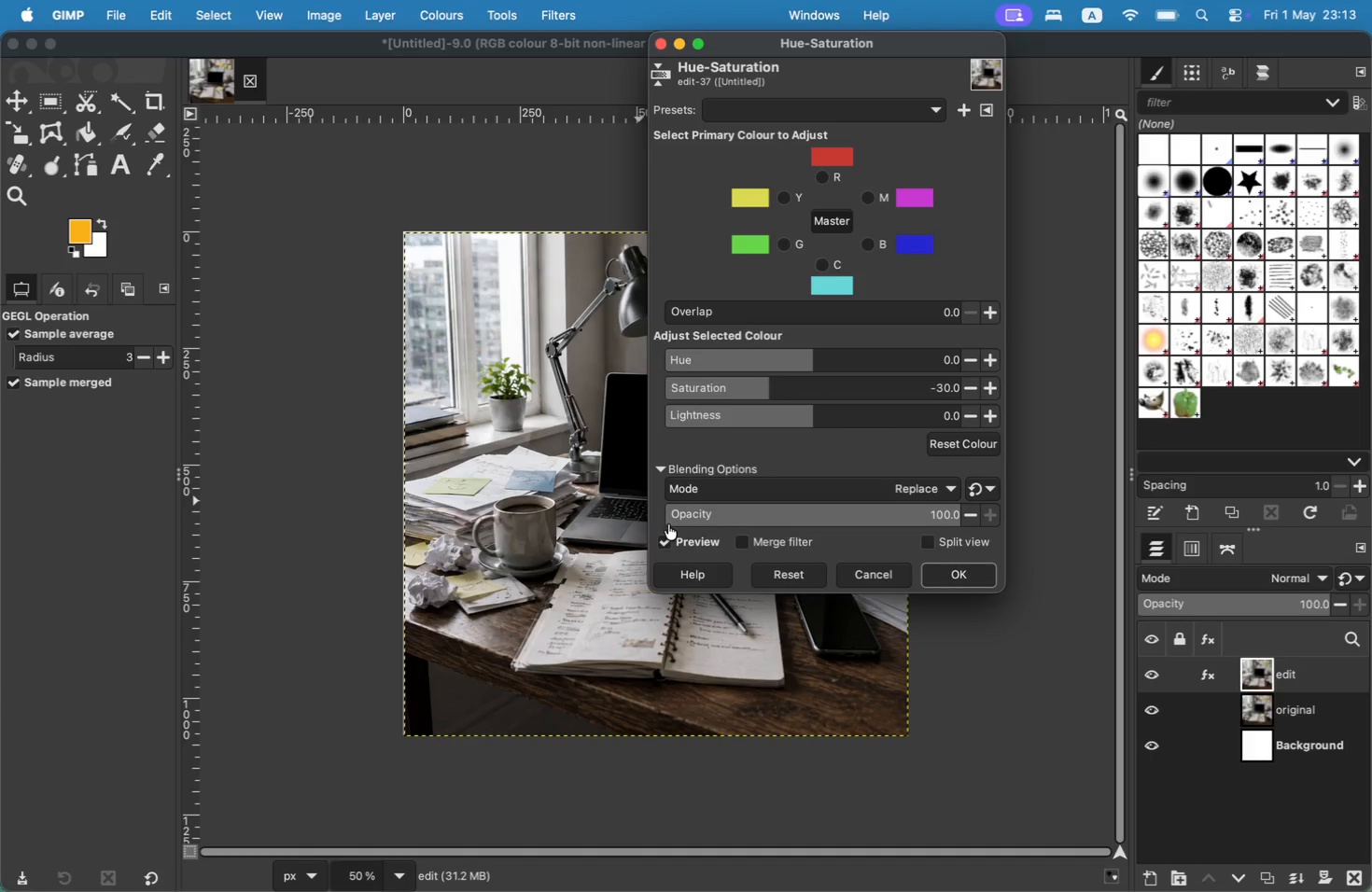 
left_click([953, 568])
 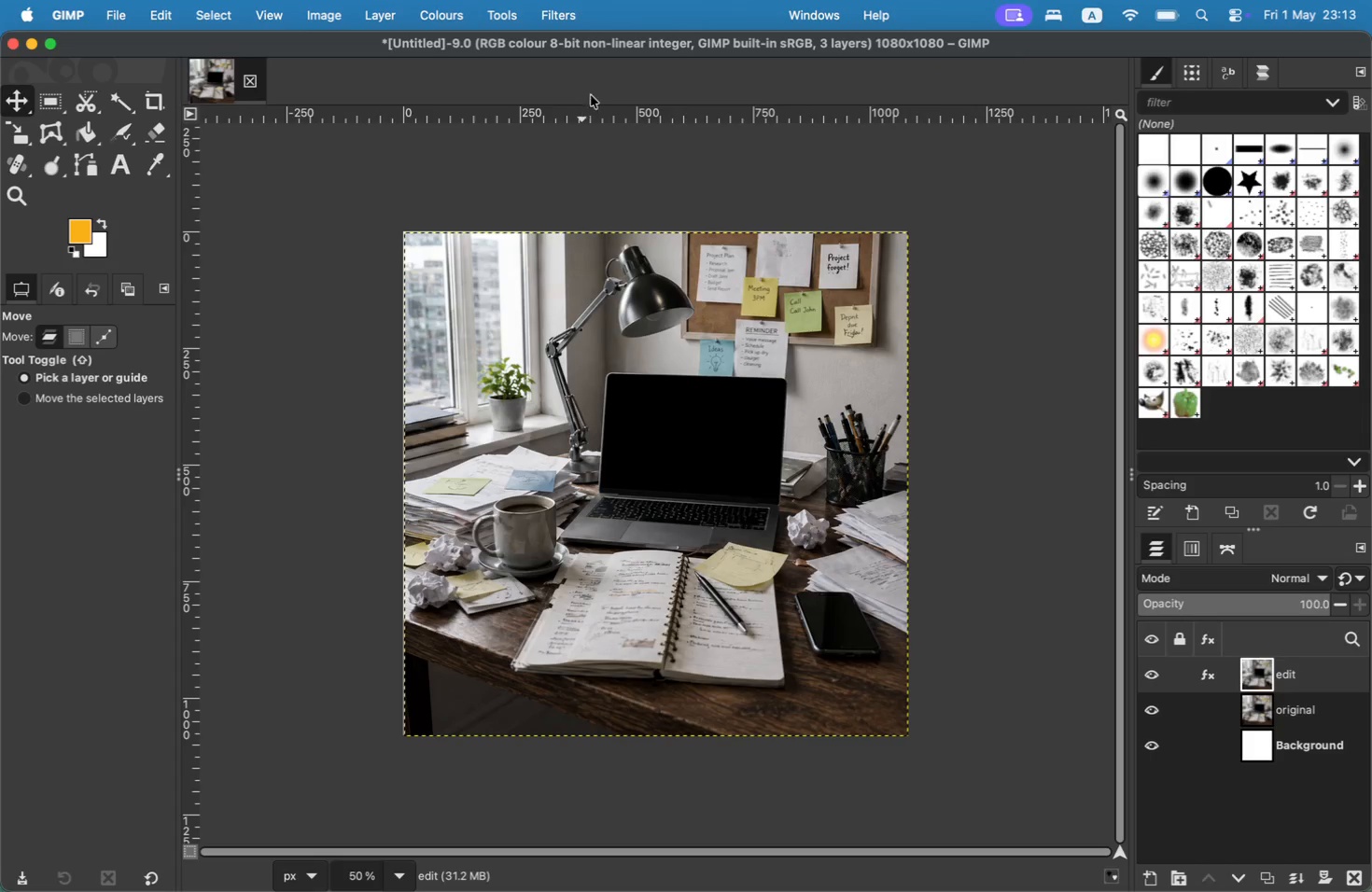 
left_click([456, 19])
 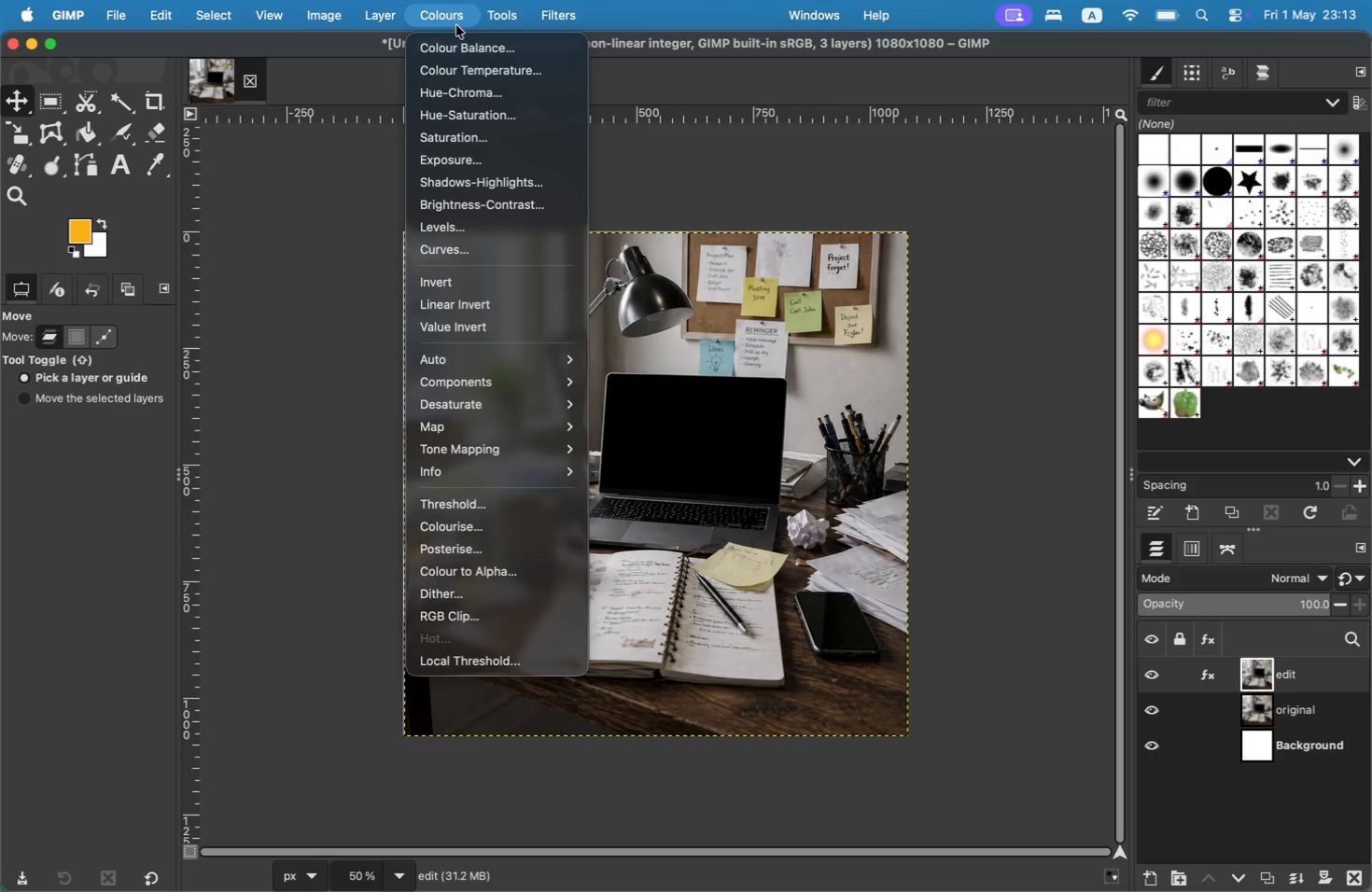 
left_click([465, 56])
 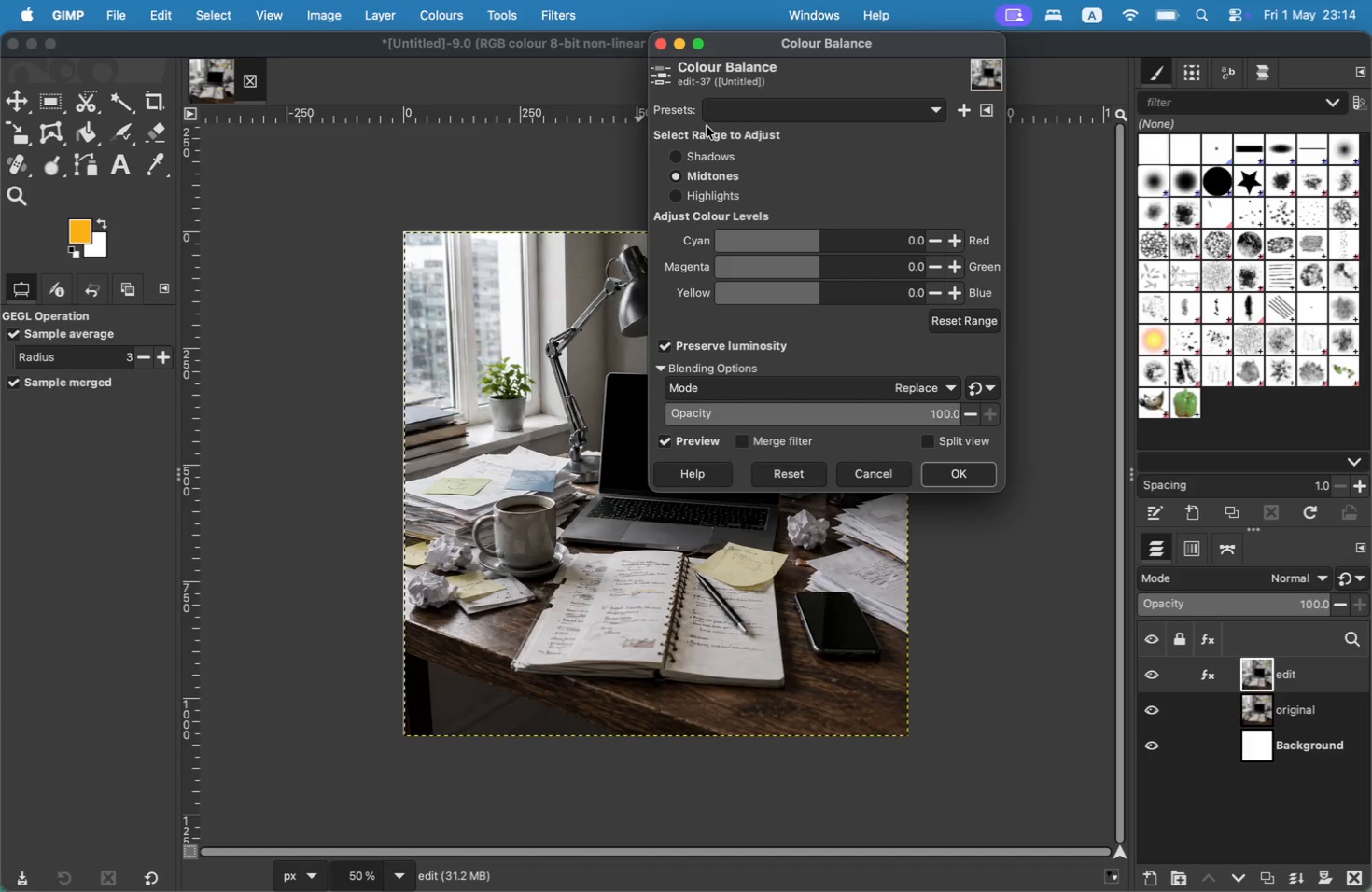 
wait(26.98)
 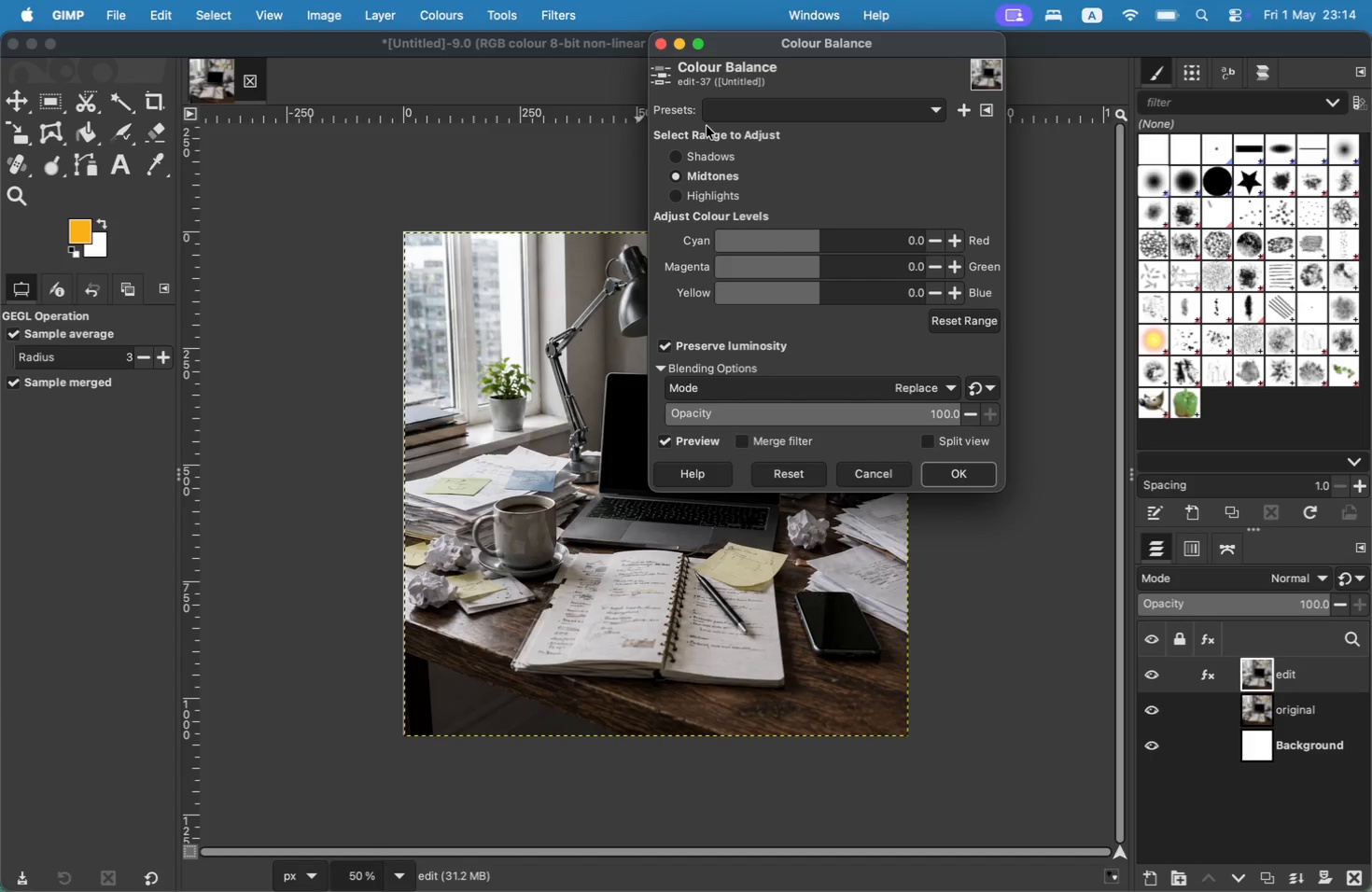 
left_click([690, 156])
 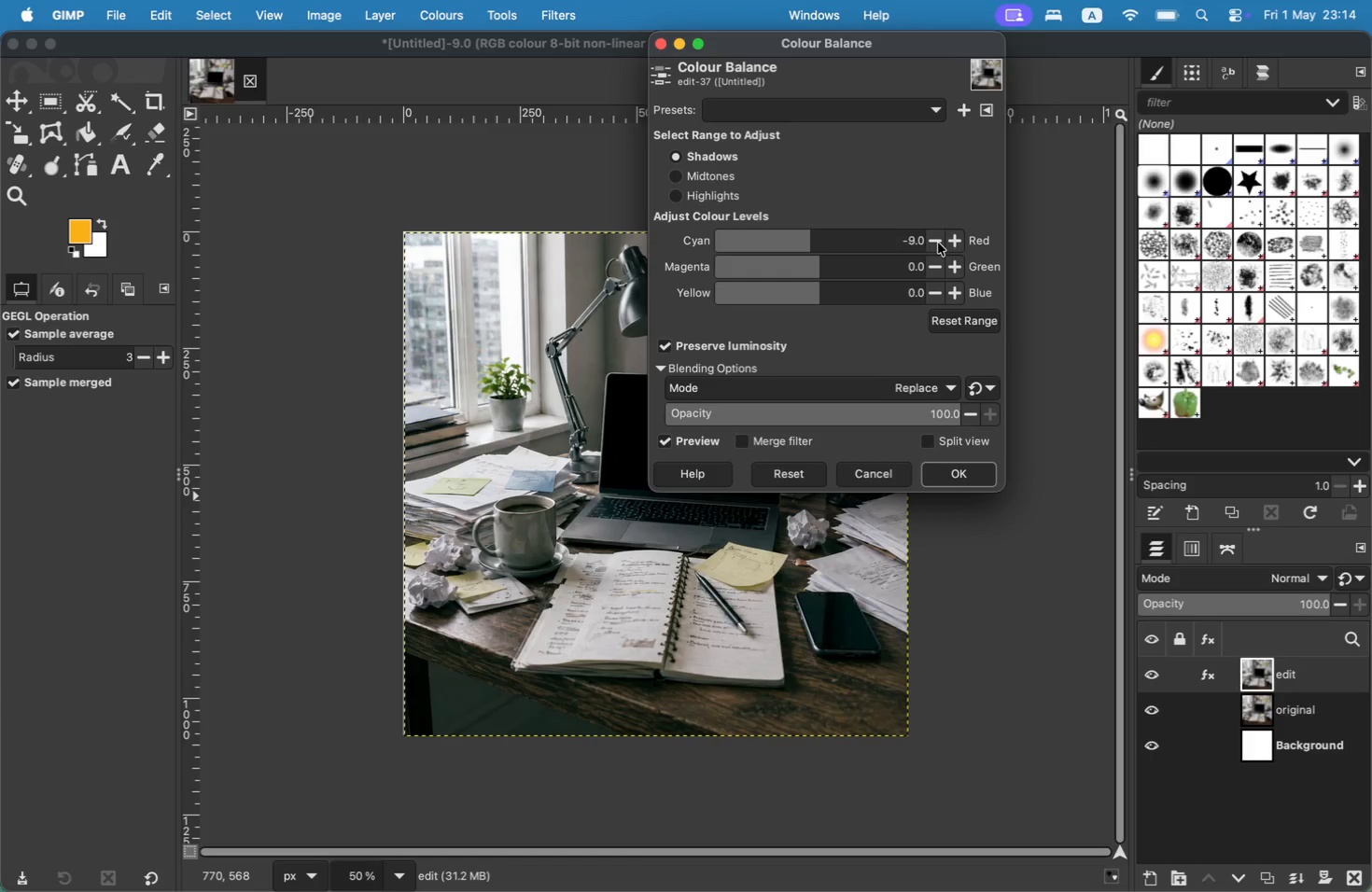 
wait(12.12)
 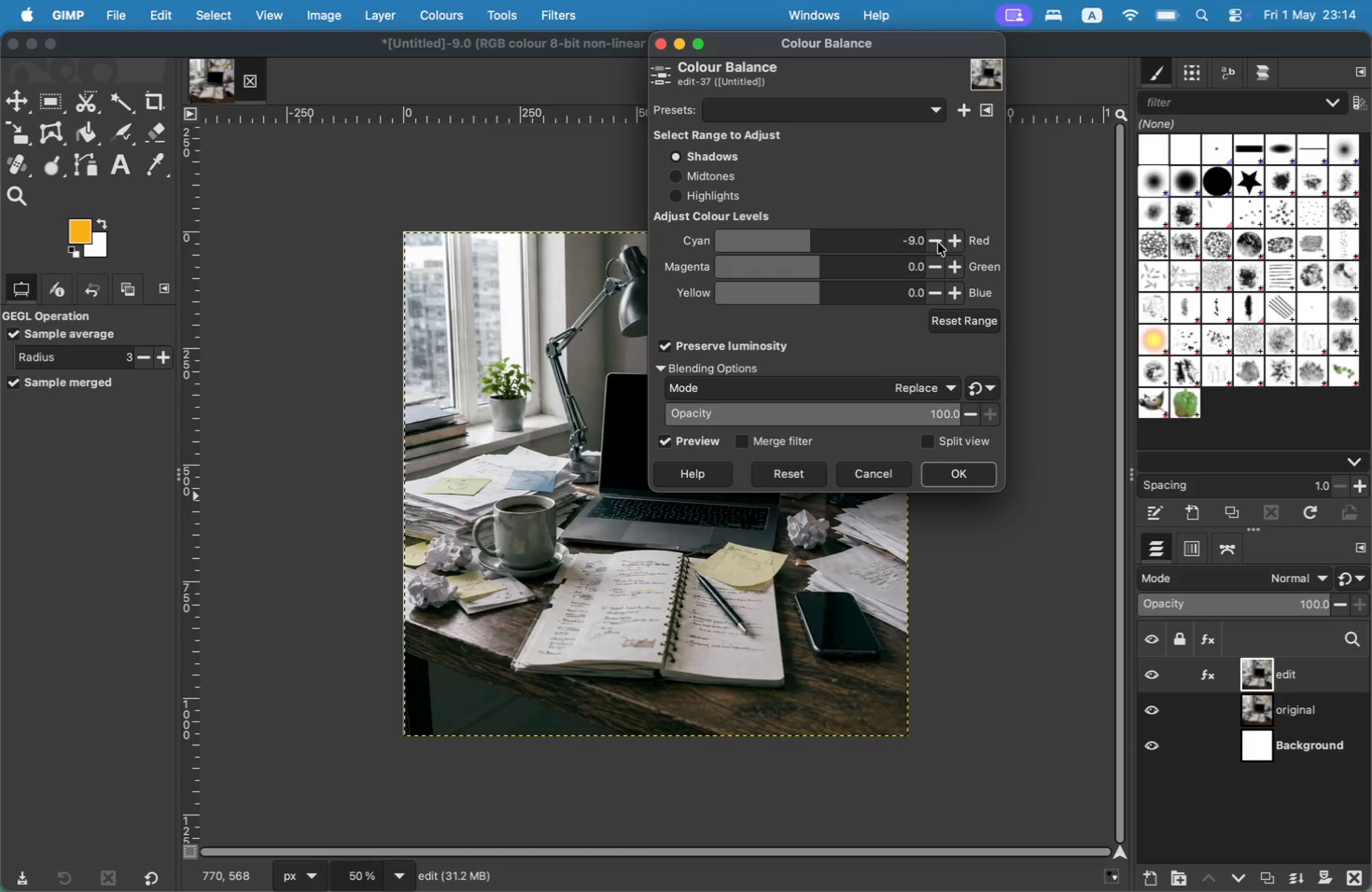 
triple_click([964, 302])
 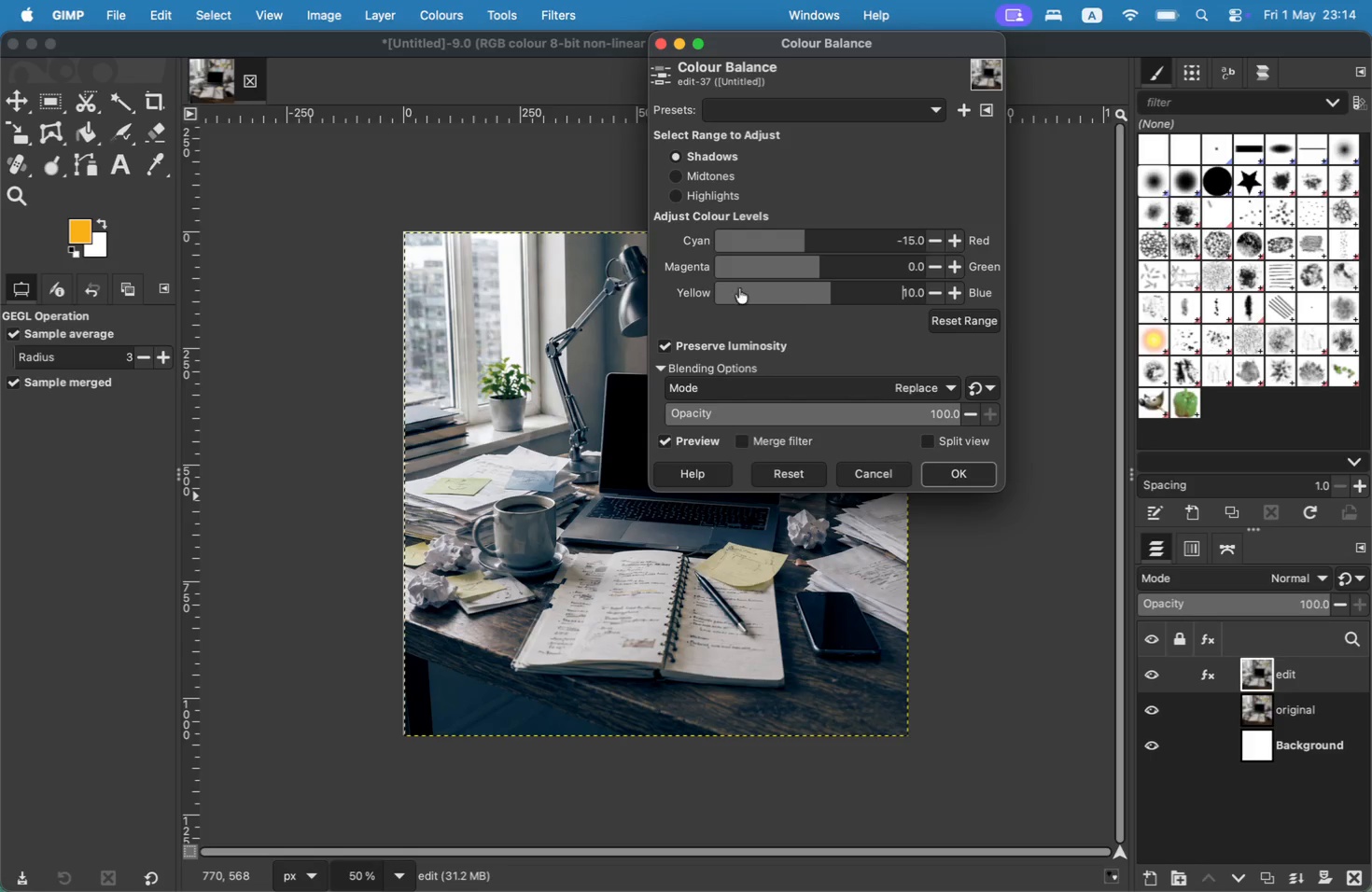 
left_click([670, 176])
 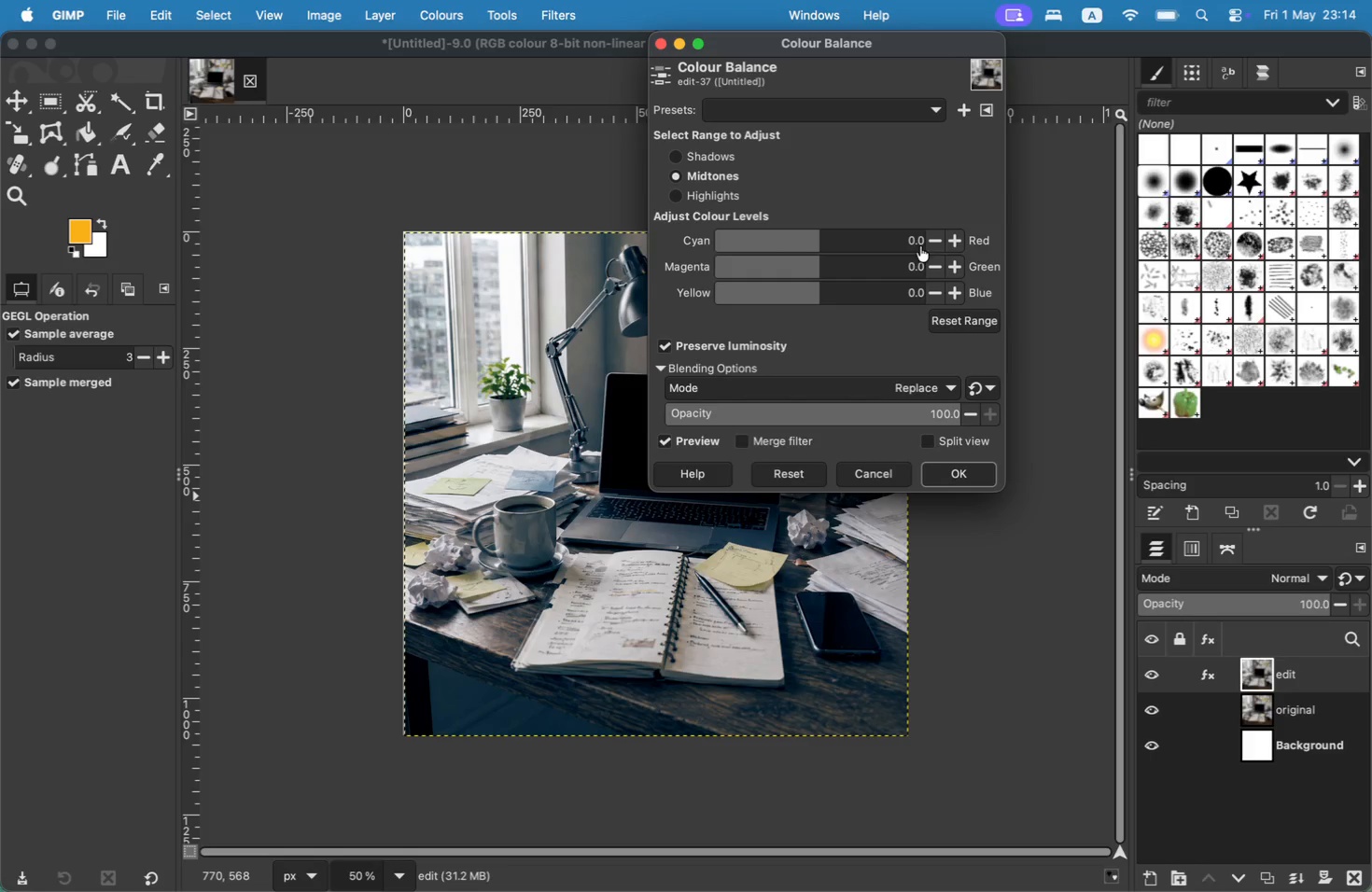 
left_click([929, 241])
 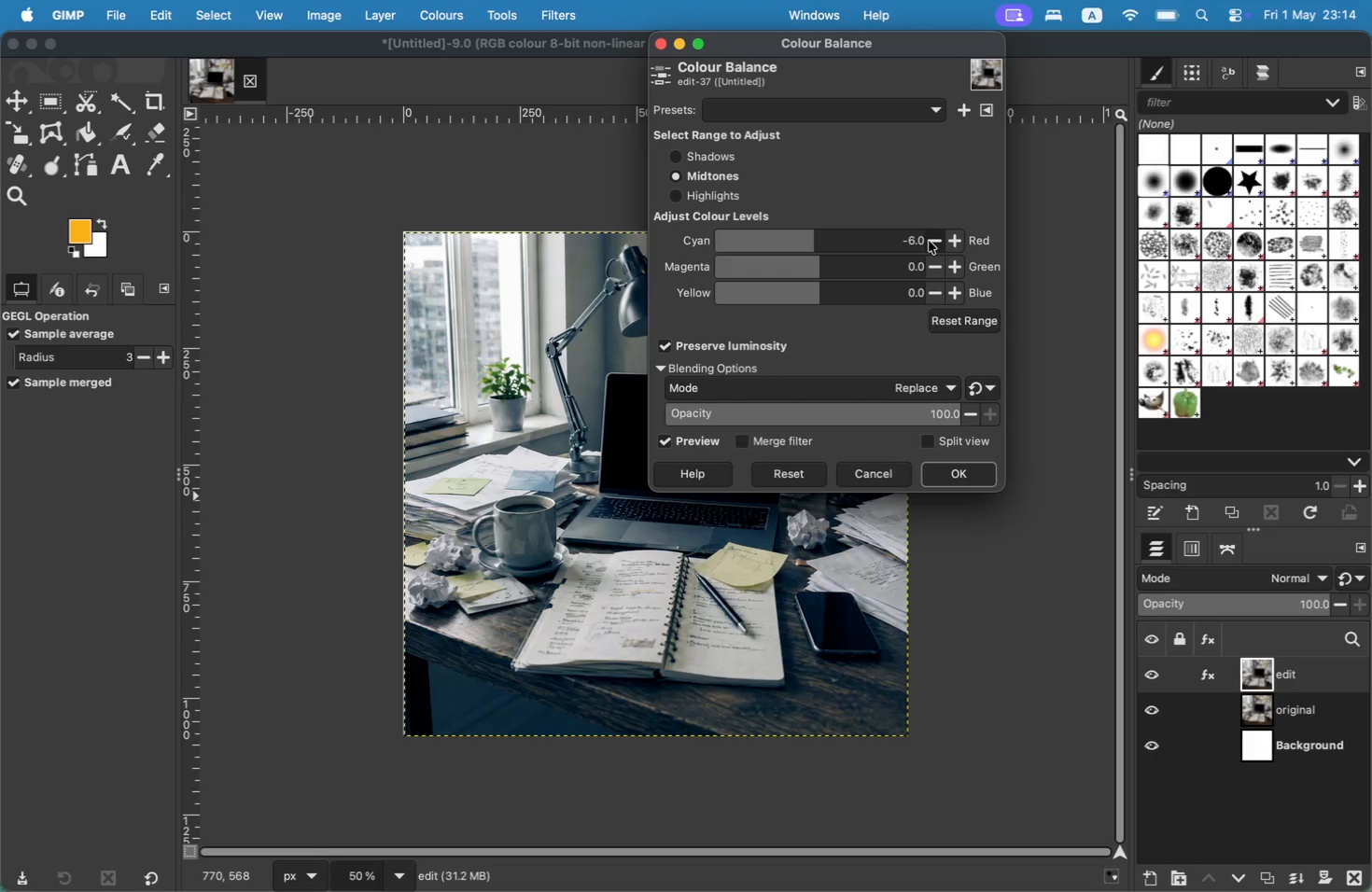 
double_click([929, 241])
 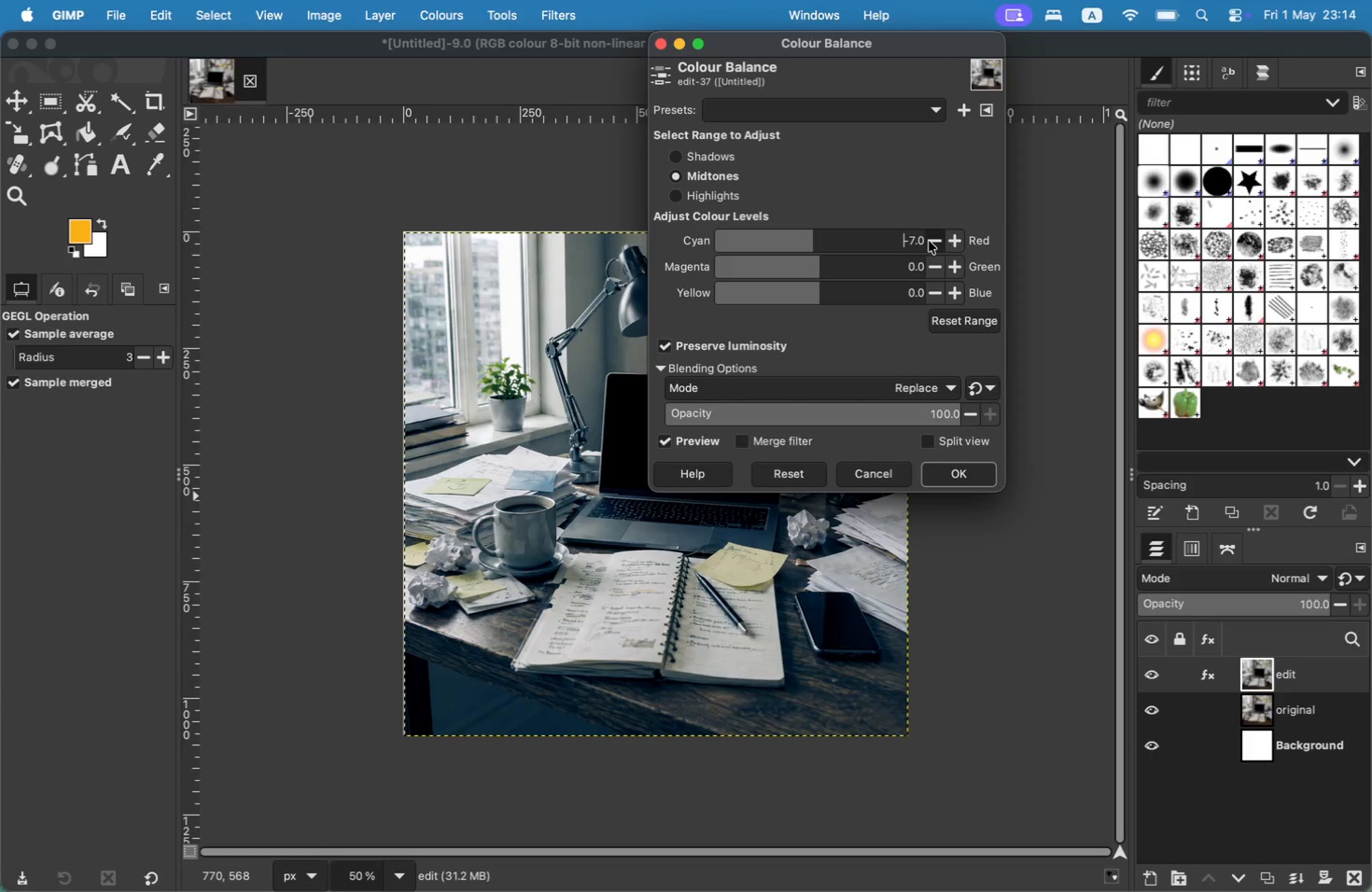 
triple_click([929, 241])
 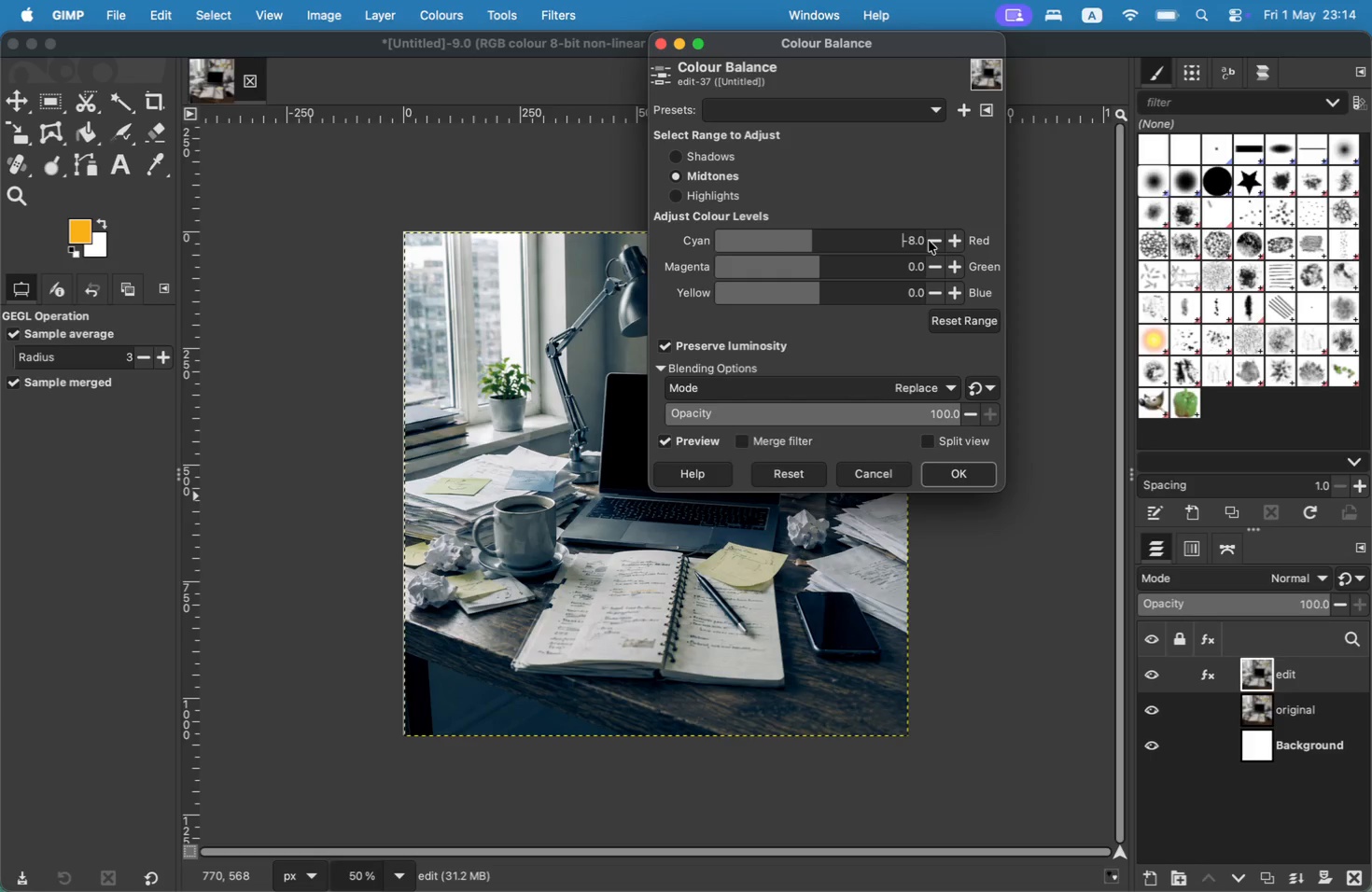 
triple_click([929, 241])
 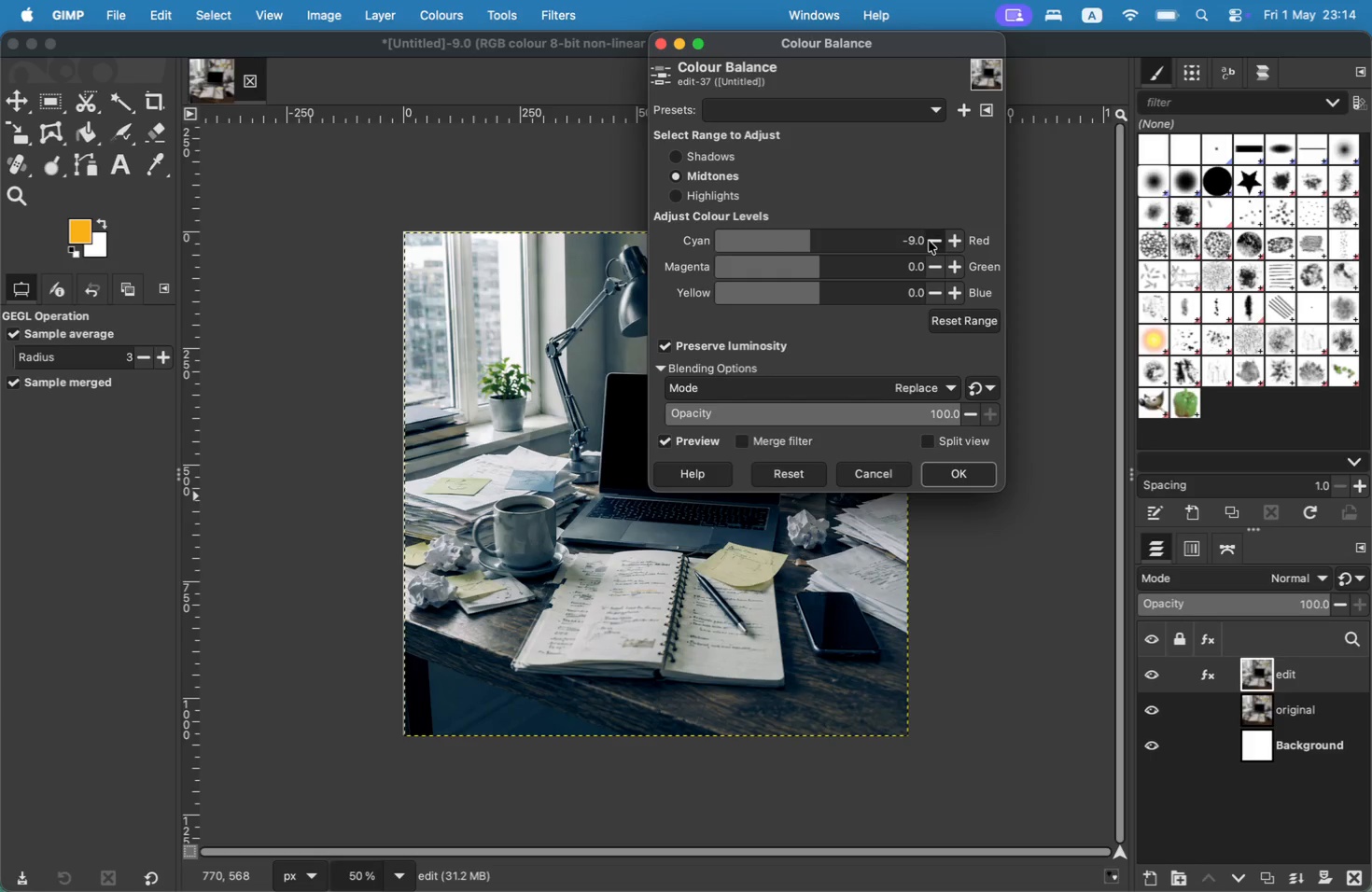 
triple_click([929, 241])
 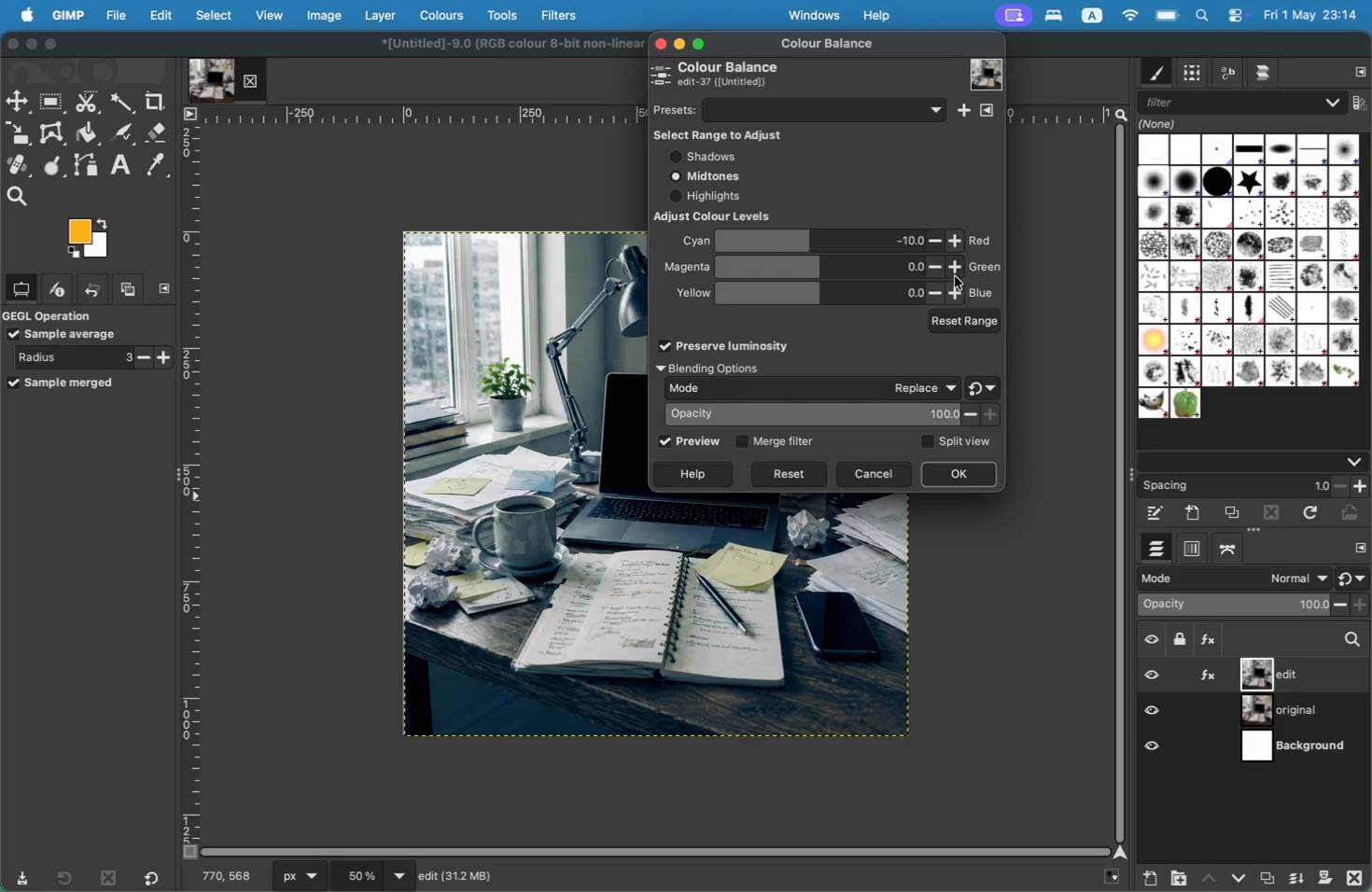 
double_click([961, 290])
 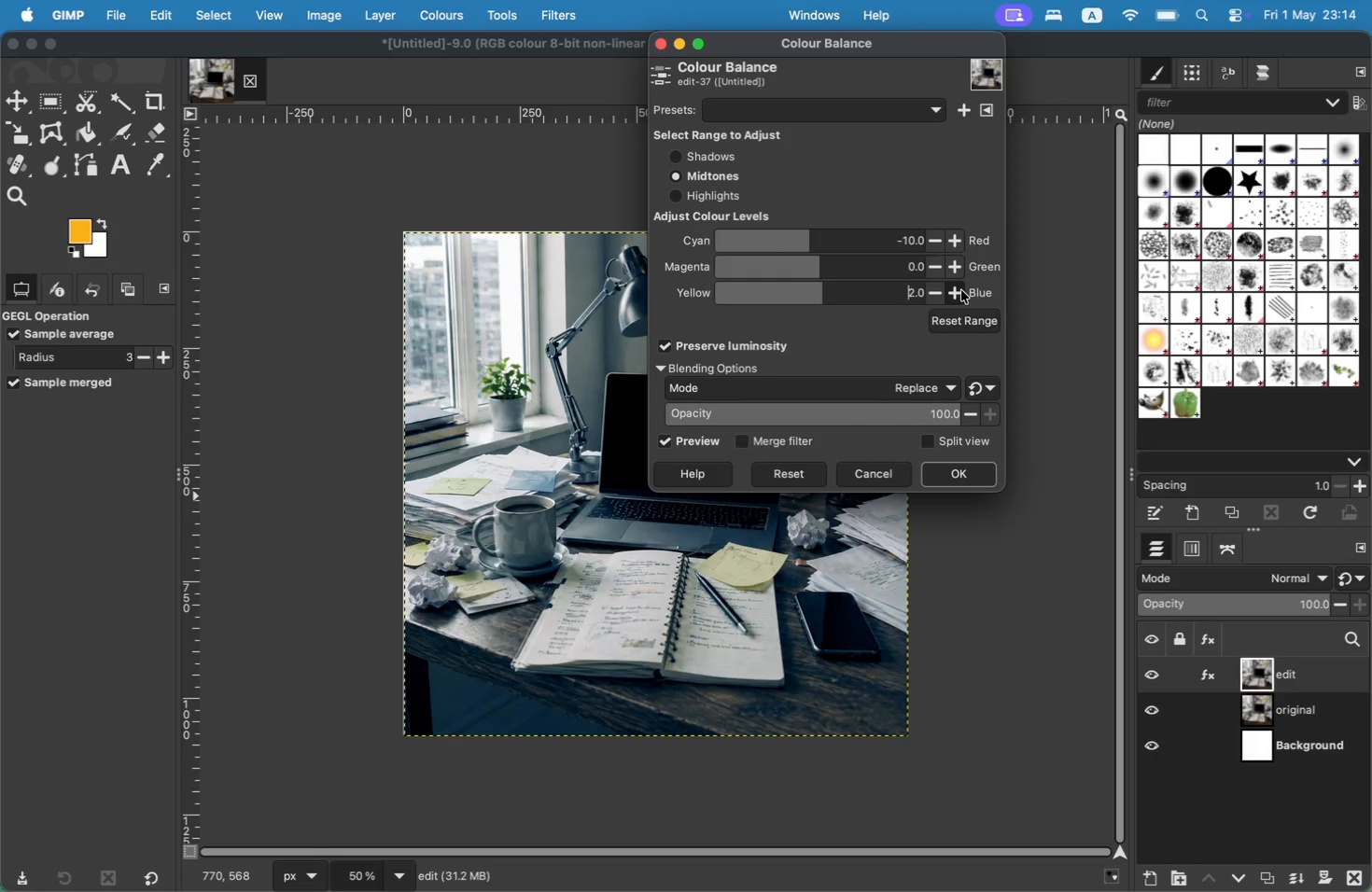 
triple_click([961, 290])
 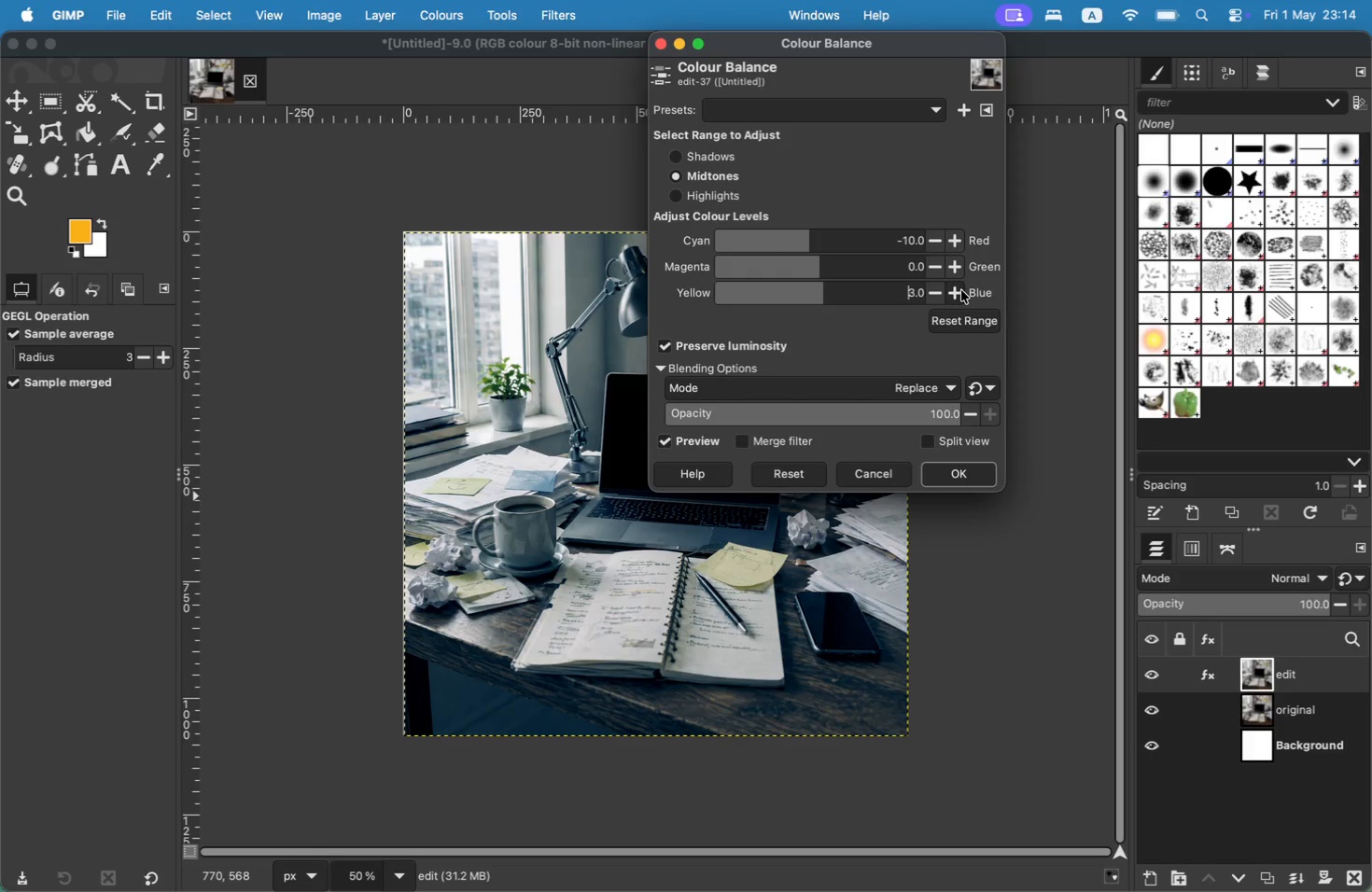 
triple_click([961, 290])
 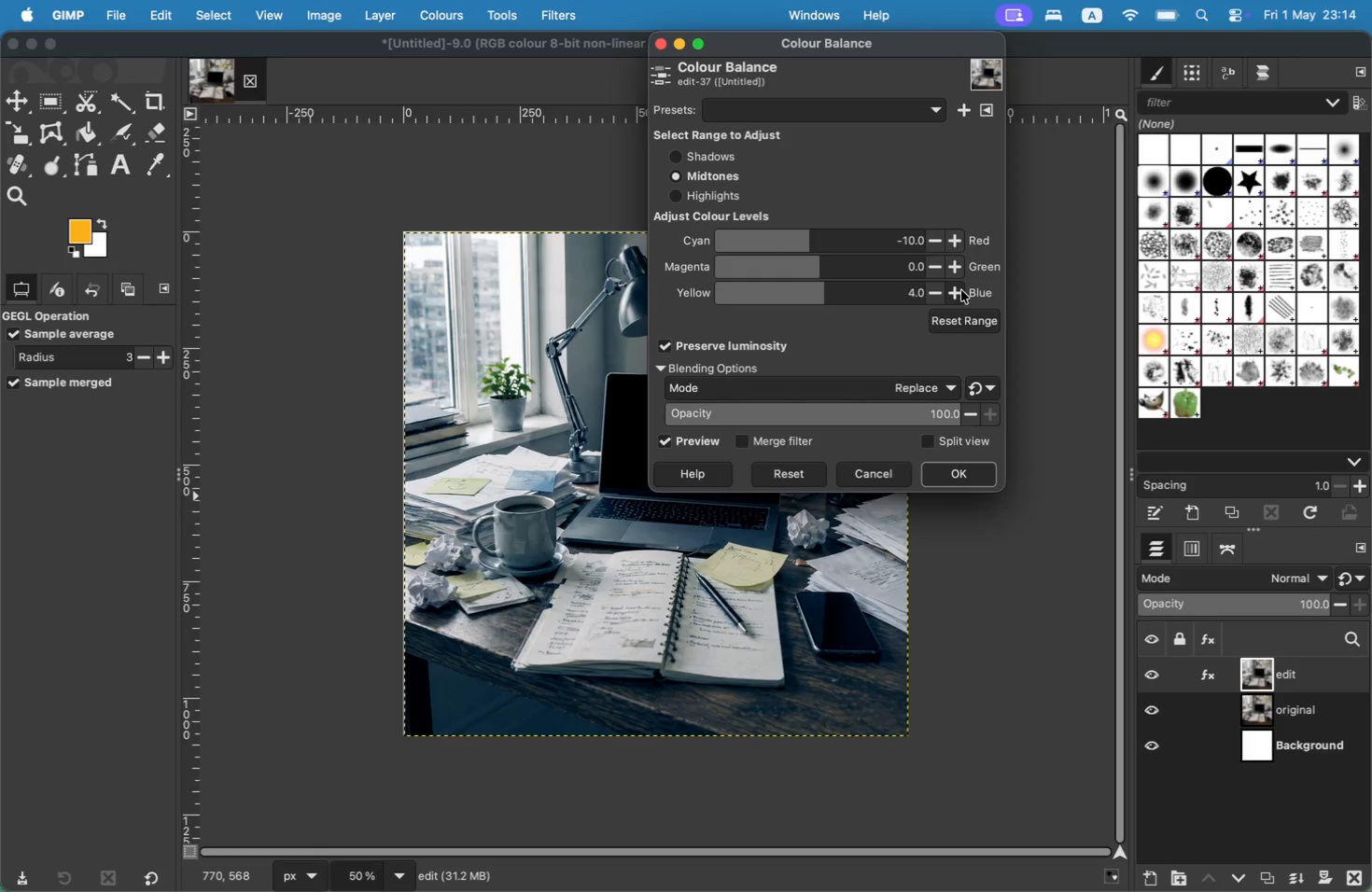 
triple_click([961, 290])
 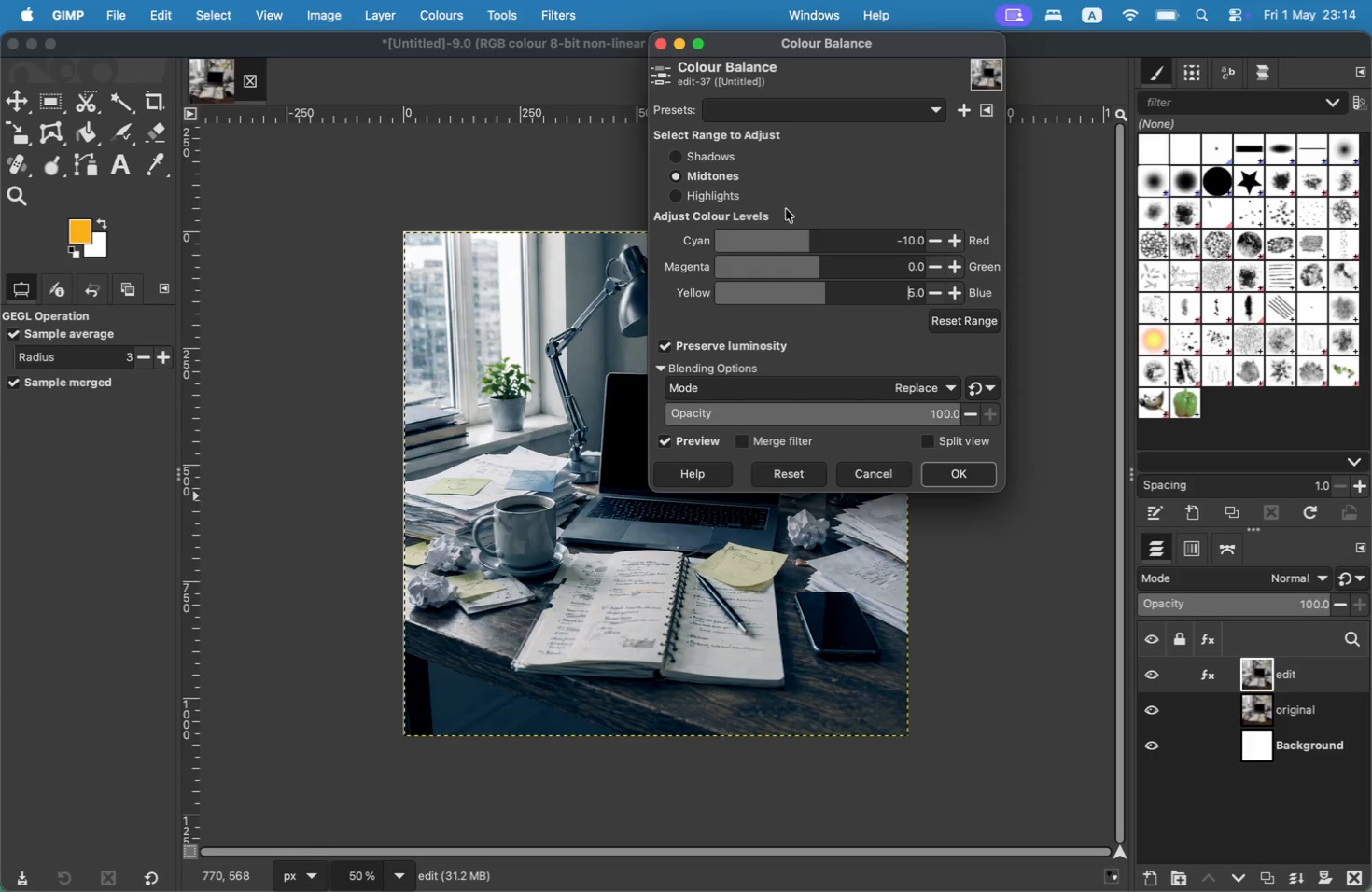 
left_click([724, 198])
 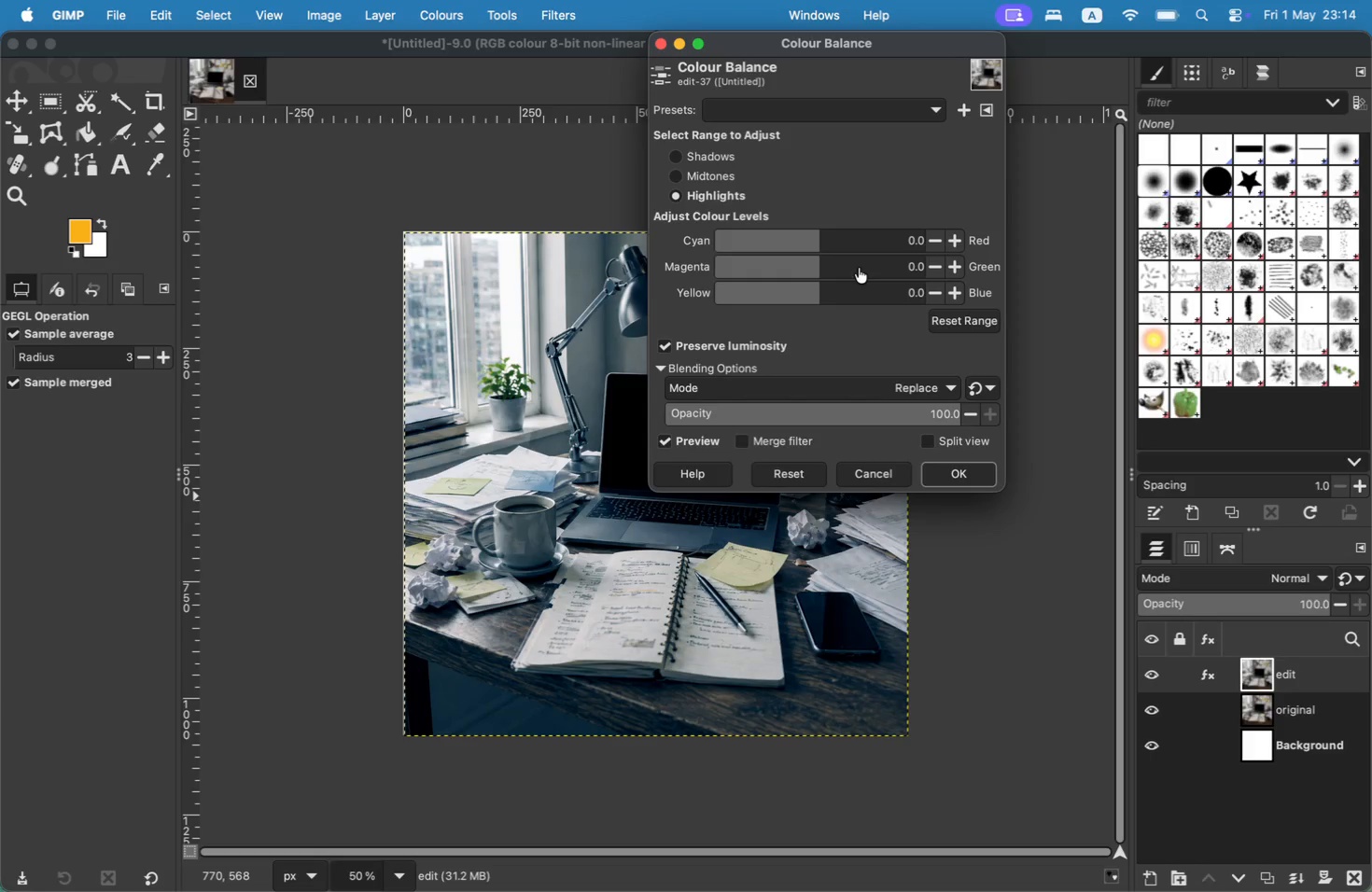 
double_click([931, 293])
 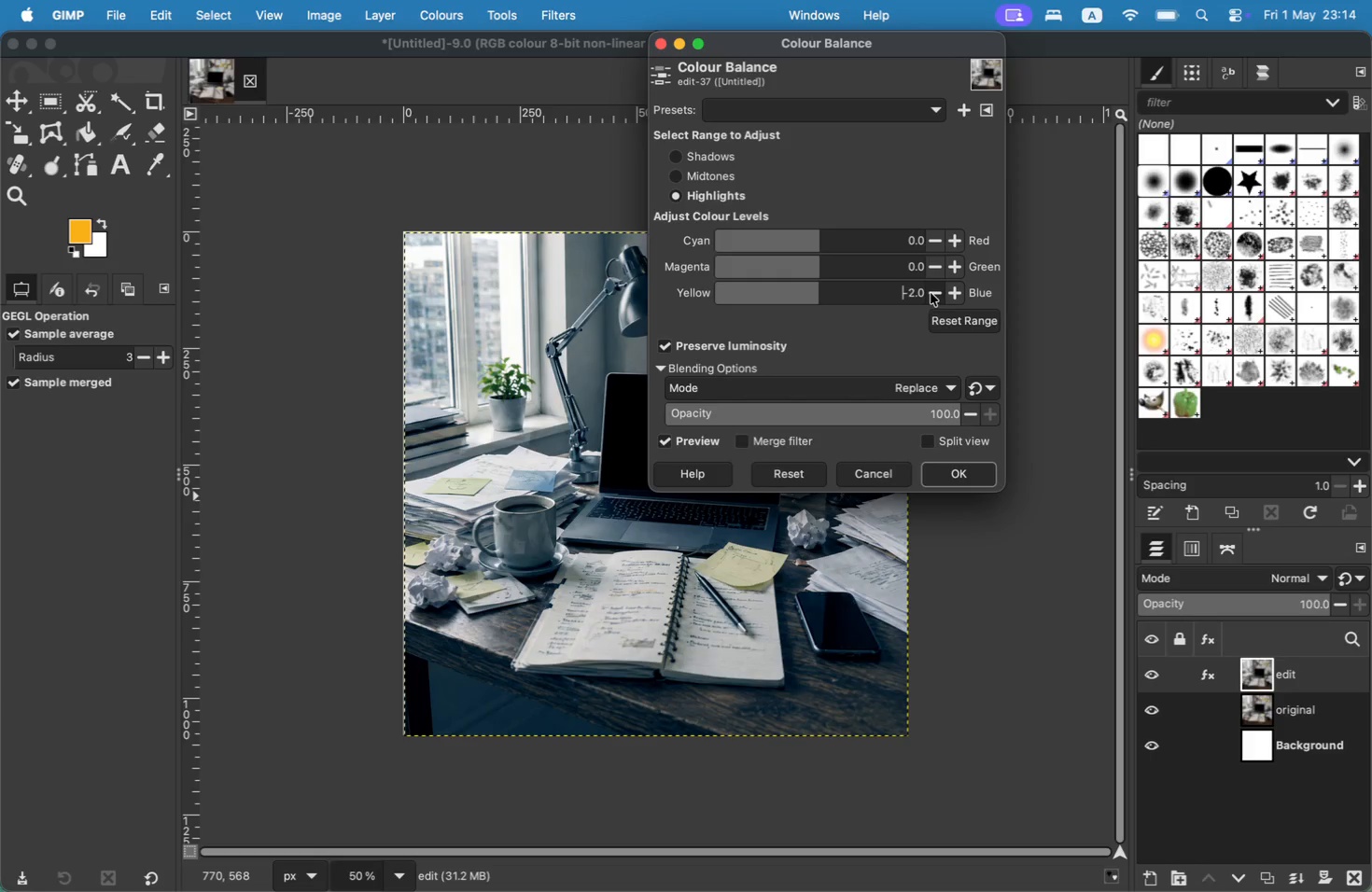 
triple_click([931, 293])
 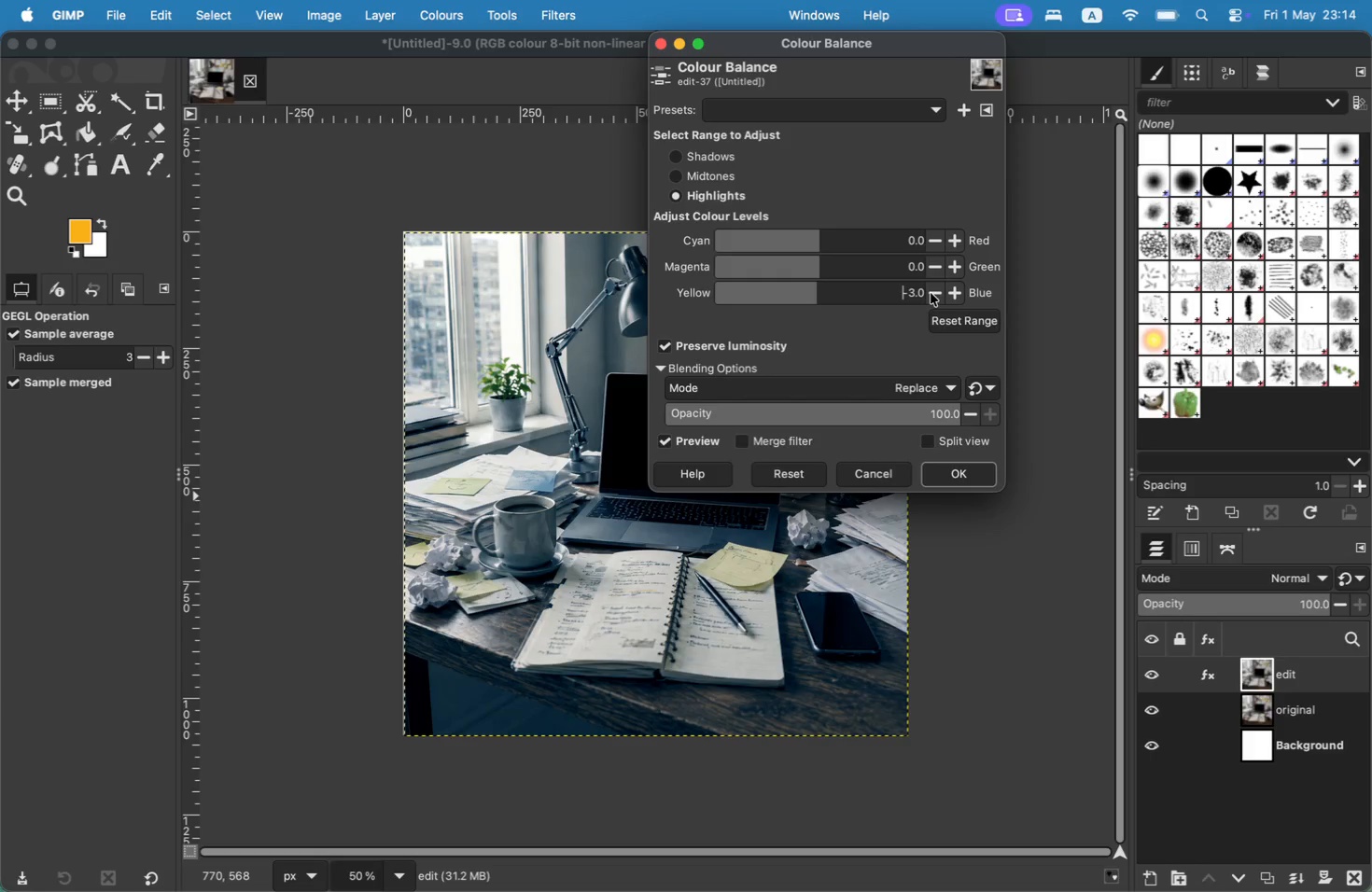 
triple_click([931, 293])
 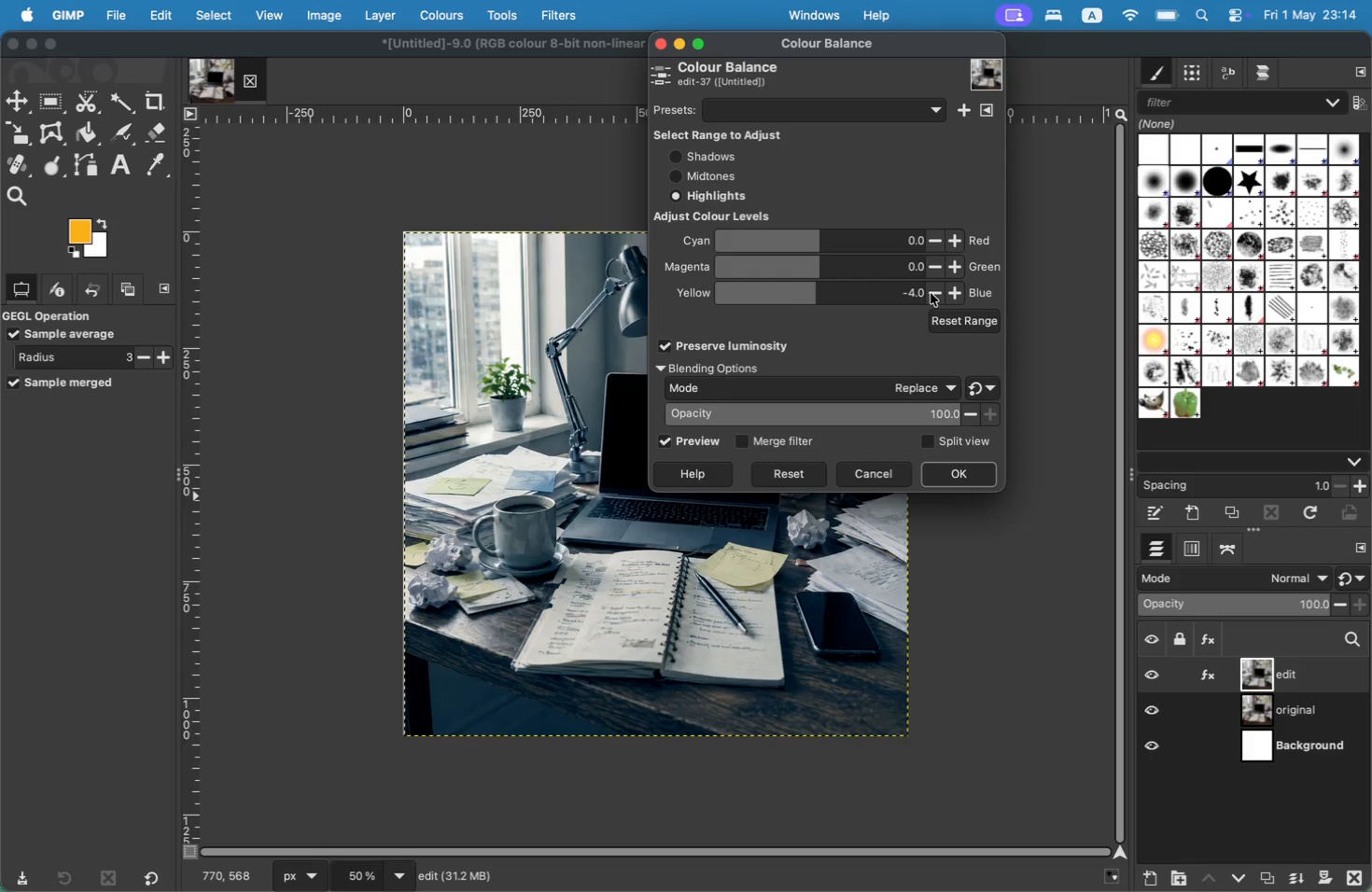 
triple_click([931, 293])
 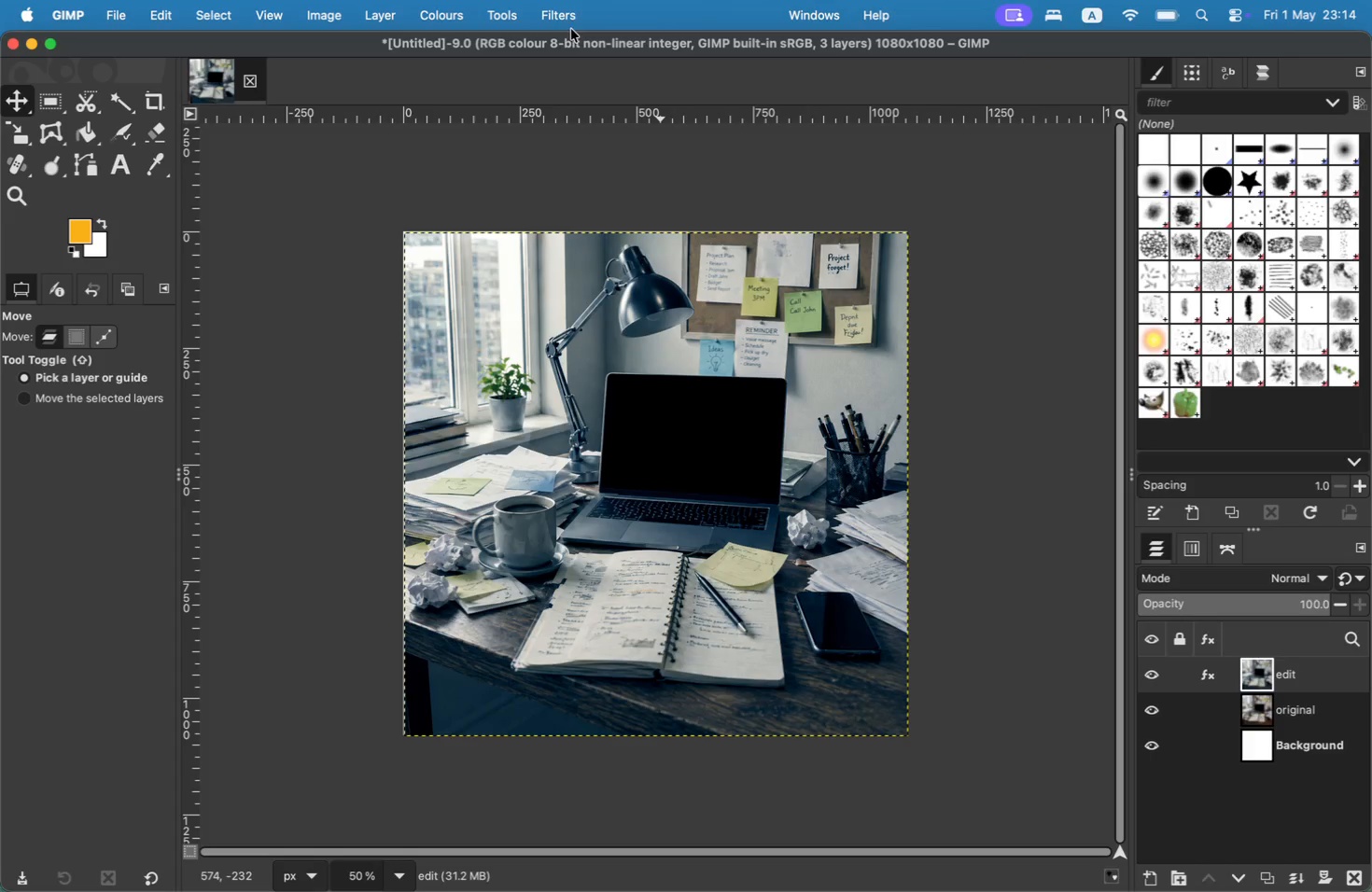 
wait(6.57)
 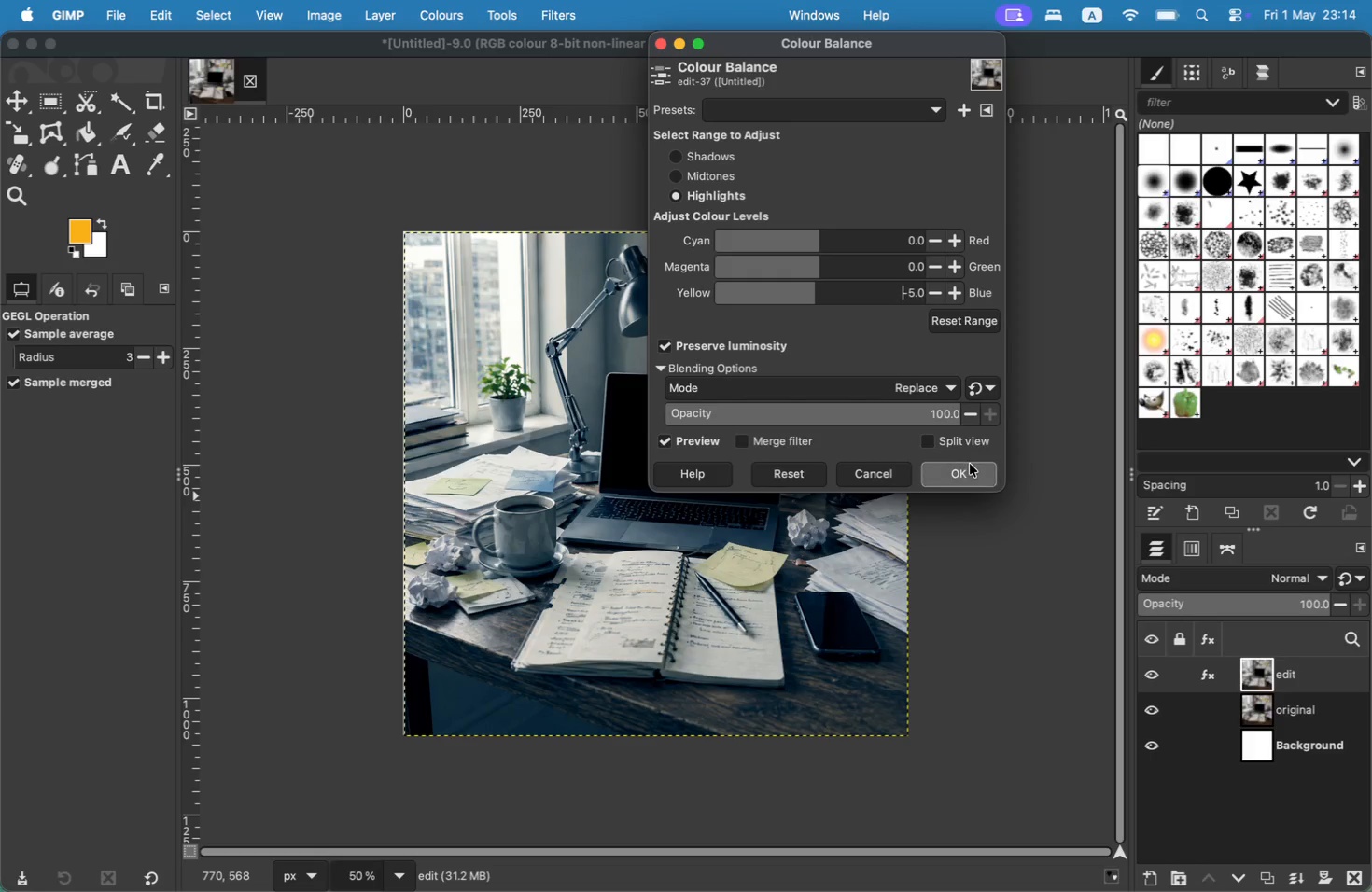 
left_click([459, 10])
 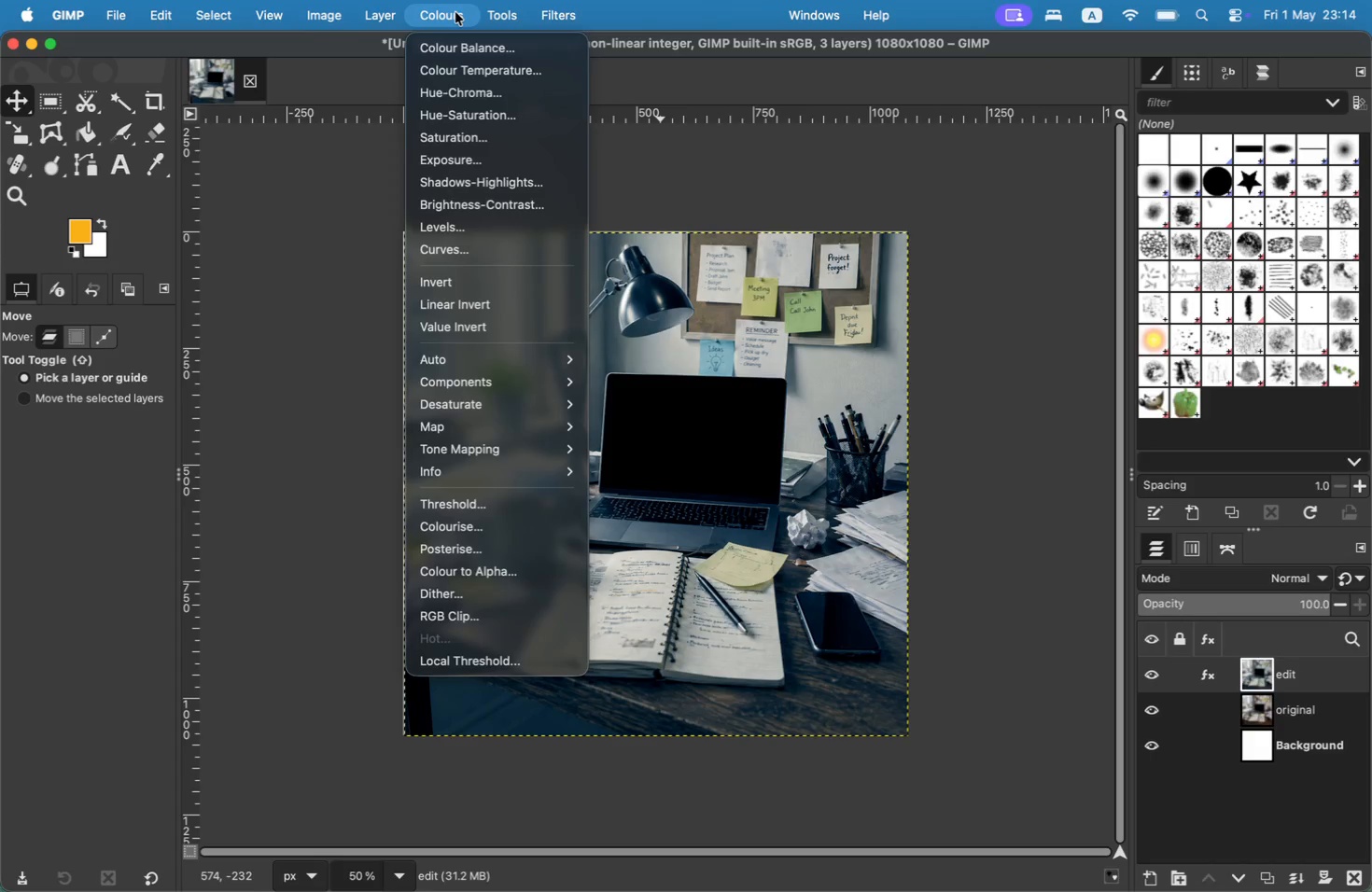 
wait(8.34)
 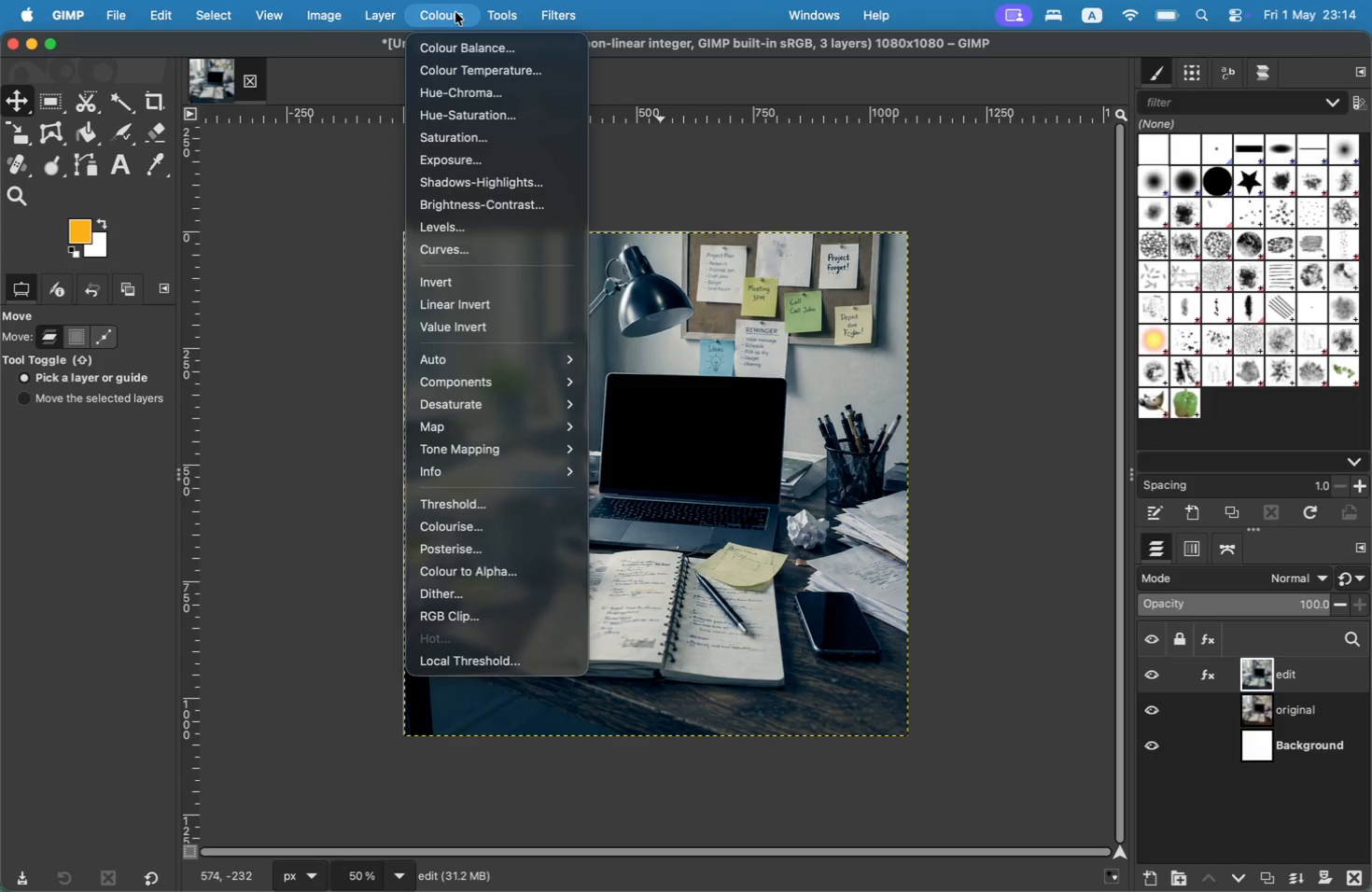 
left_click([502, 198])
 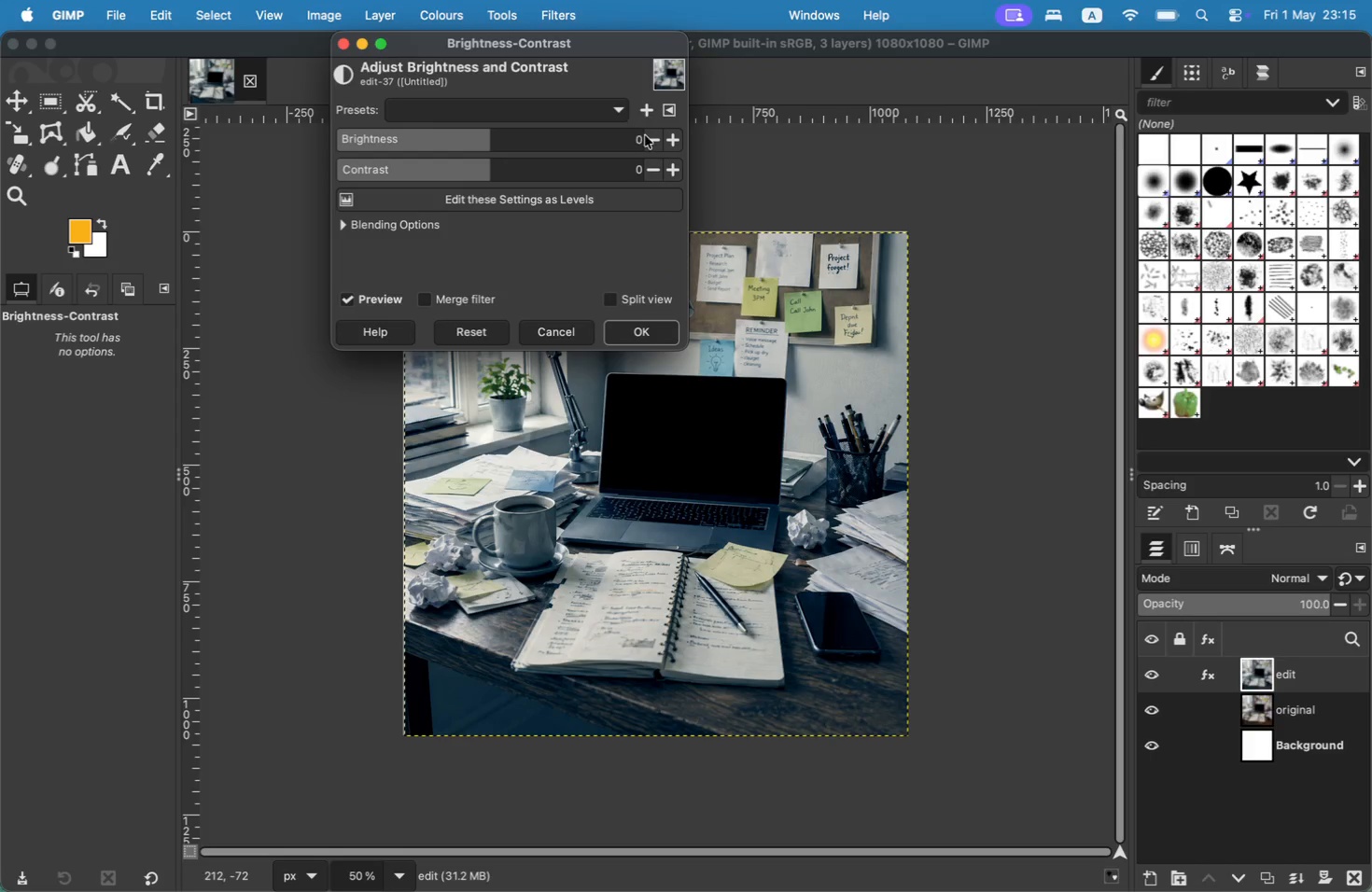 
left_click([649, 136])
 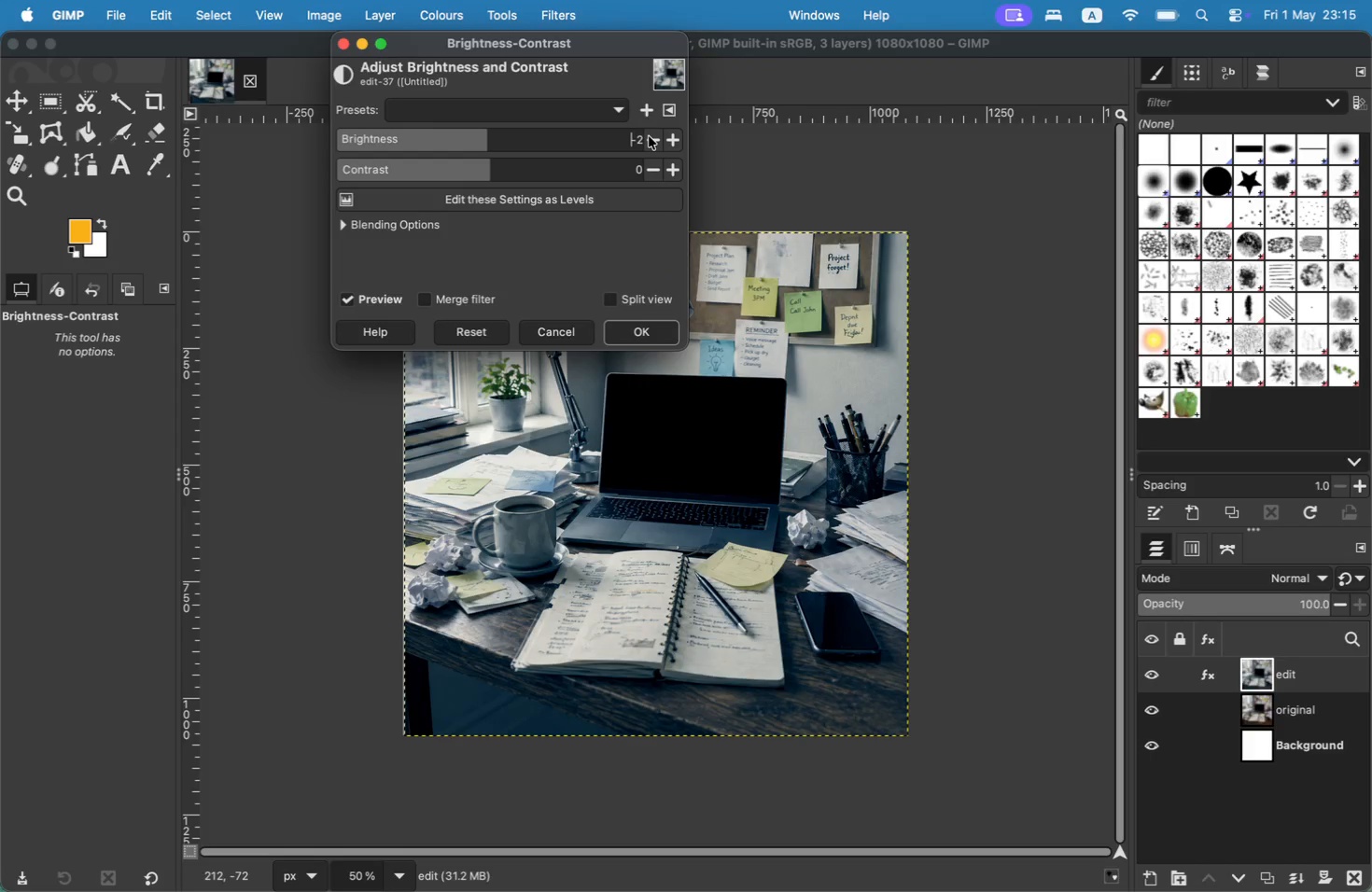 
double_click([649, 136])
 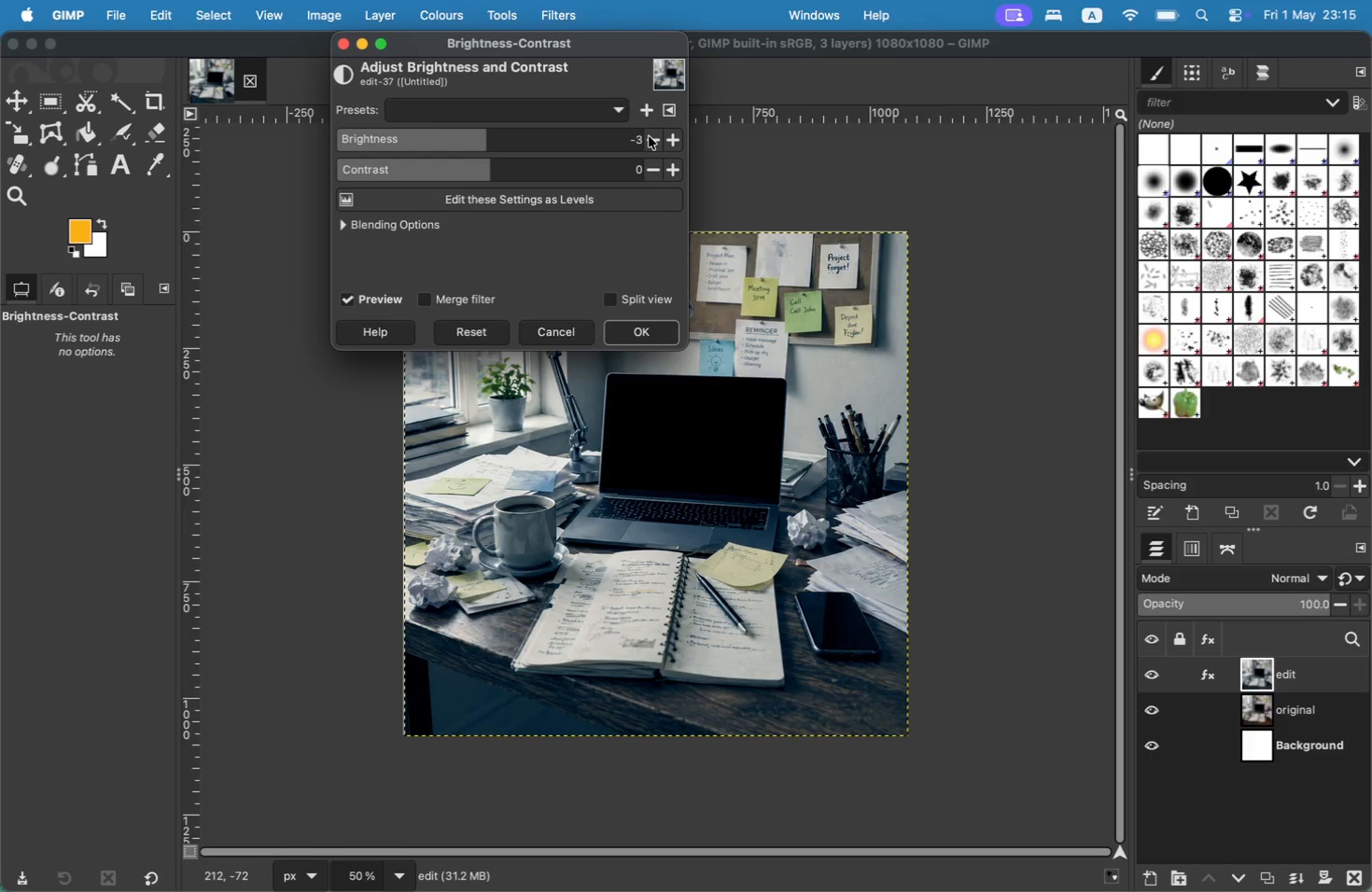 
triple_click([649, 136])
 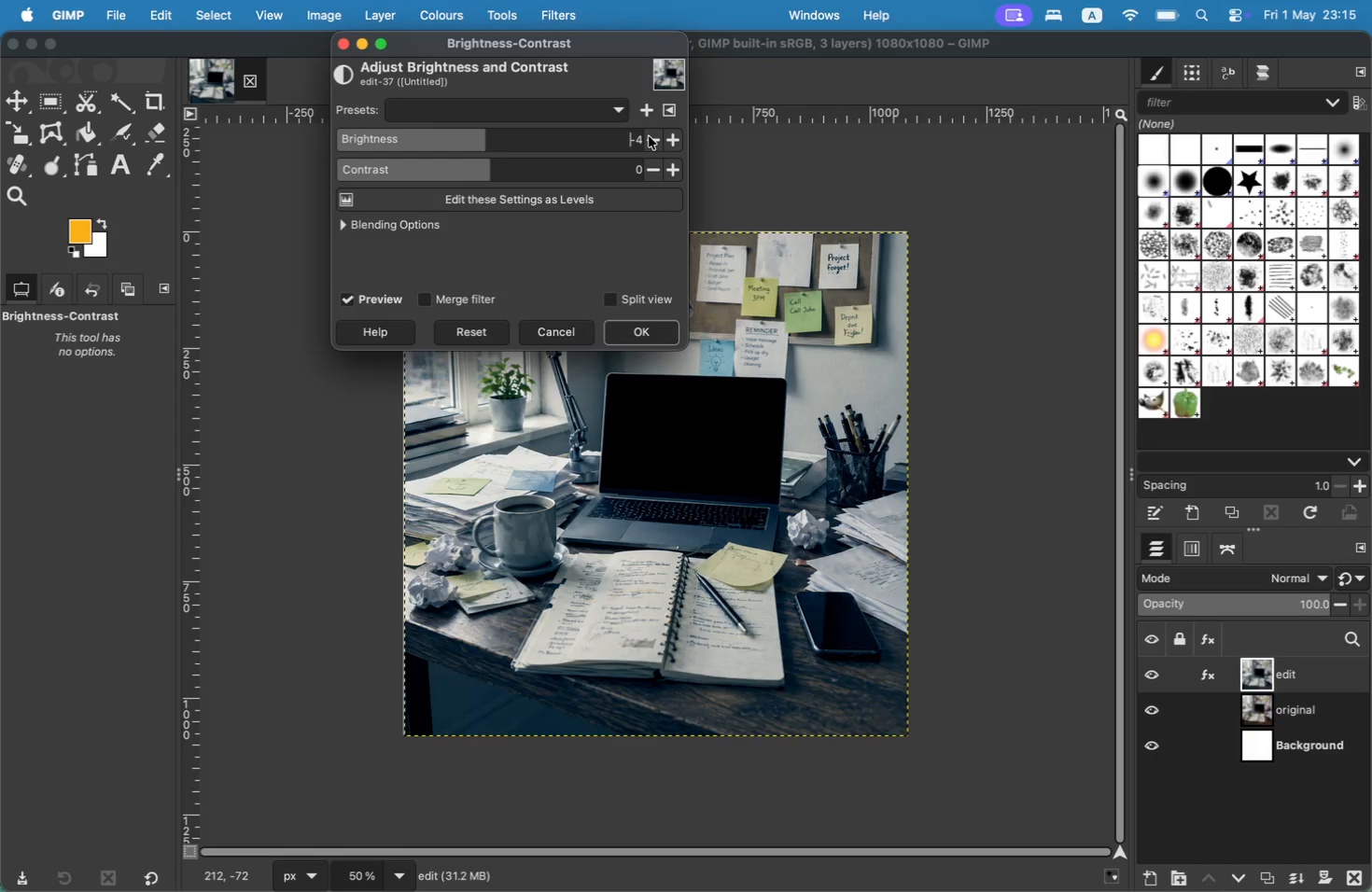 
triple_click([649, 136])
 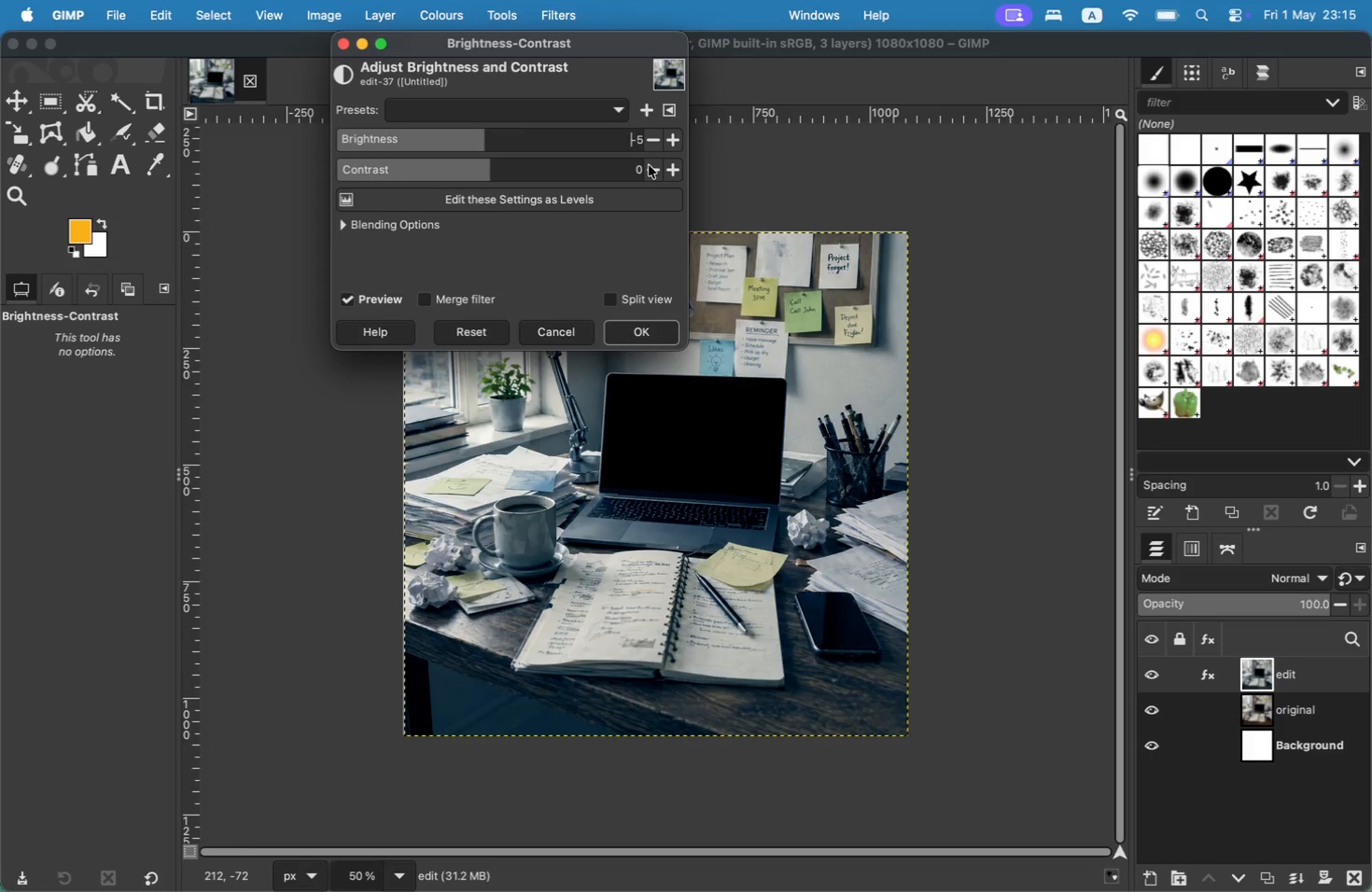 
double_click([649, 165])
 